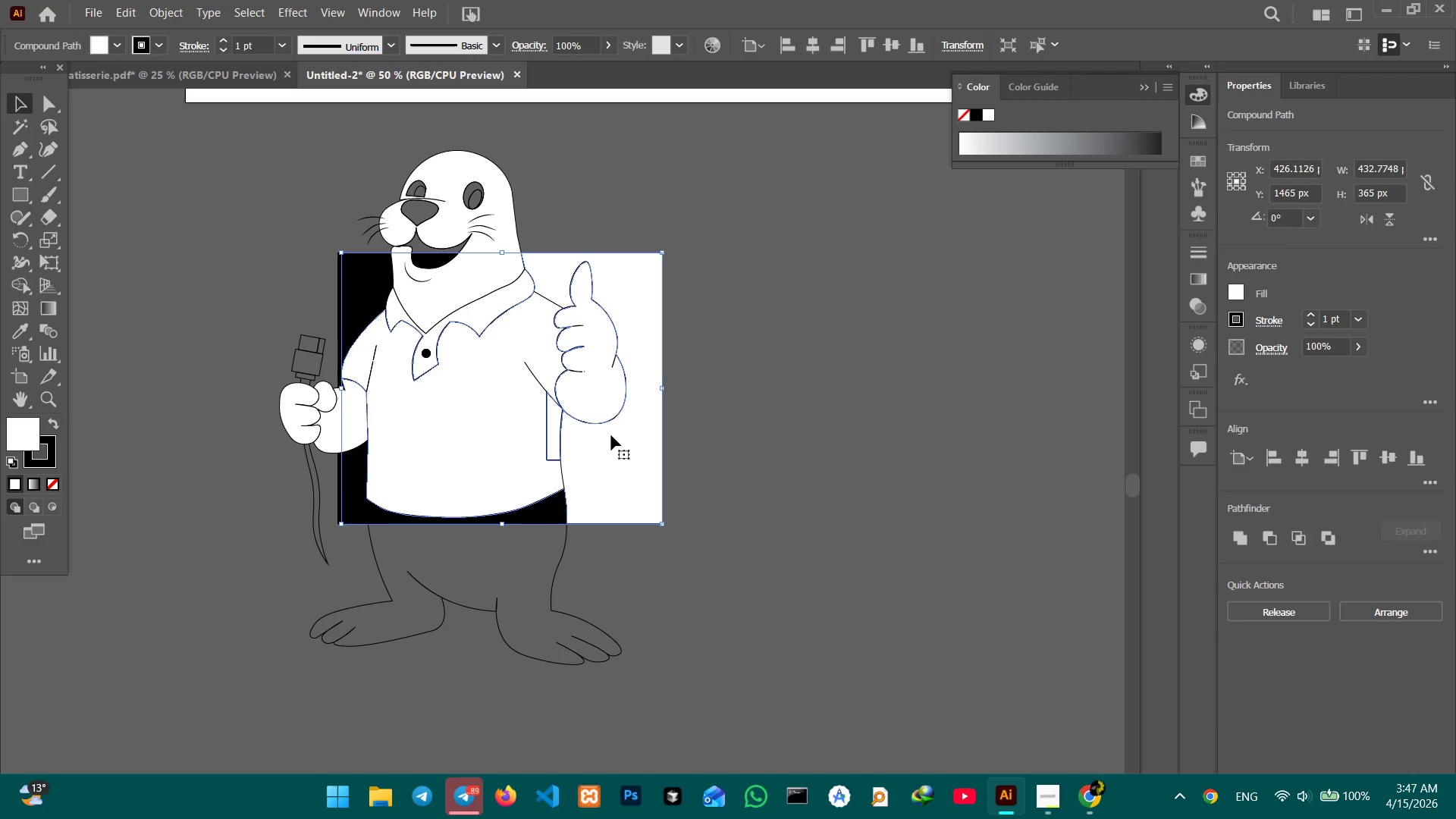 
key(Control+Z)
 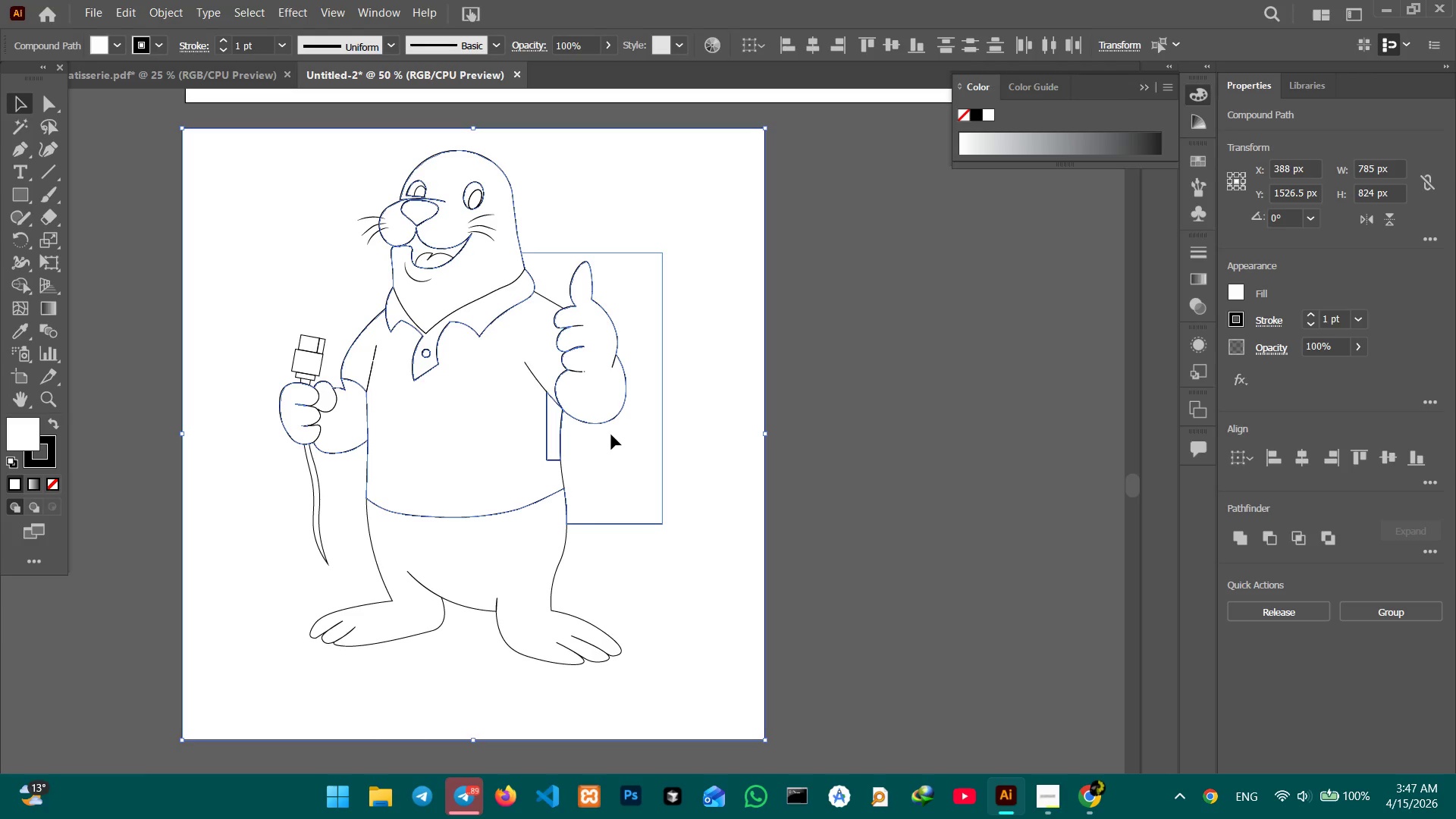 
key(Backspace)
 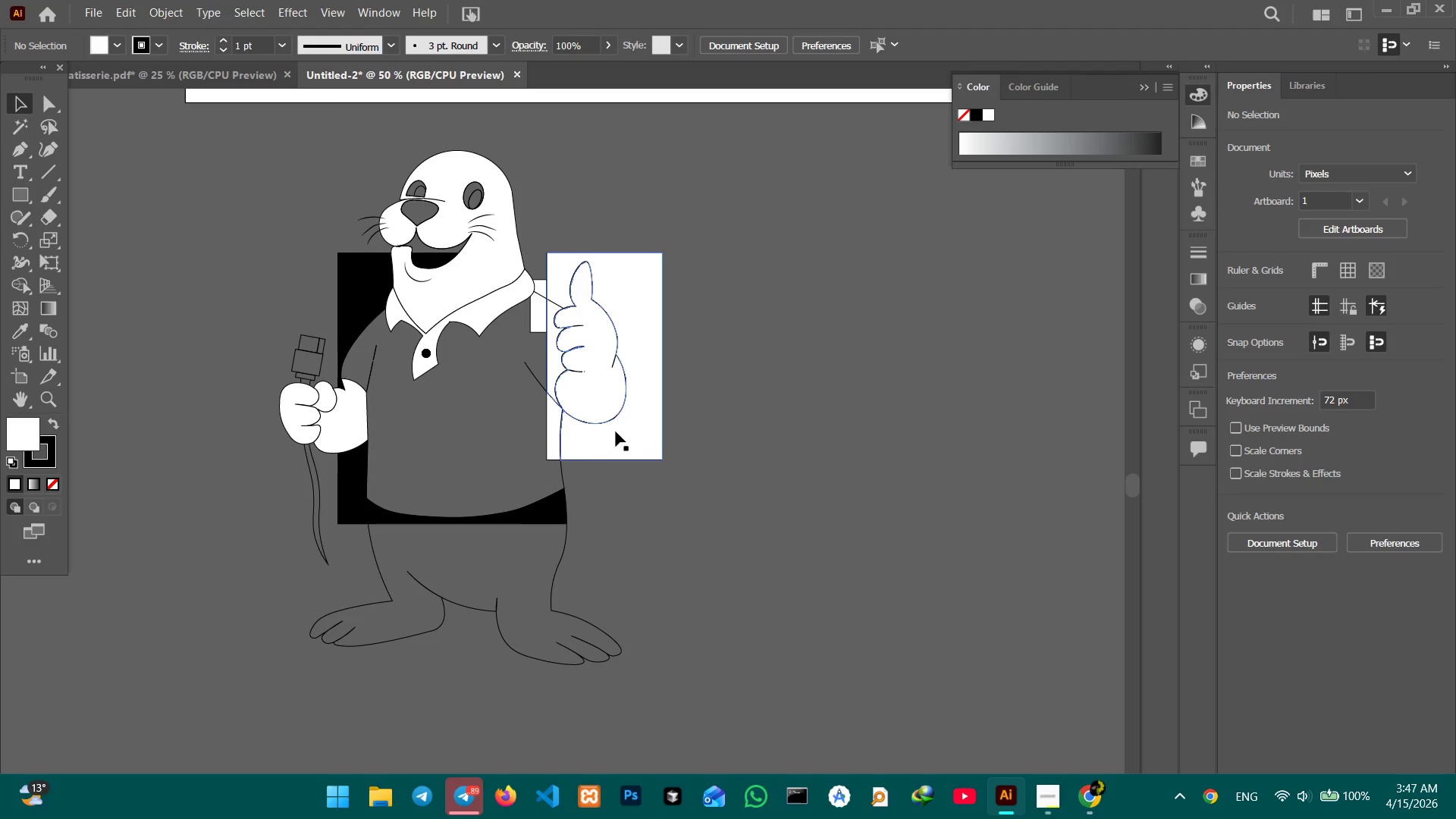 
left_click([616, 431])
 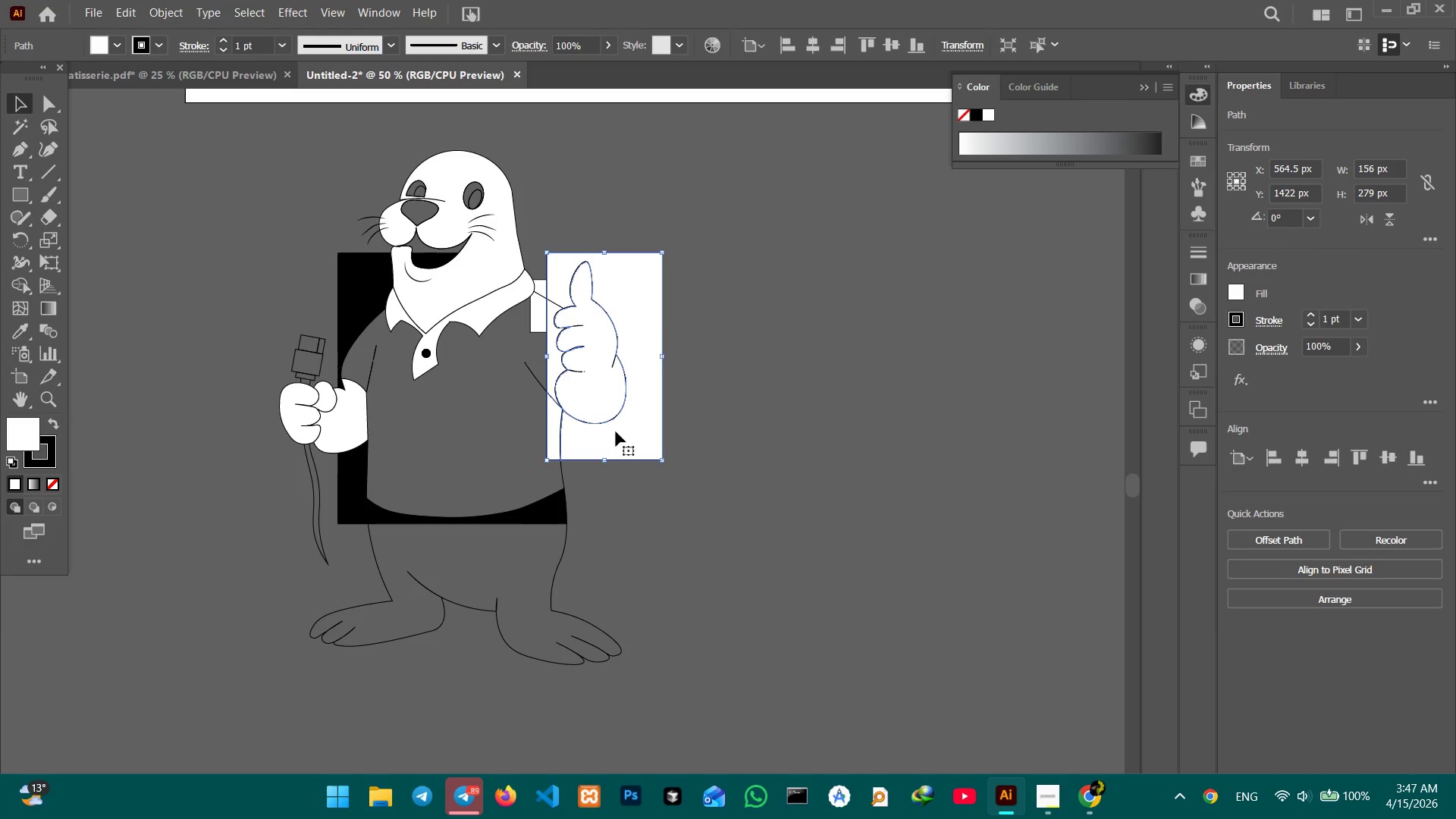 
key(Backspace)
 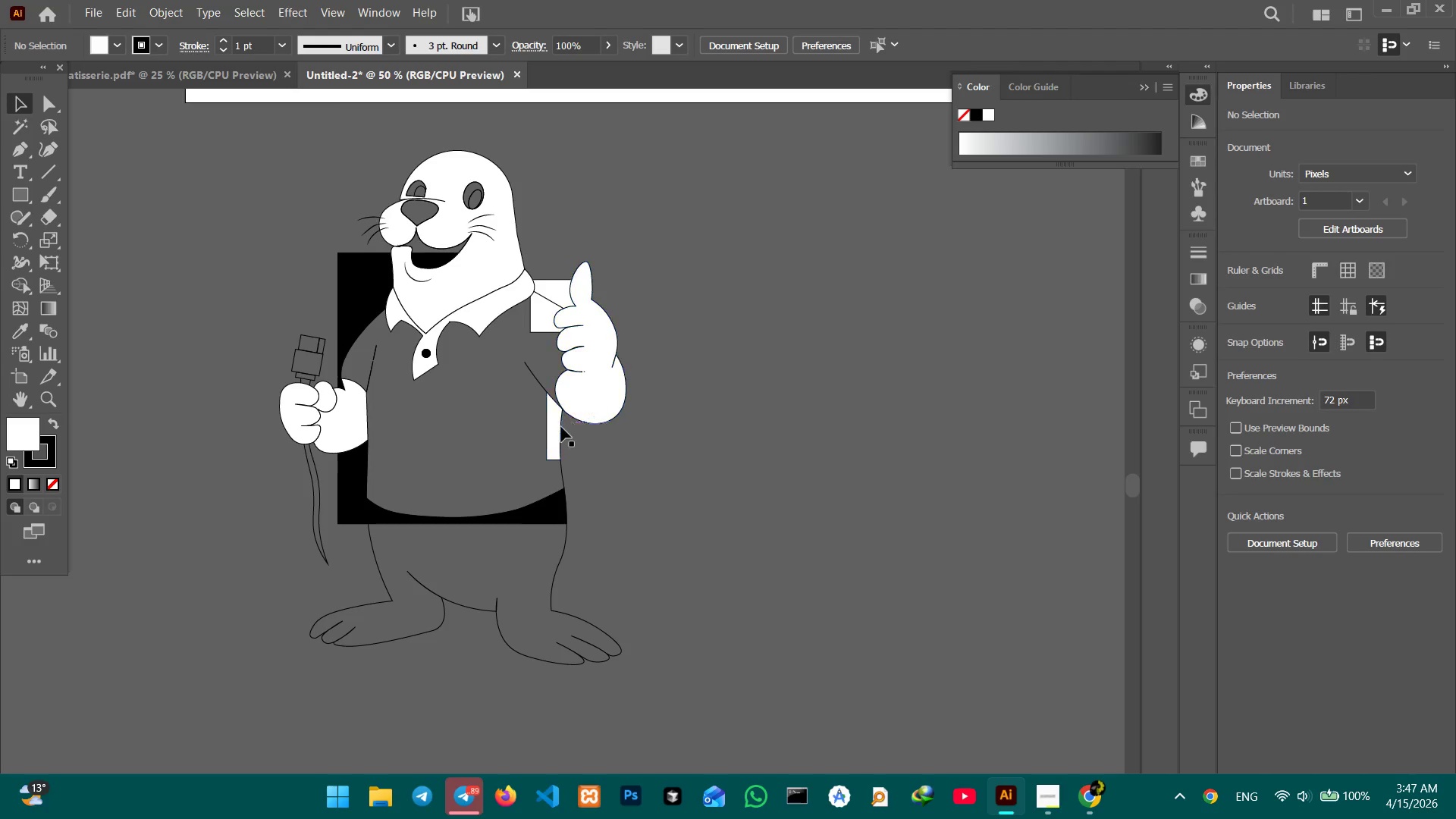 
left_click([553, 431])
 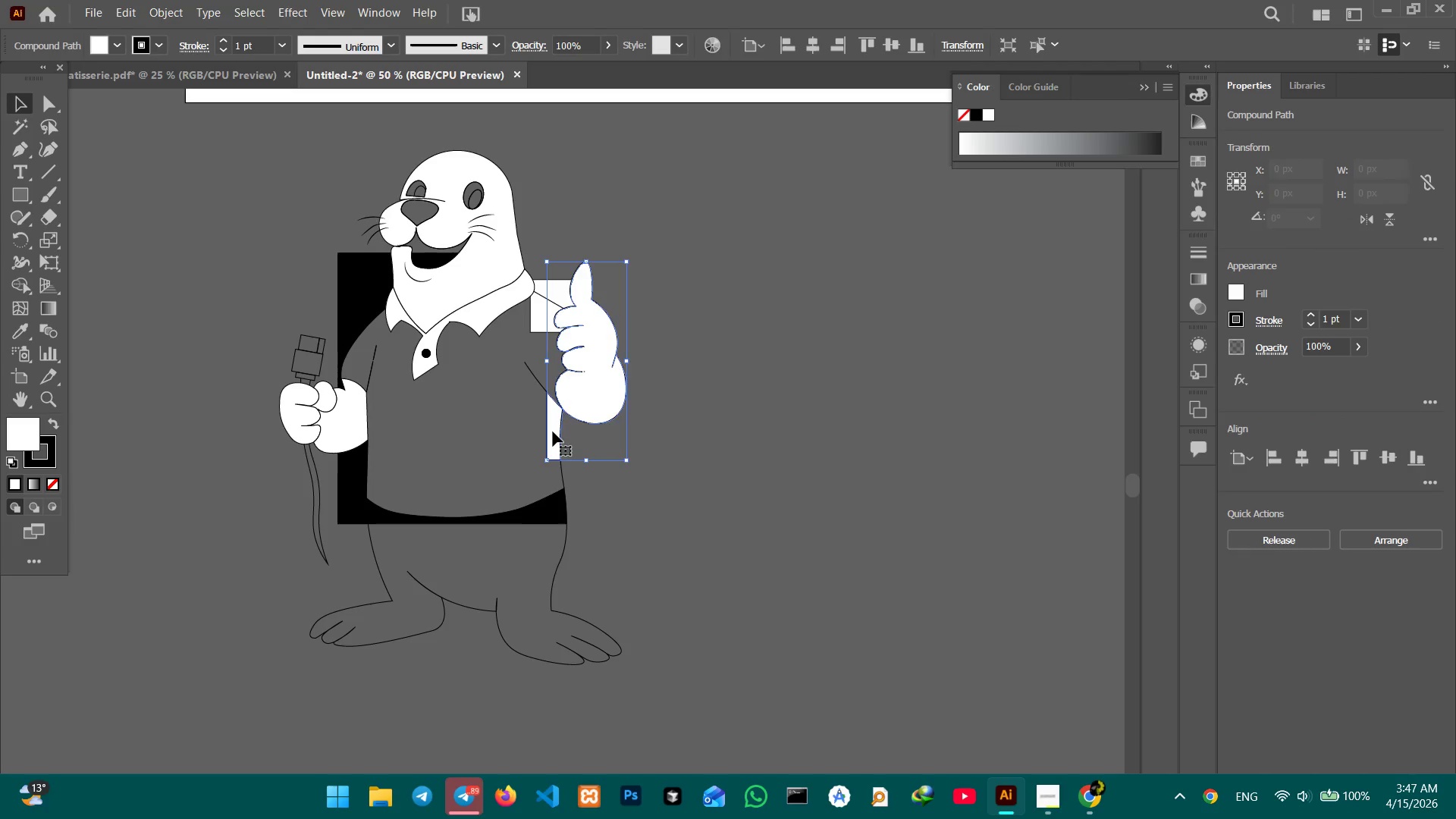 
key(Backspace)
 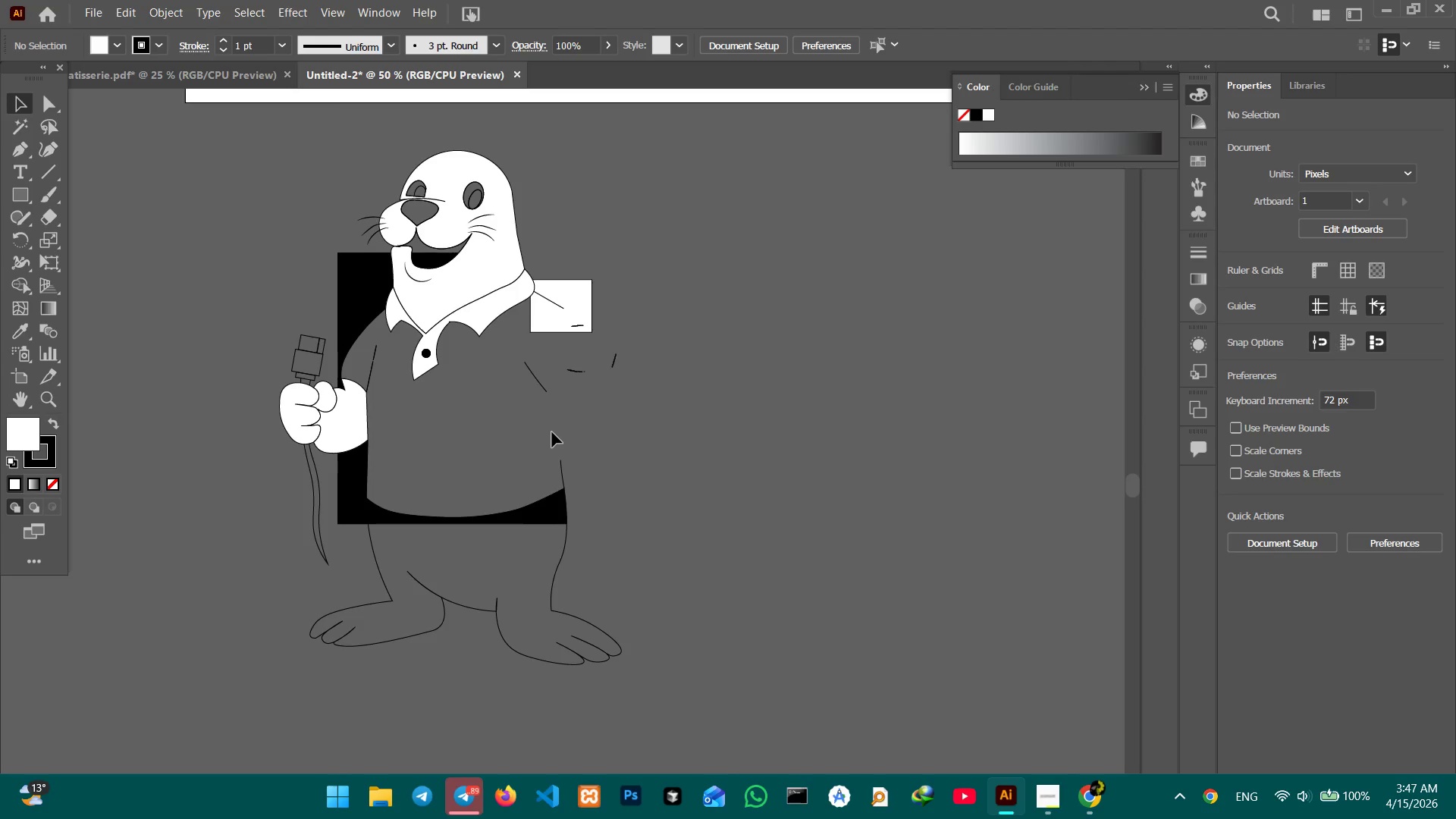 
key(Control+Z)
 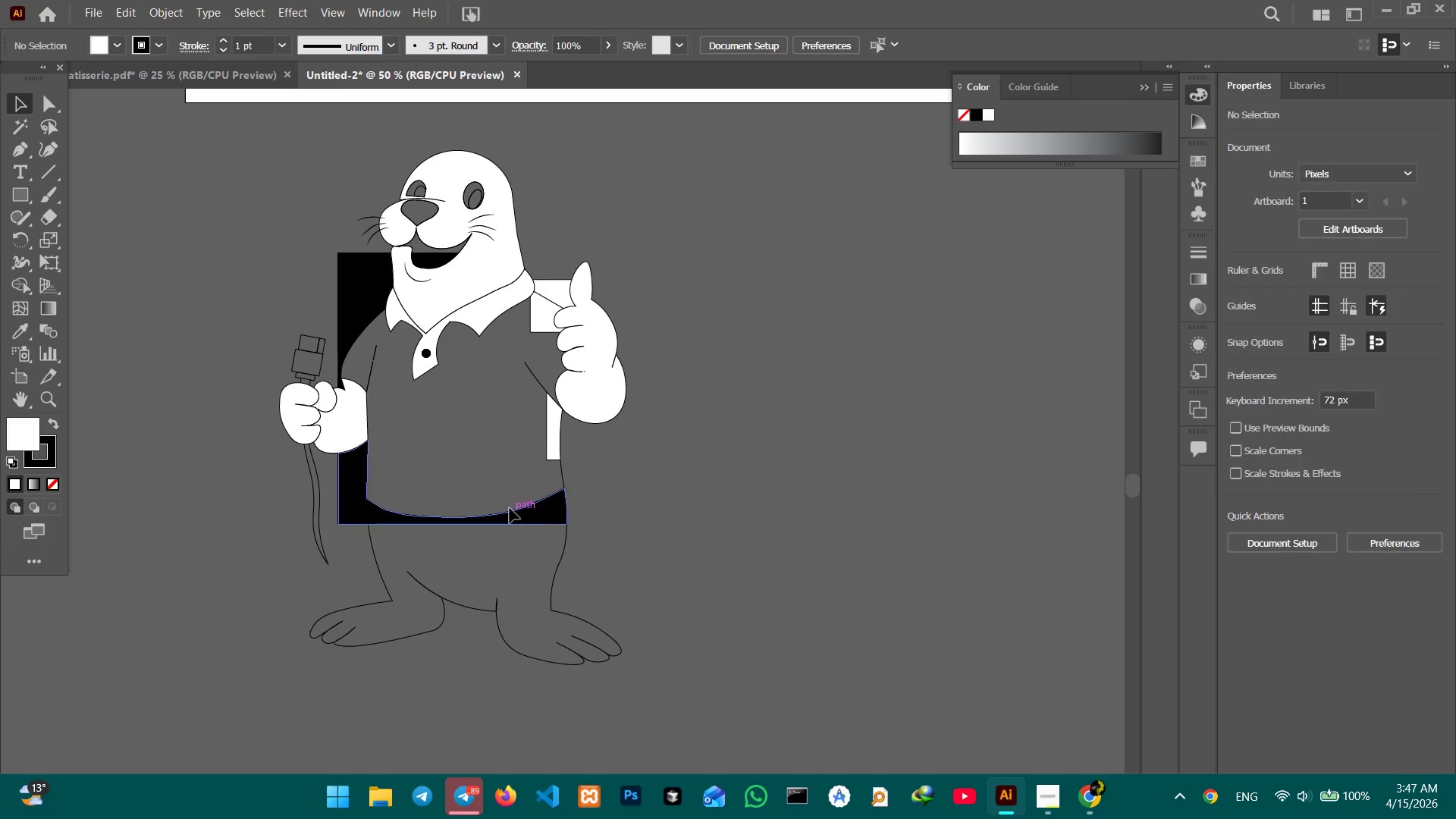 
left_click([522, 515])
 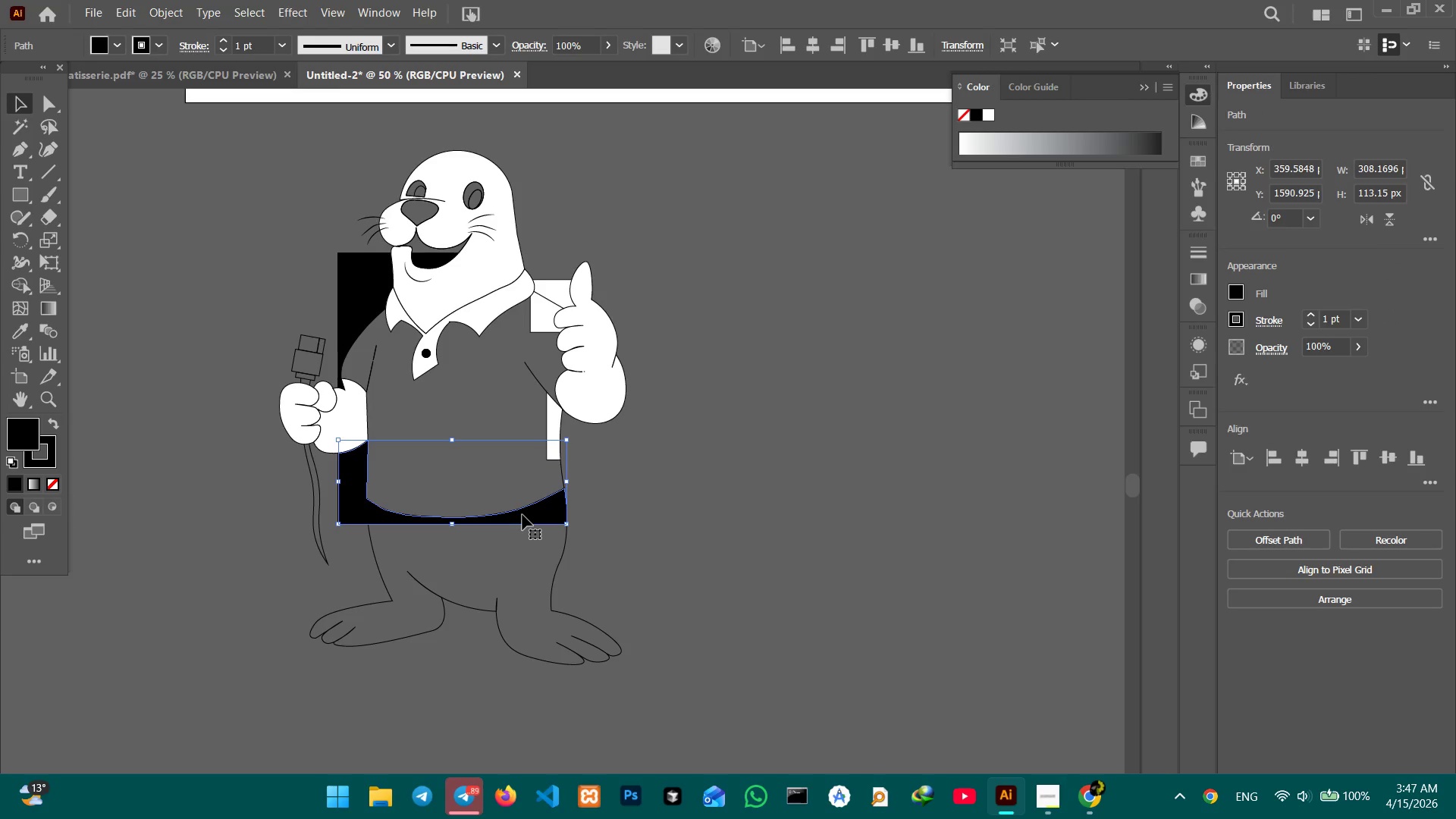 
key(Backspace)
 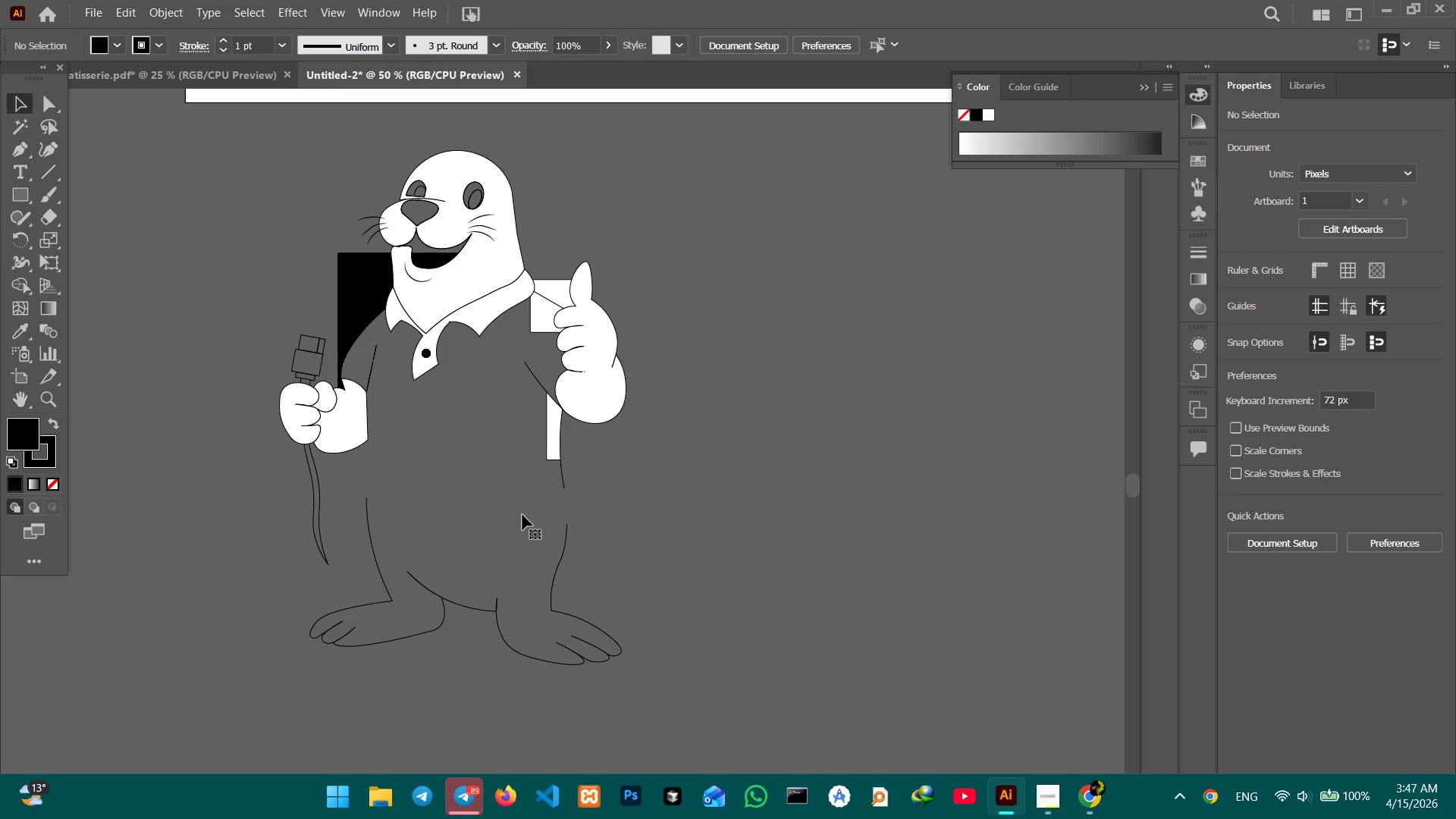 
key(Control+Z)
 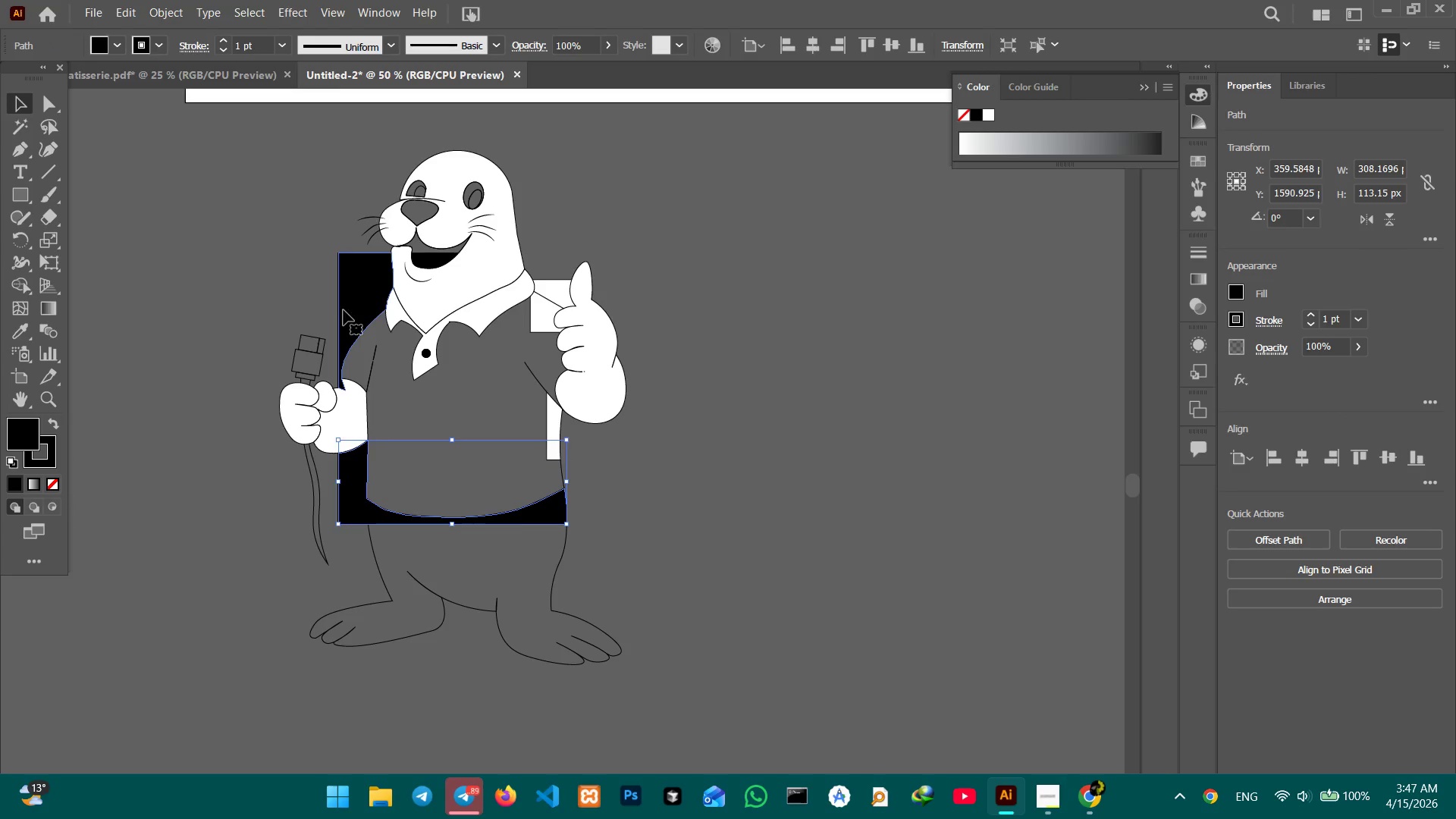 
key(Backspace)
 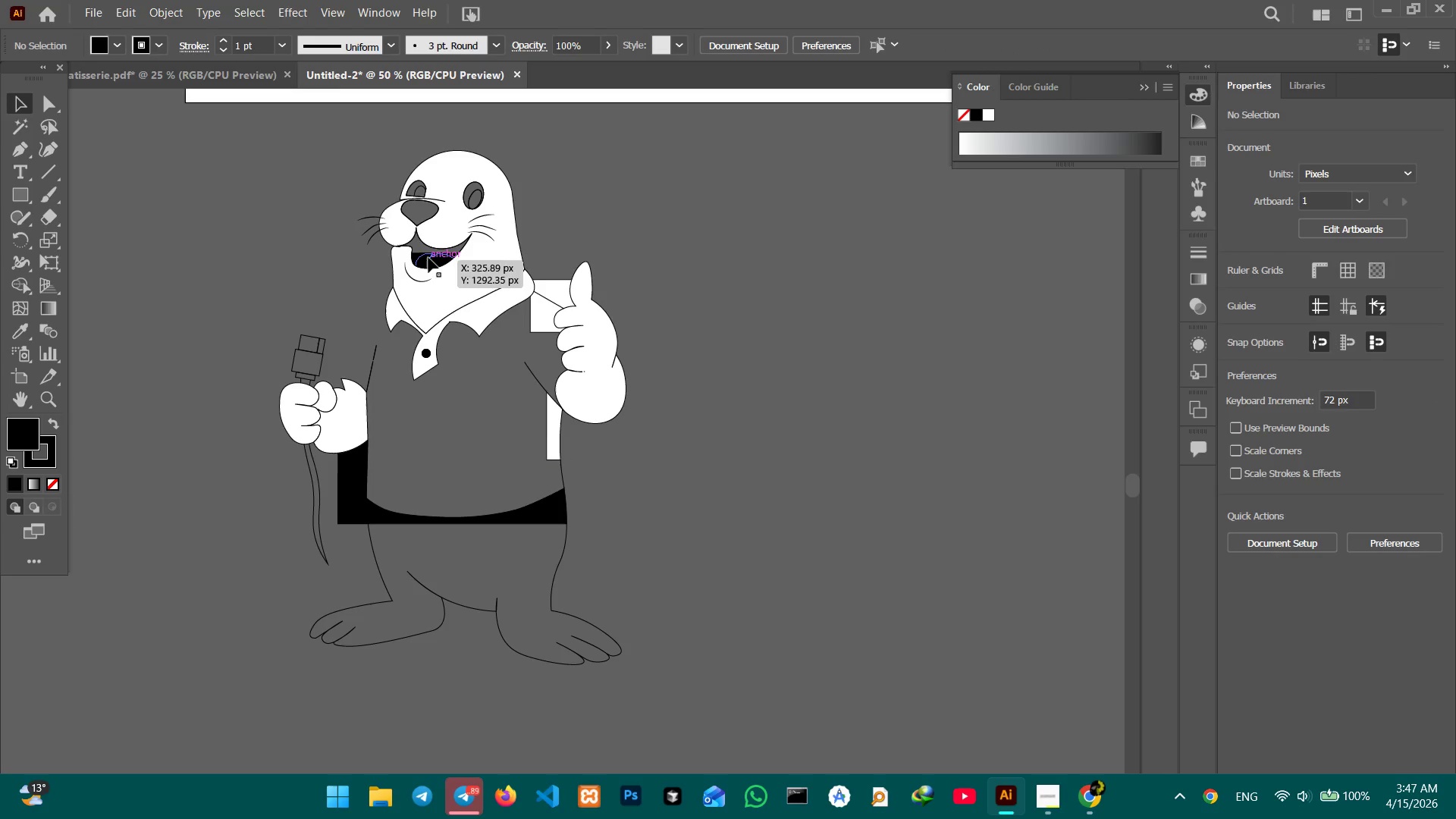 
left_click([428, 257])
 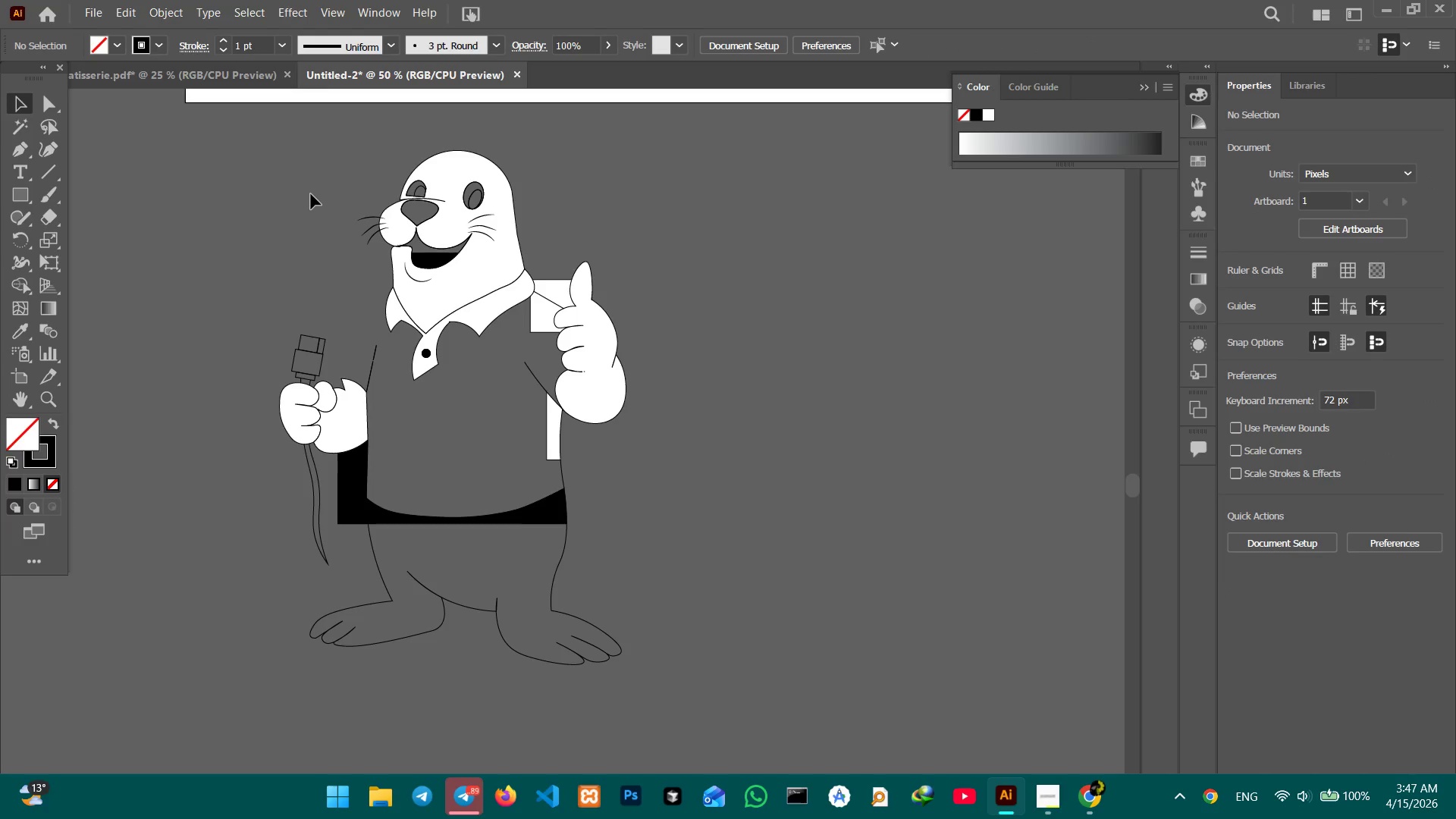 
key(Control+Z)
 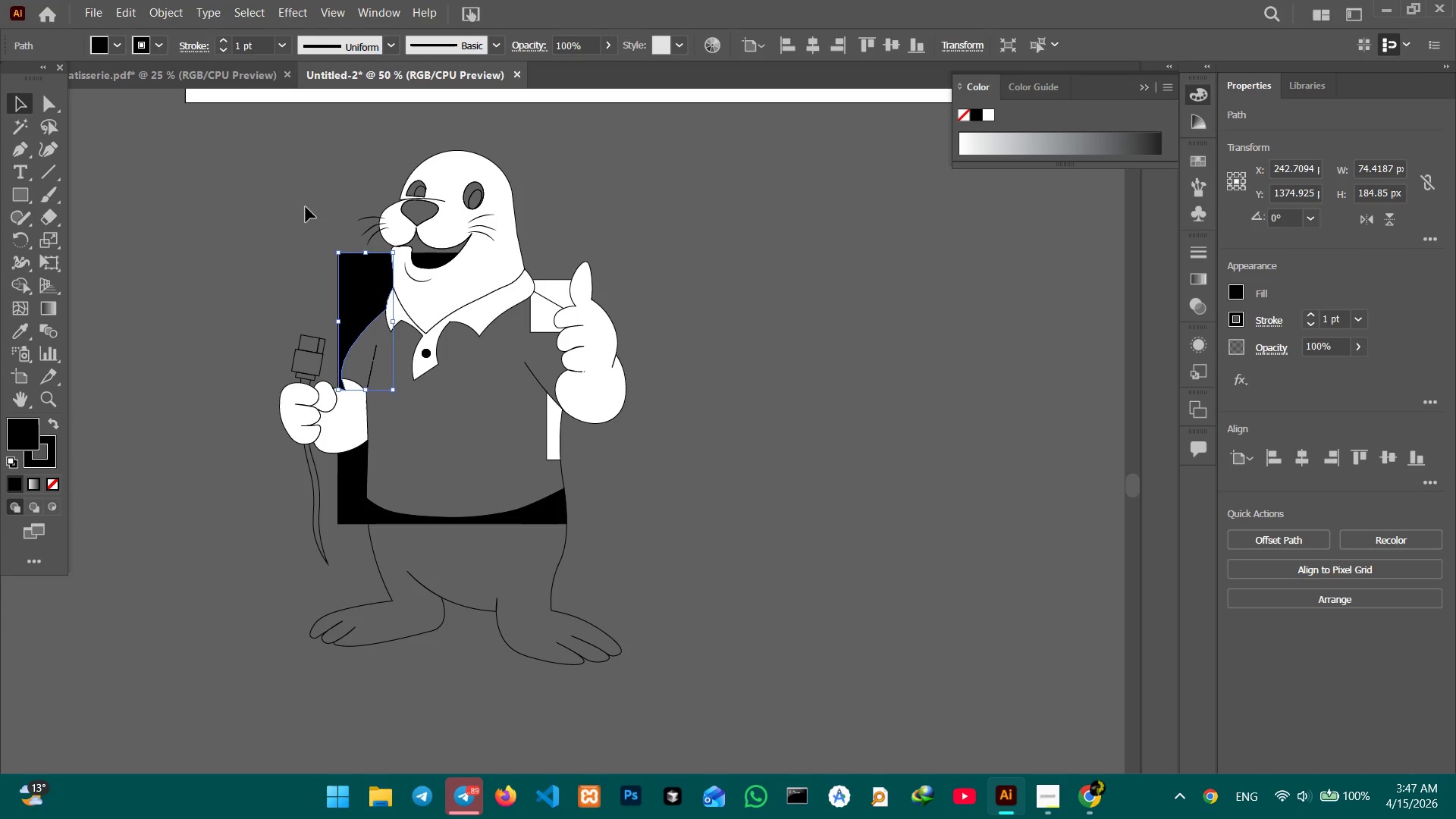 
left_click([306, 212])
 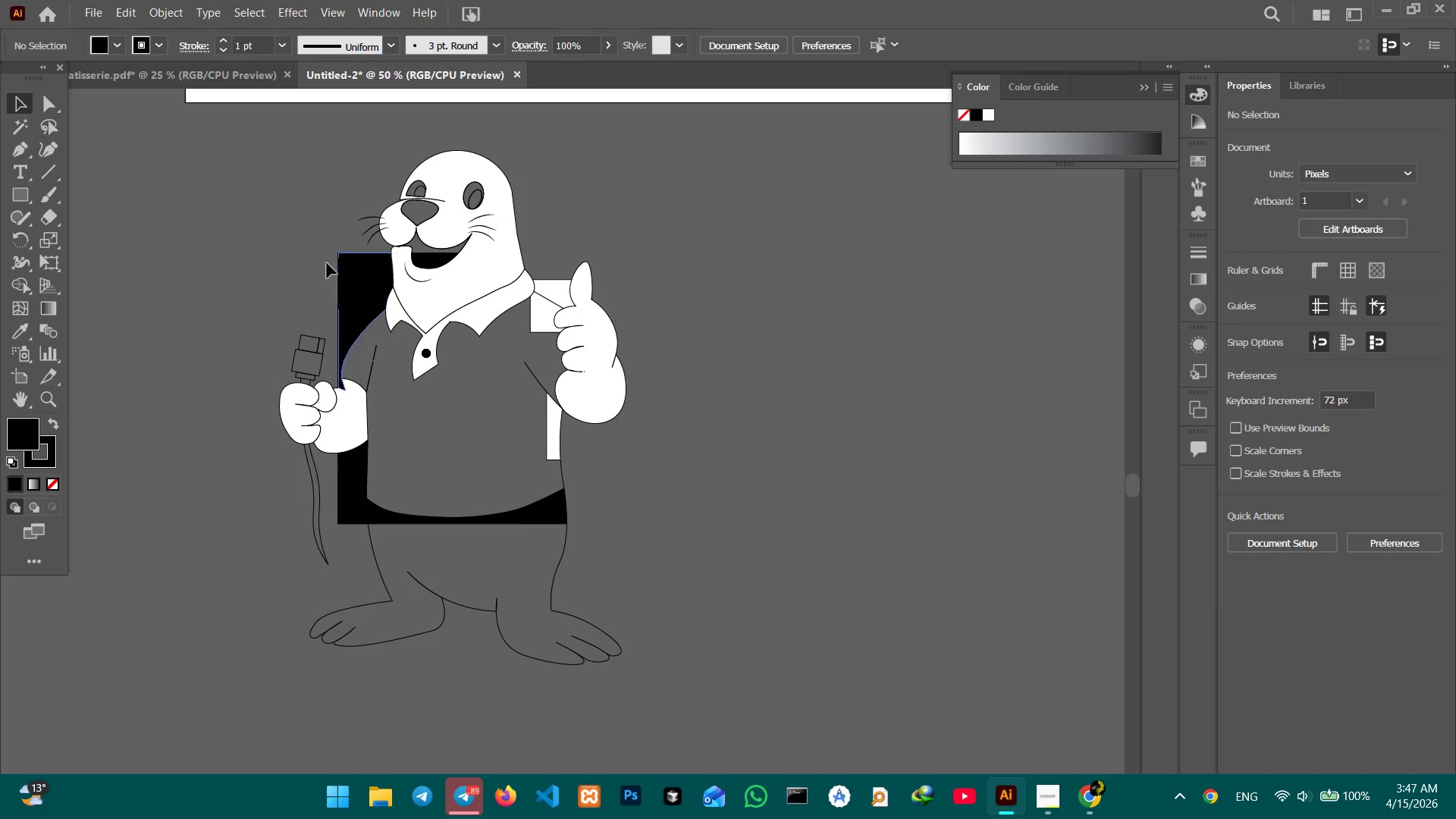 
left_click_drag(start_coordinate=[270, 224], to_coordinate=[650, 608])
 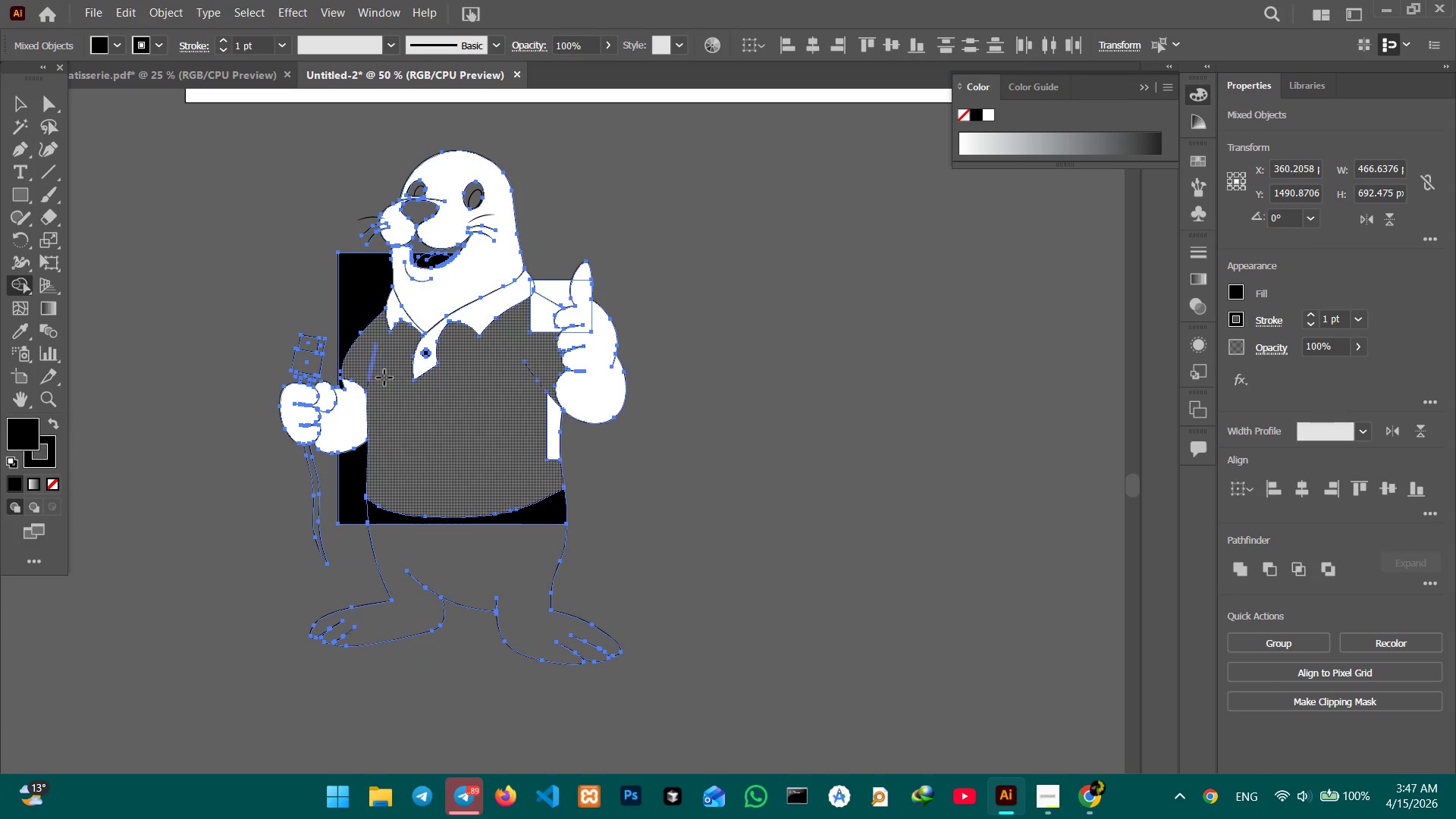 
left_click([356, 364])
 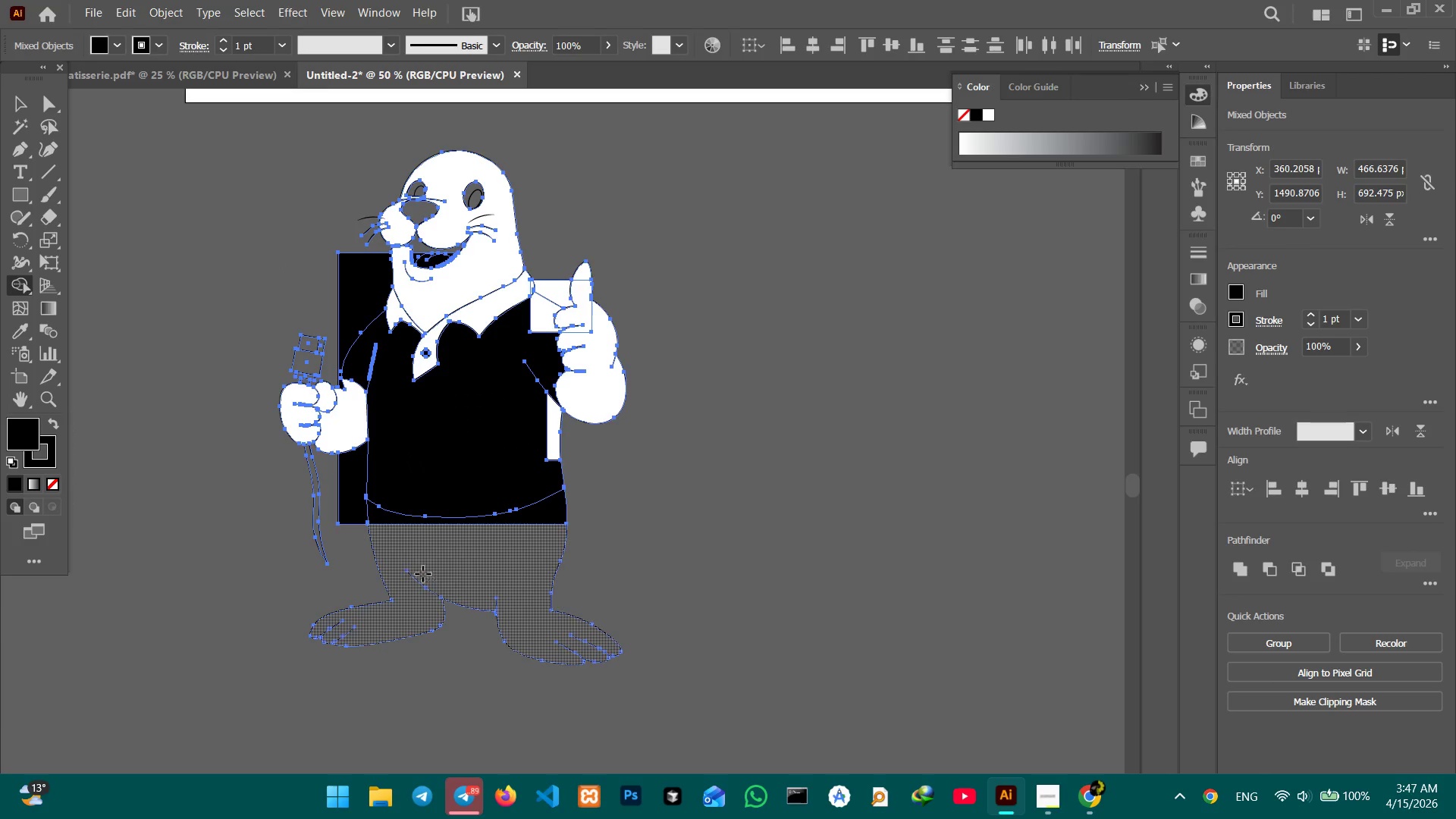 
left_click_drag(start_coordinate=[419, 553], to_coordinate=[385, 519])
 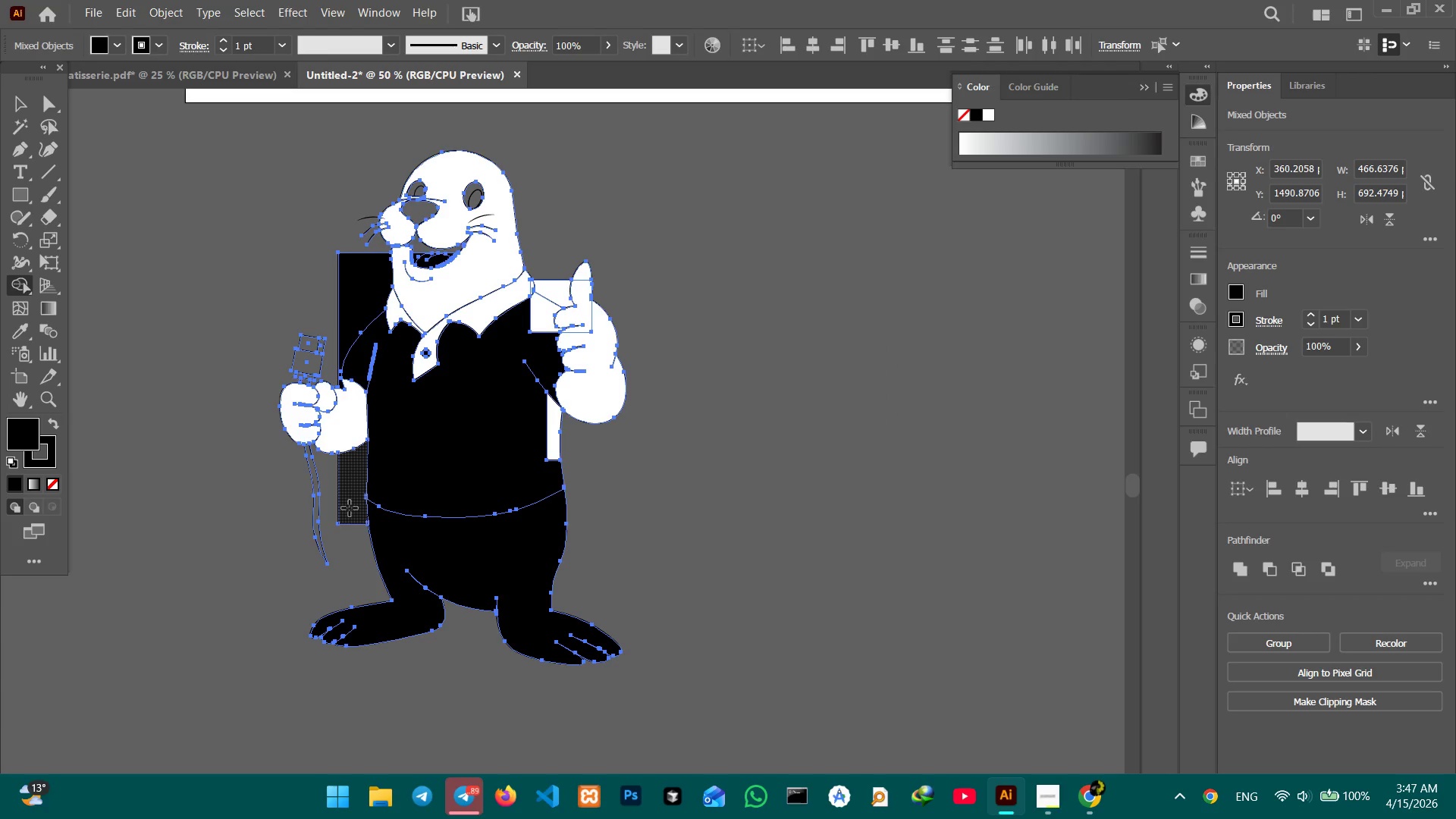 
hold_key(key=AltLeft, duration=2.2)
left_click([350, 508])
 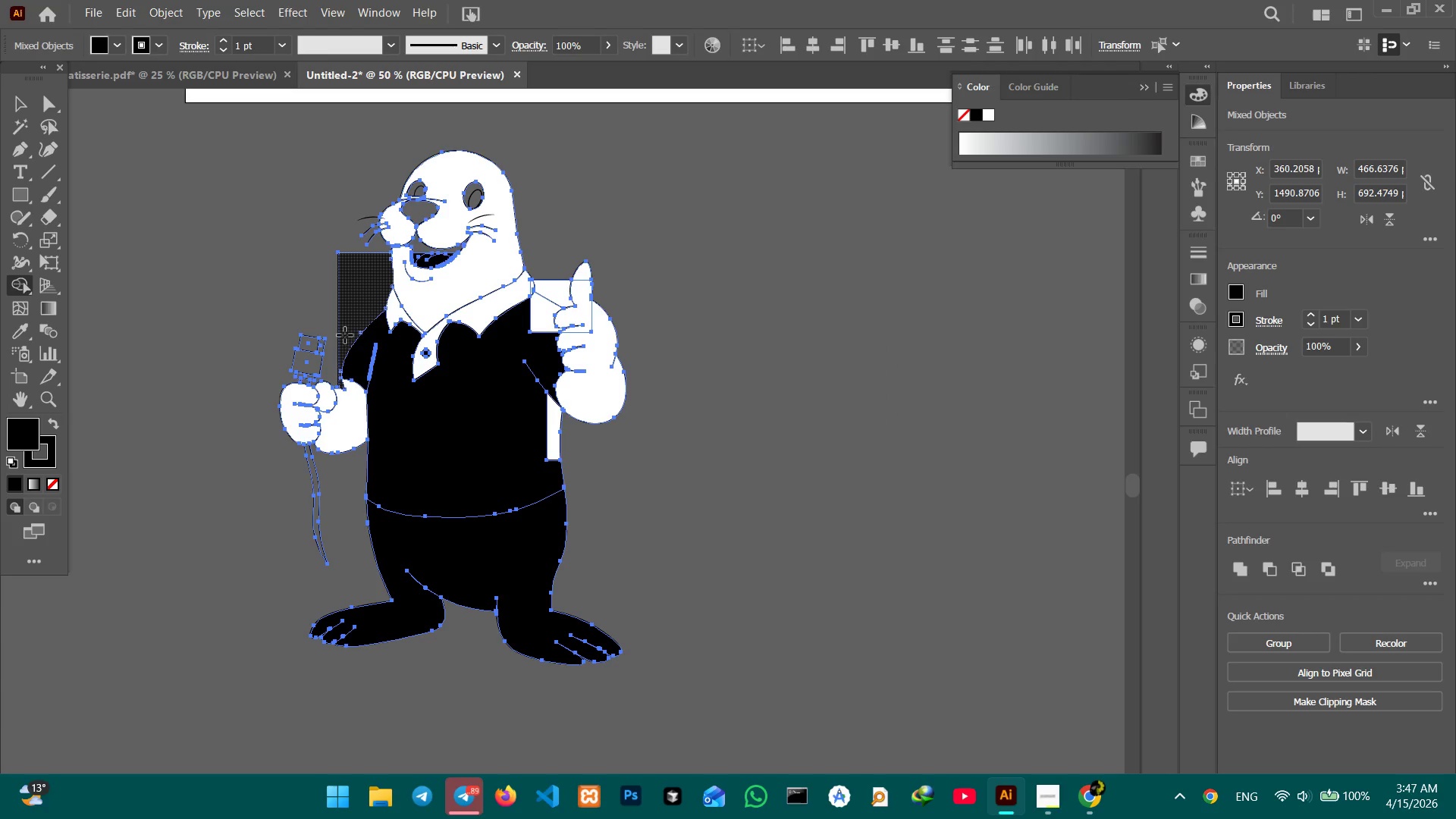 
left_click([345, 332])
 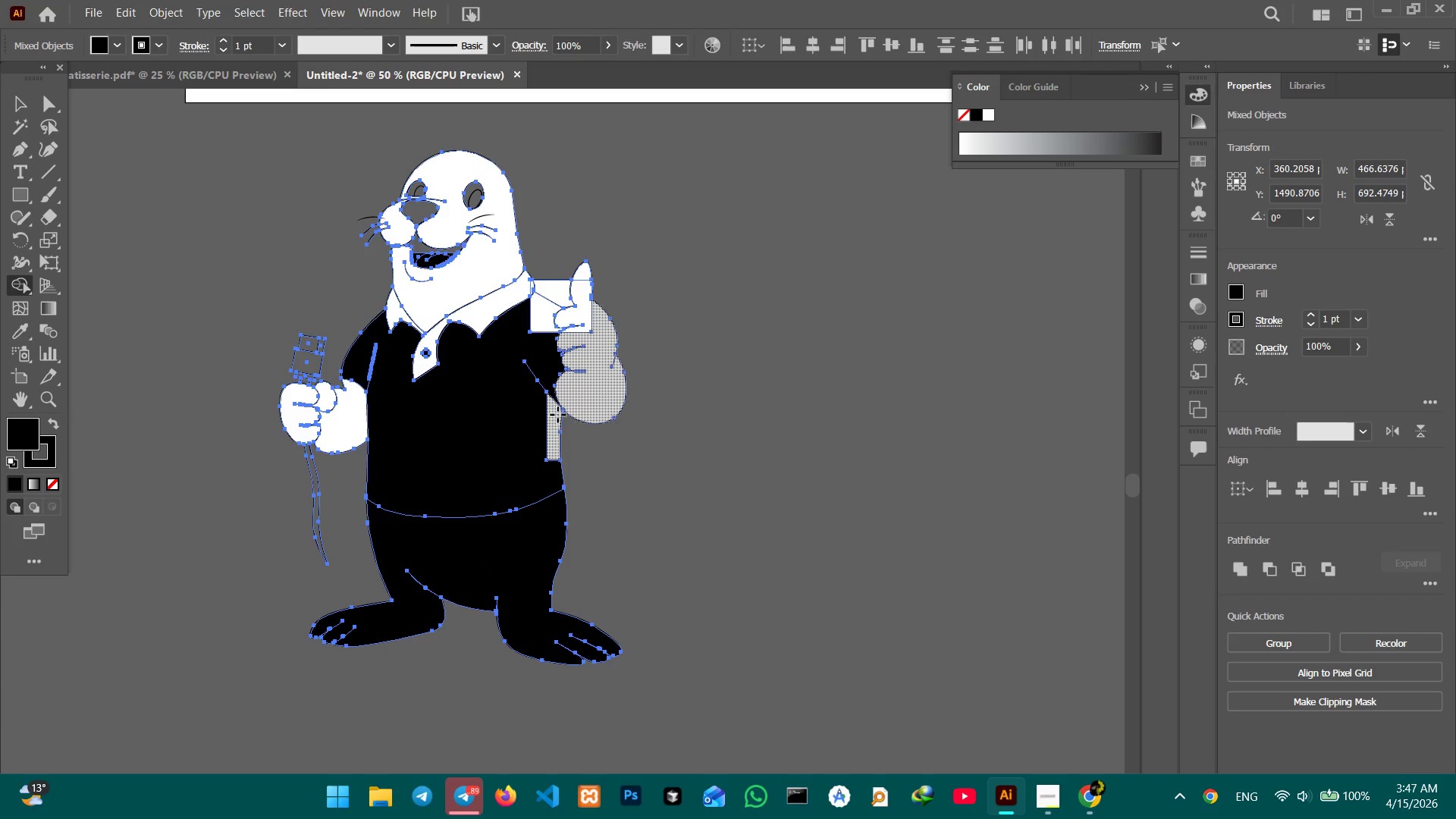 
wait(8.48)
 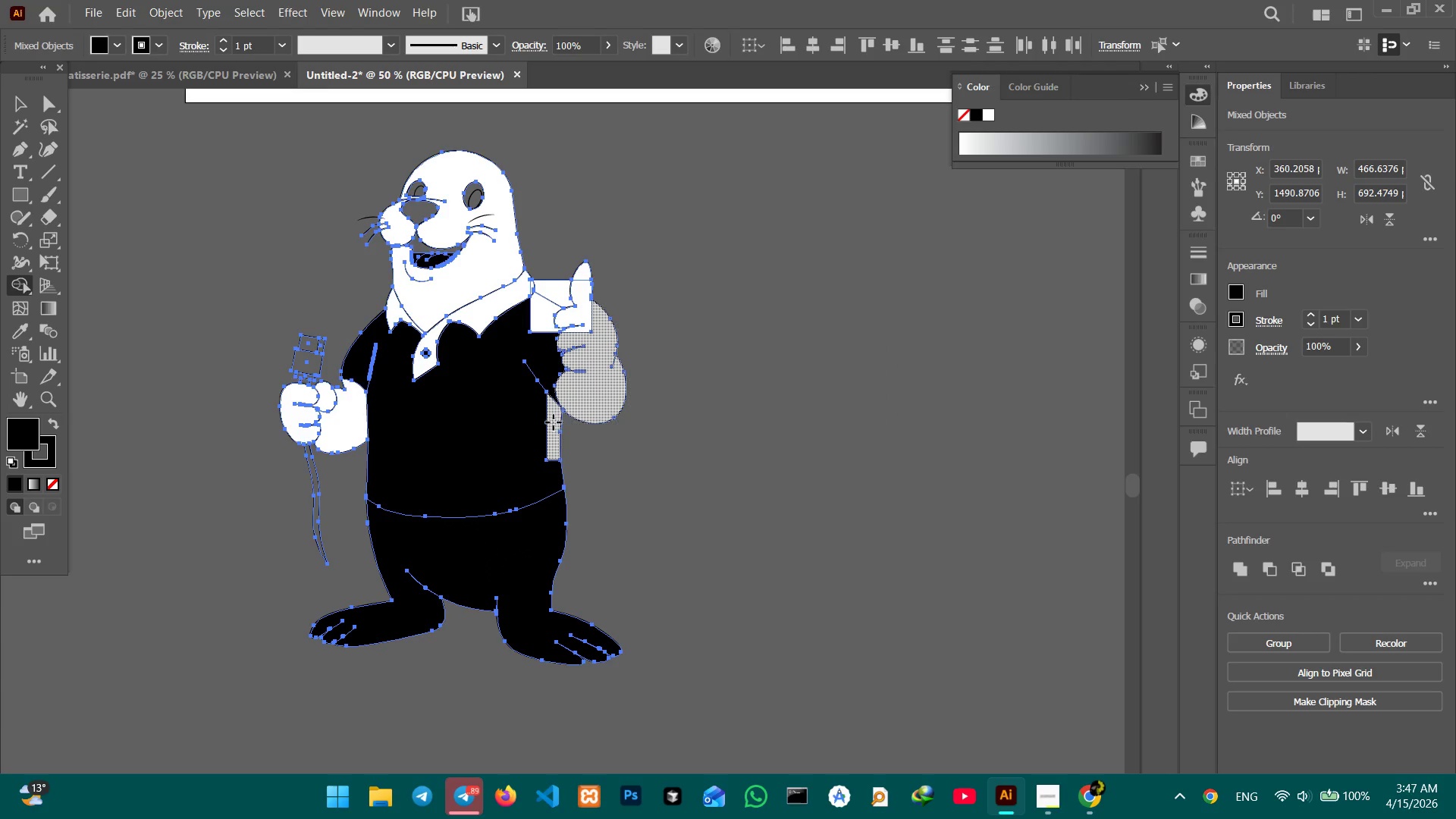 
key(Control+Equal)
 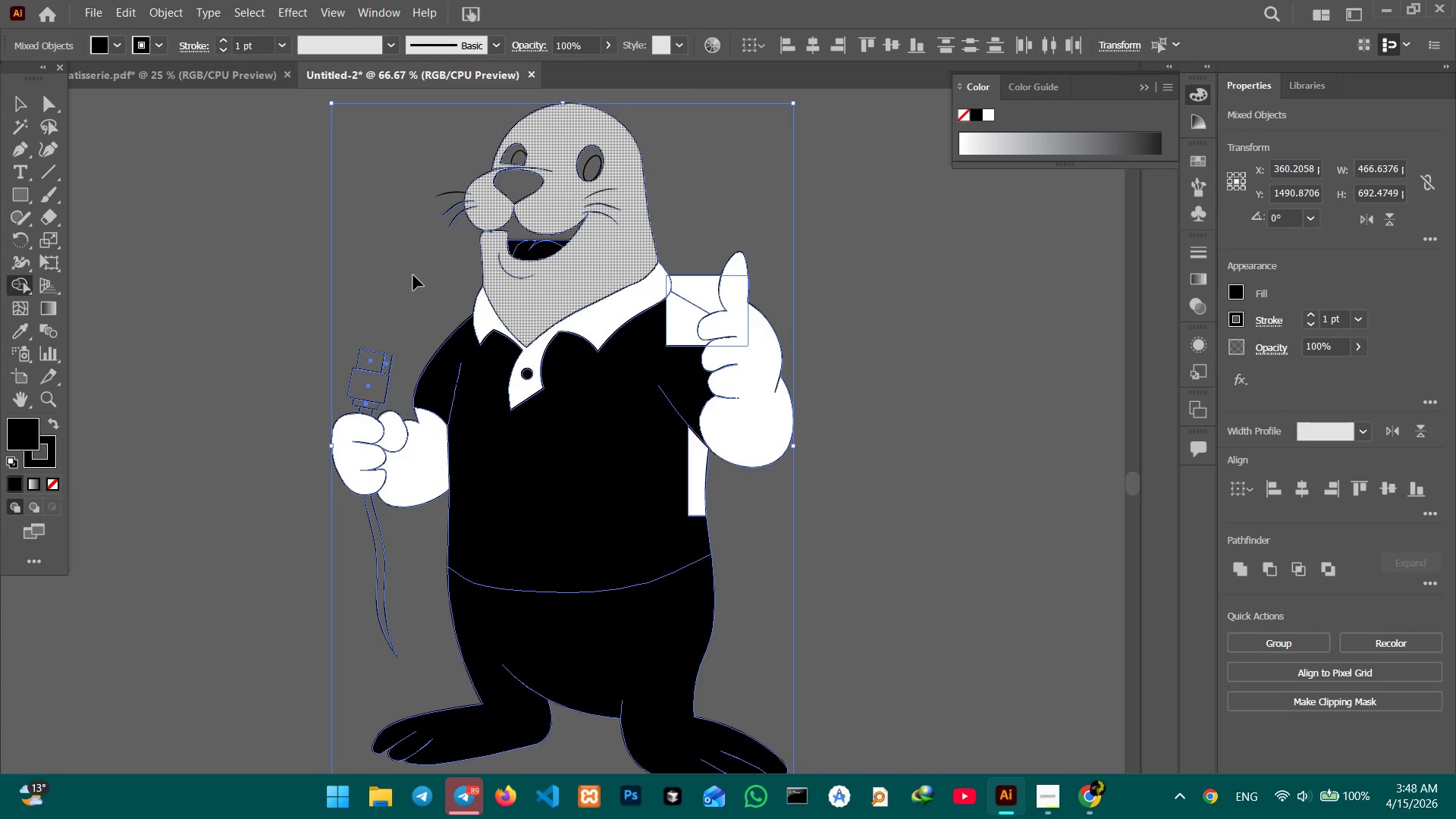 
key(Control+Equal)
 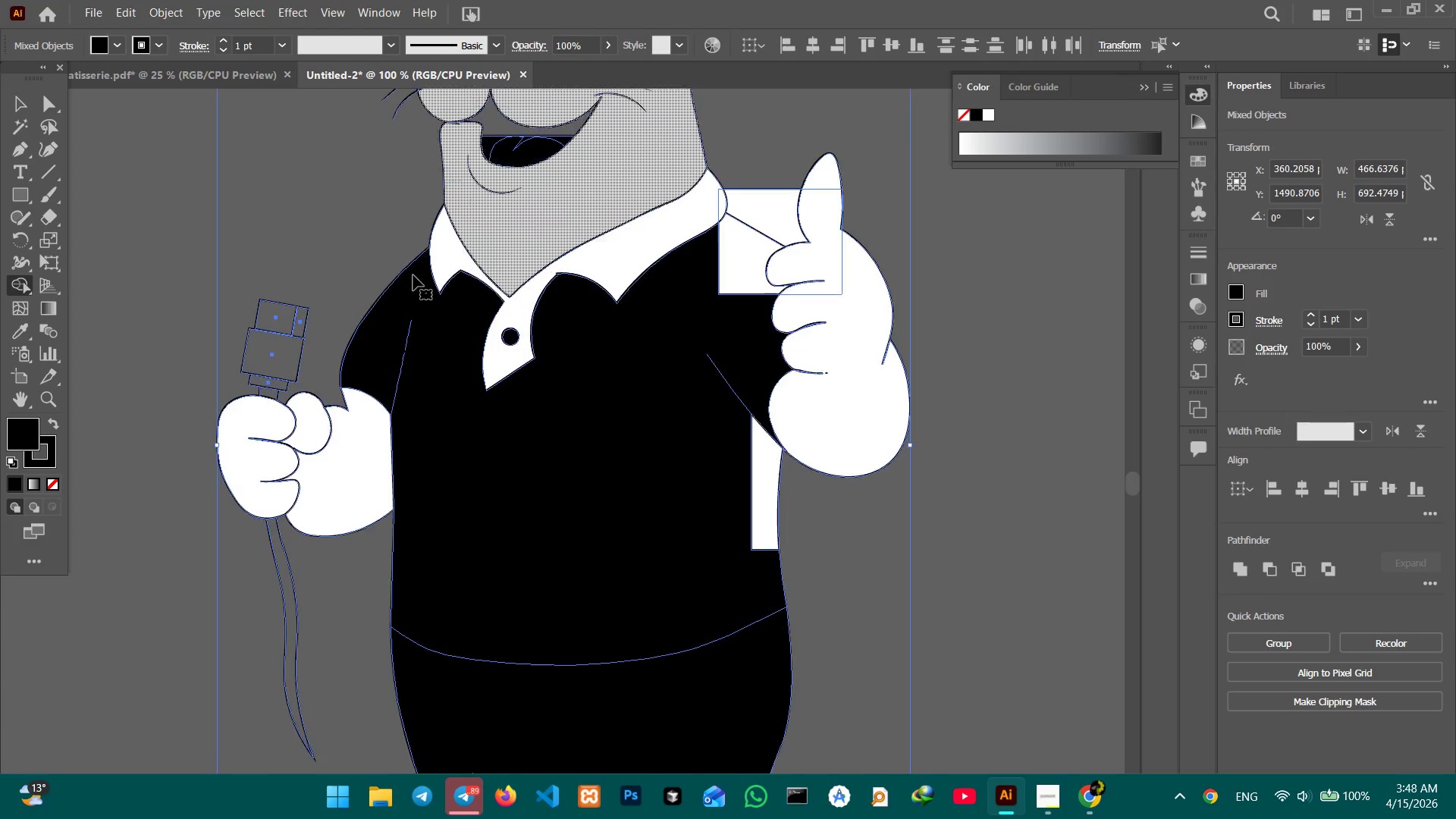 
key(Control+Equal)
 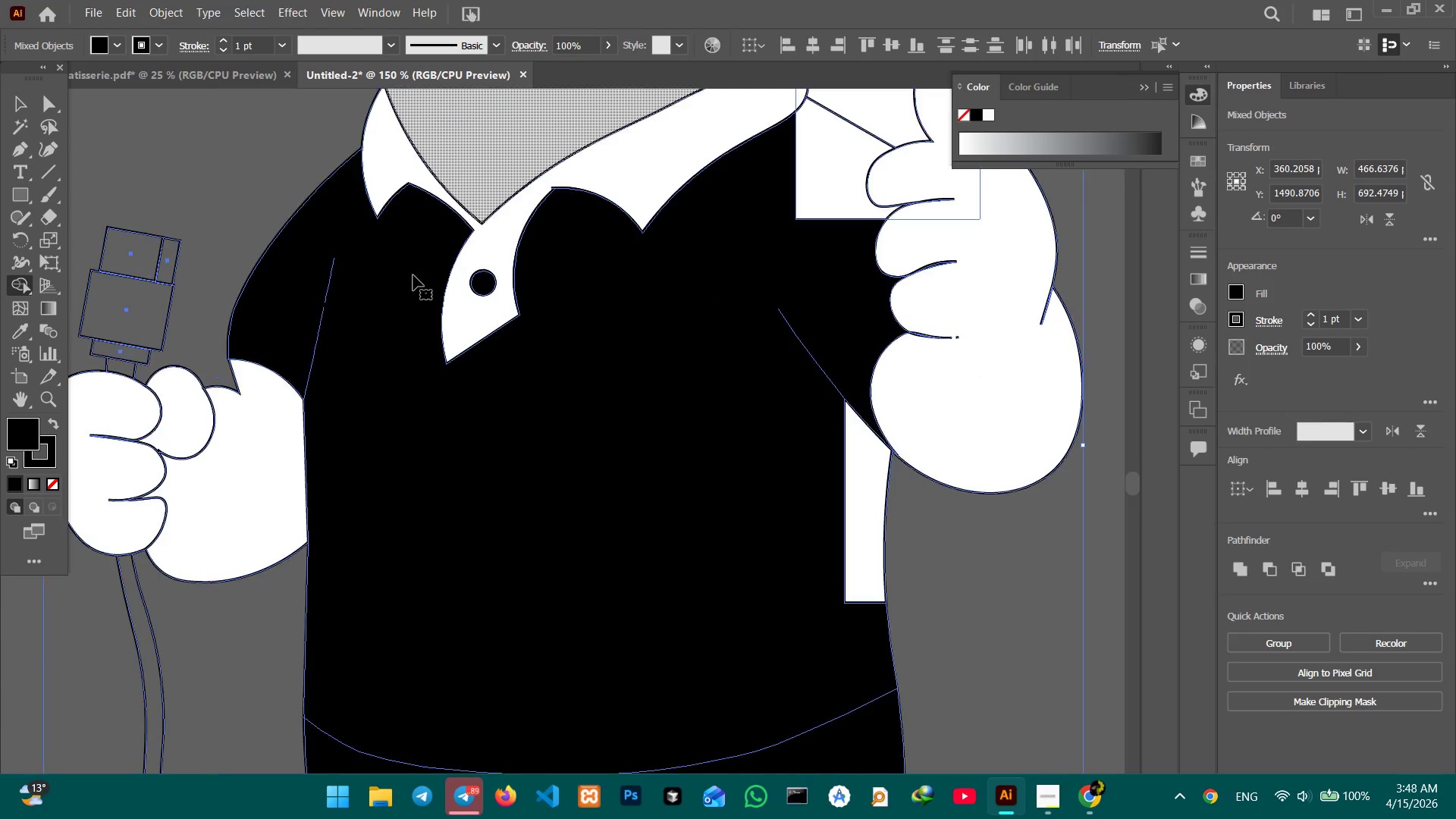 
key(Control+Equal)
 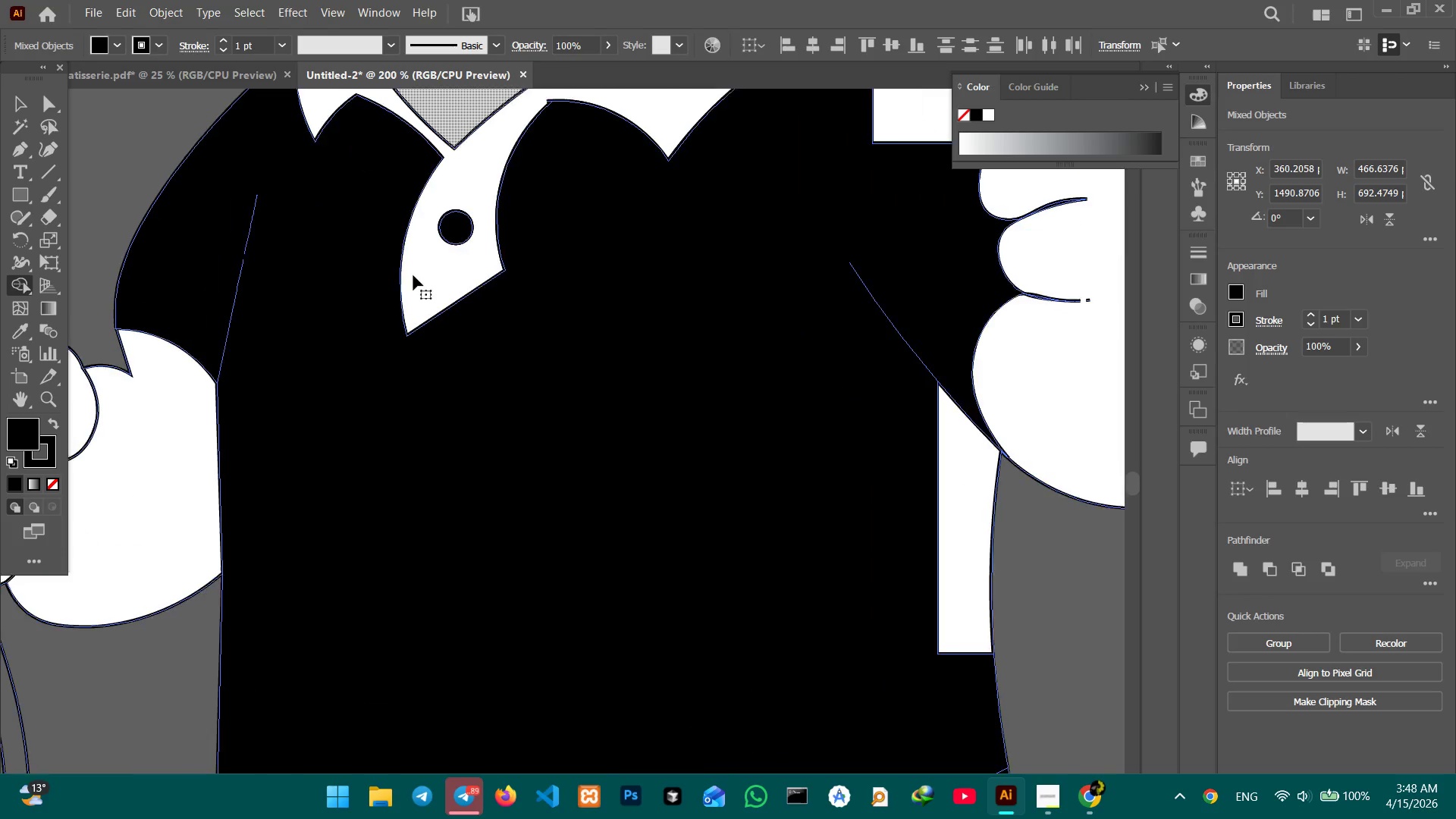 
key(Control+Equal)
 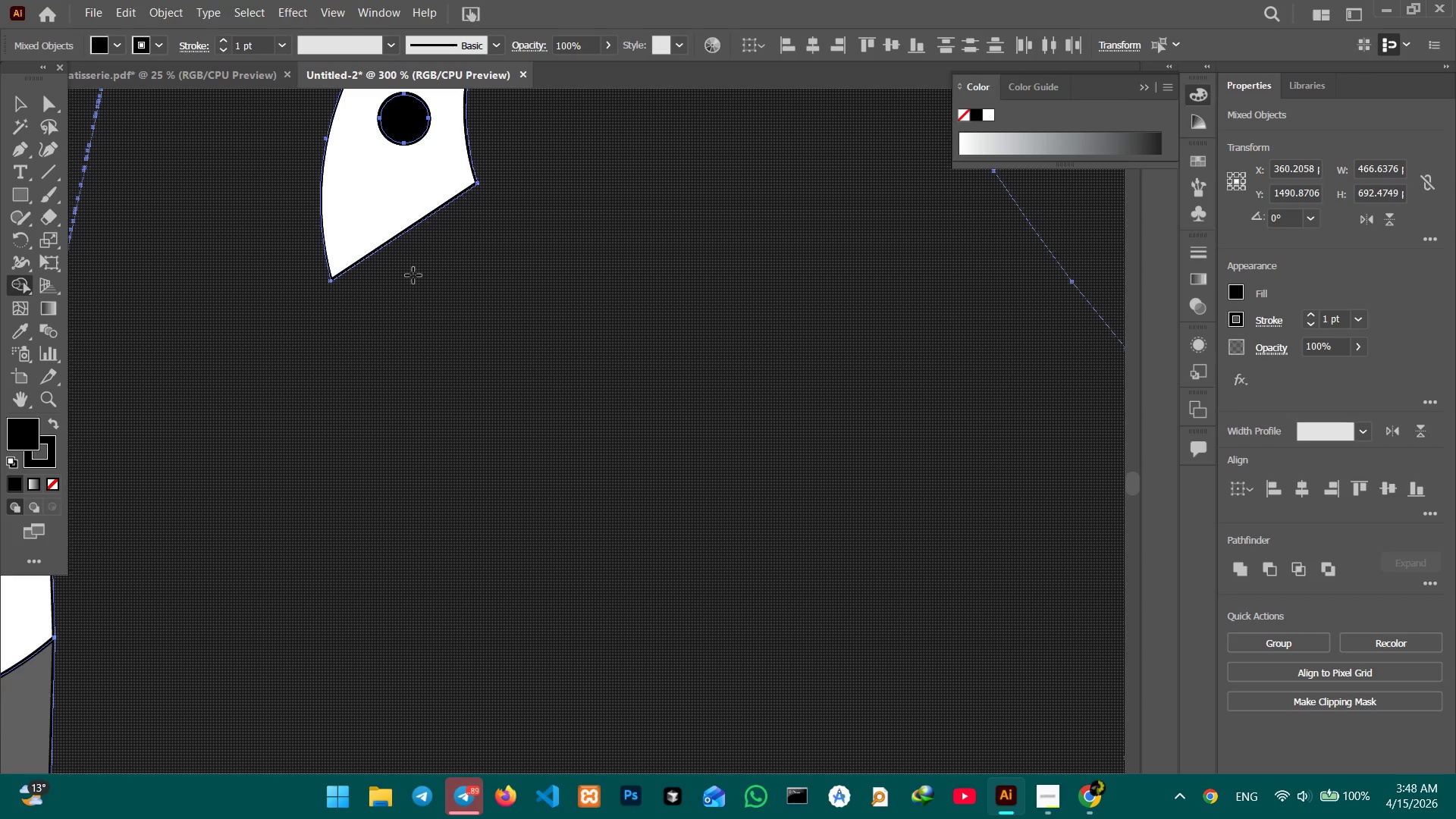 
hold_key(key=Space, duration=1.5)
 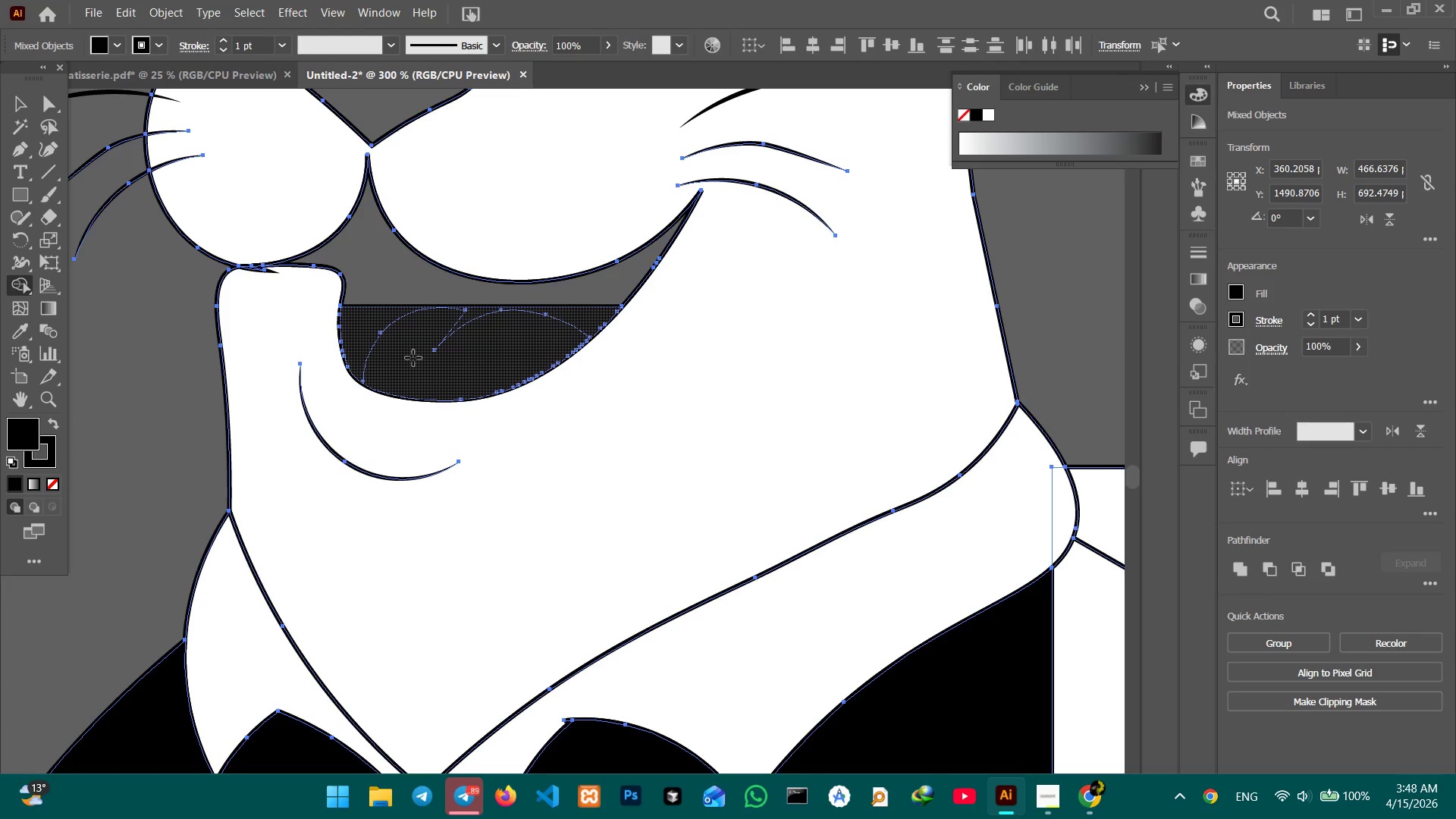 
left_click_drag(start_coordinate=[413, 275], to_coordinate=[468, 712])
 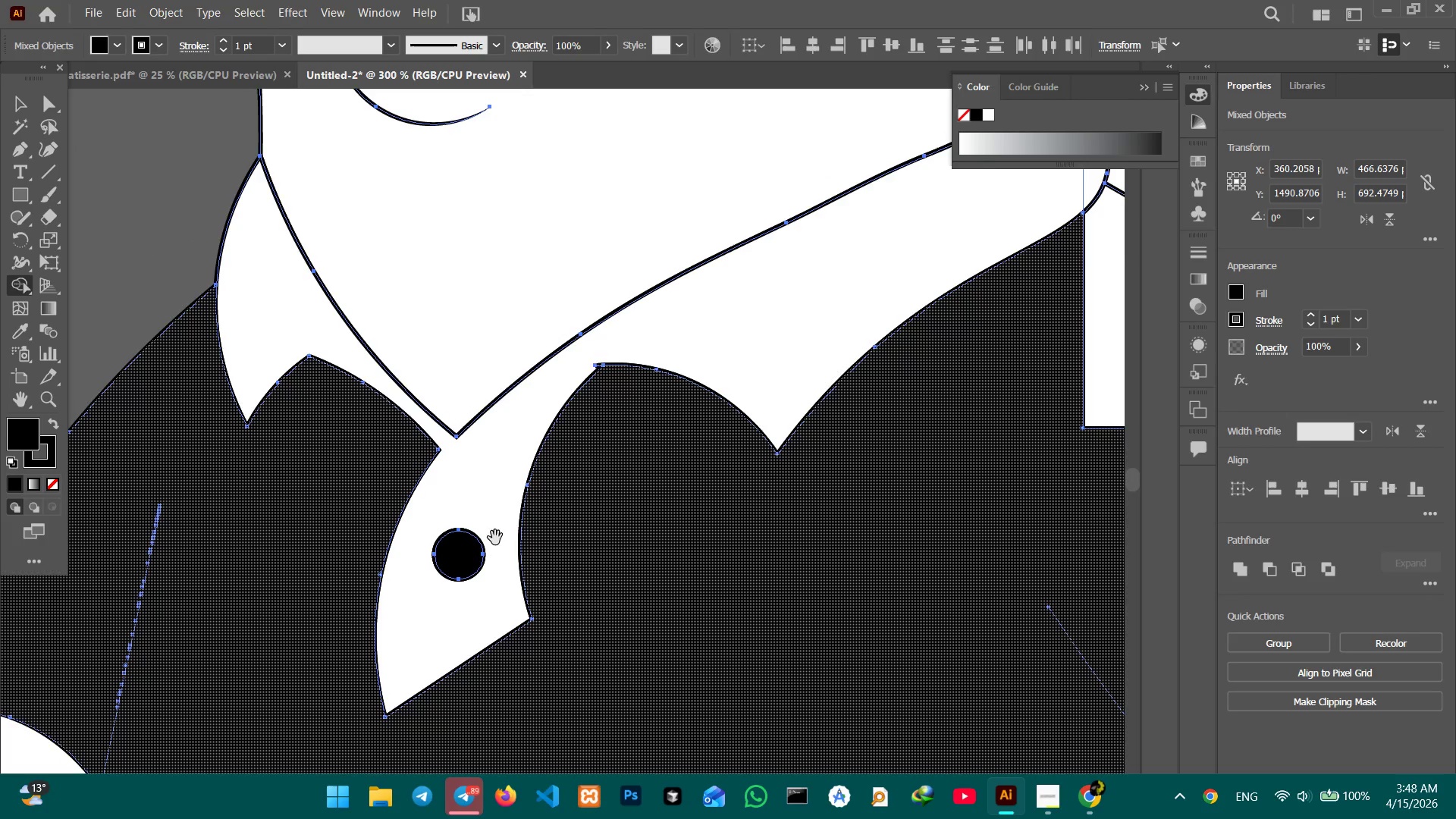 
left_click_drag(start_coordinate=[490, 512], to_coordinate=[471, 745])
 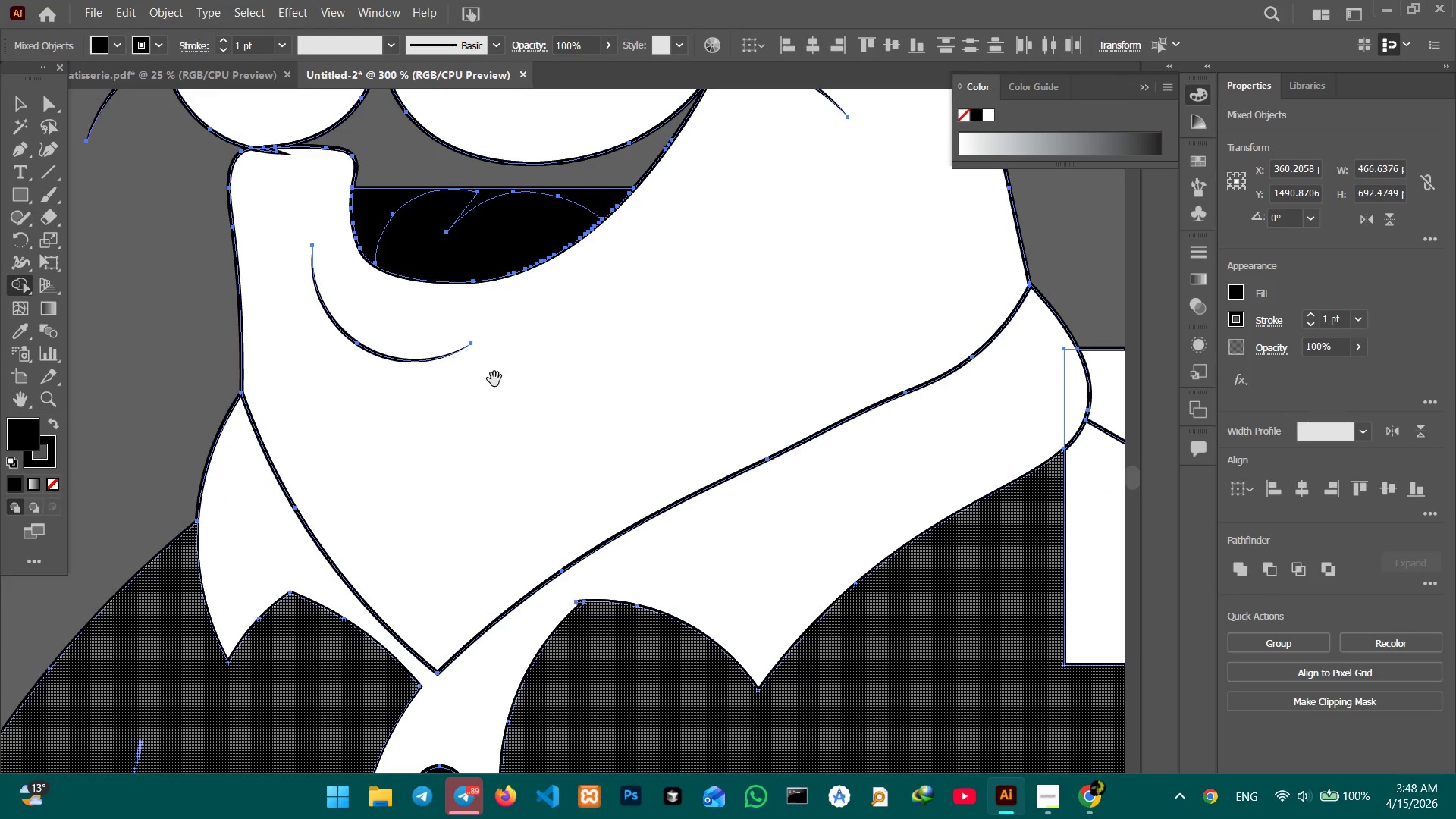 
left_click_drag(start_coordinate=[494, 381], to_coordinate=[482, 496])
 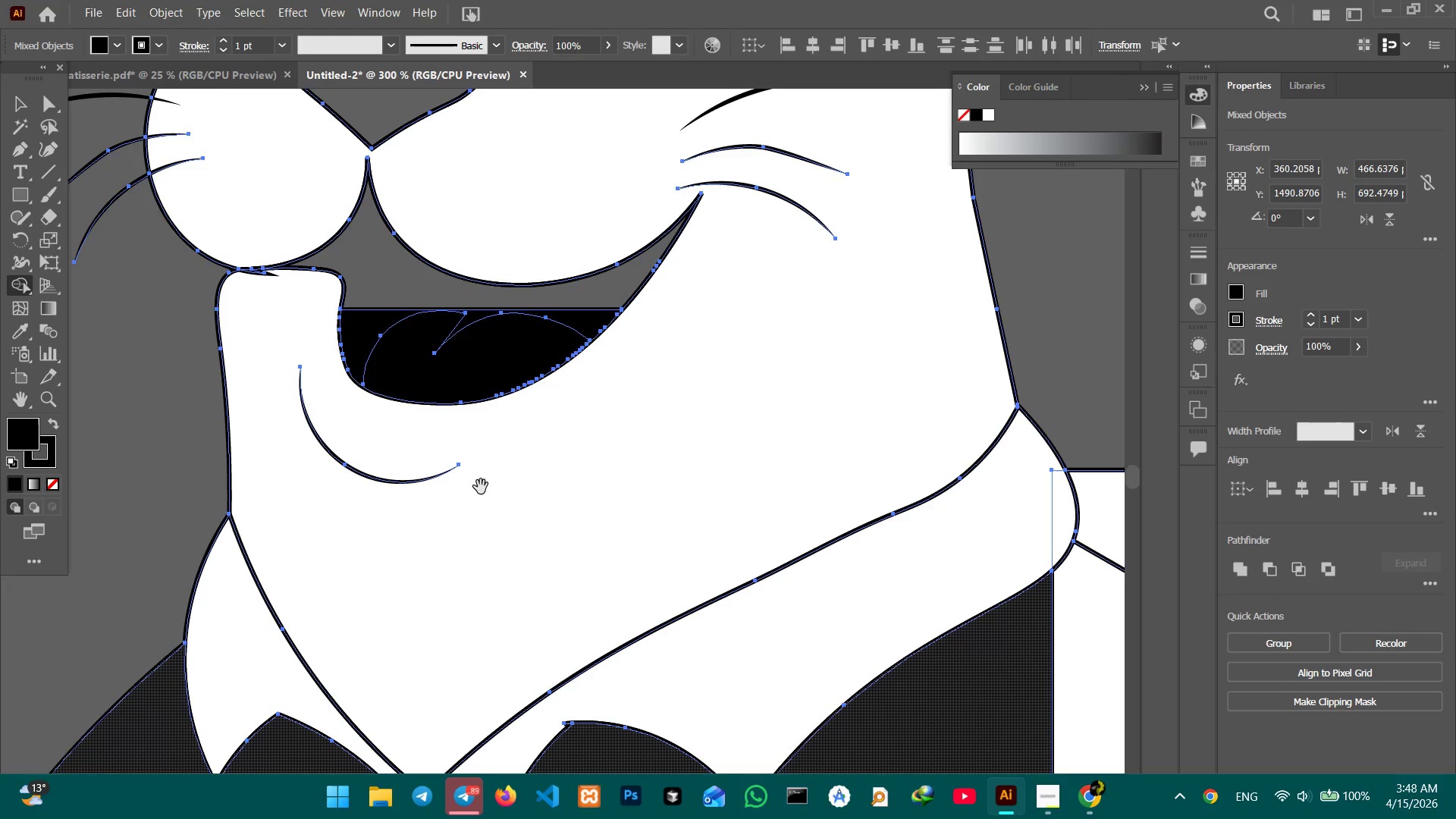 
key(Space)
 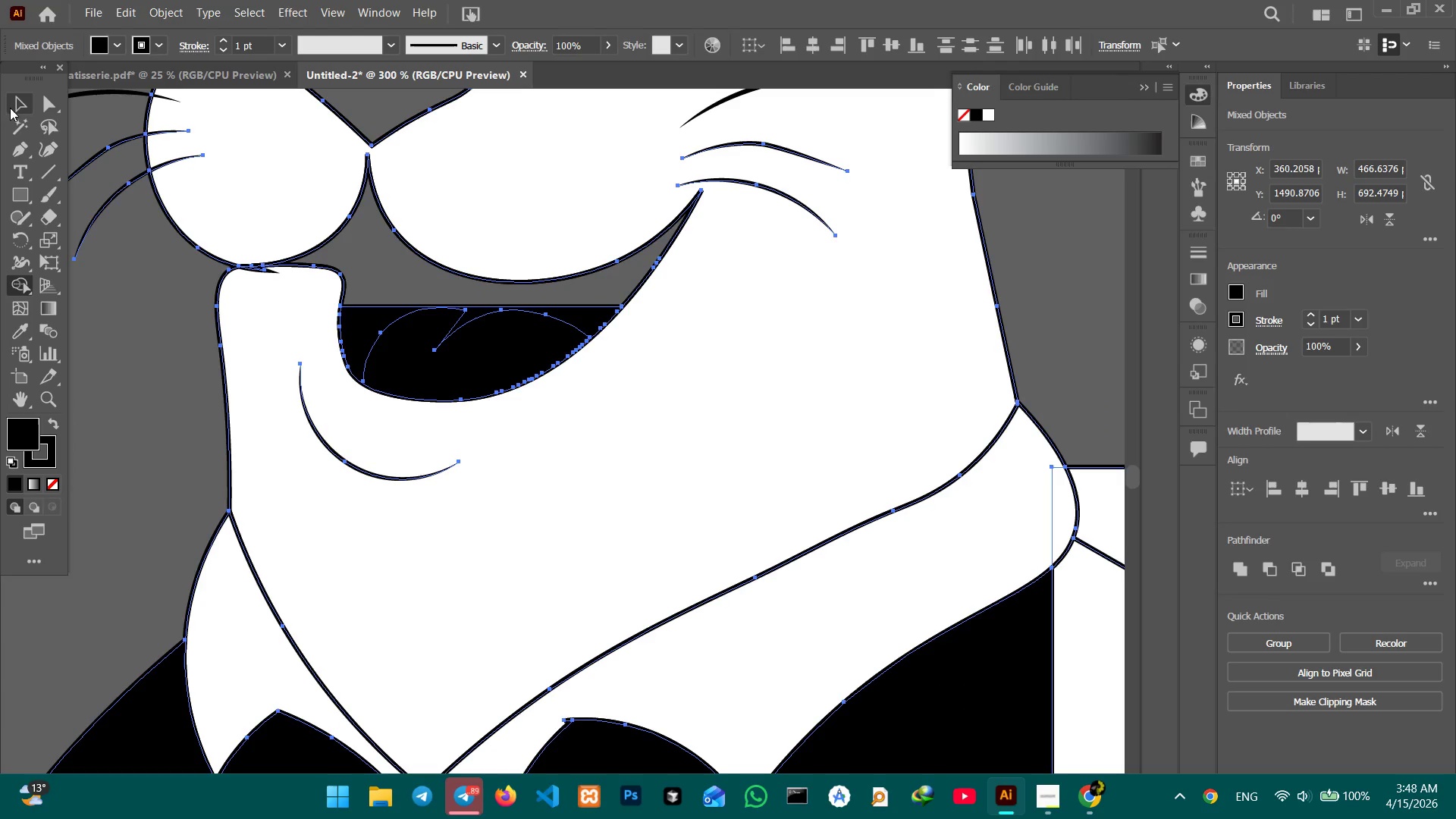 
double_click([107, 331])
 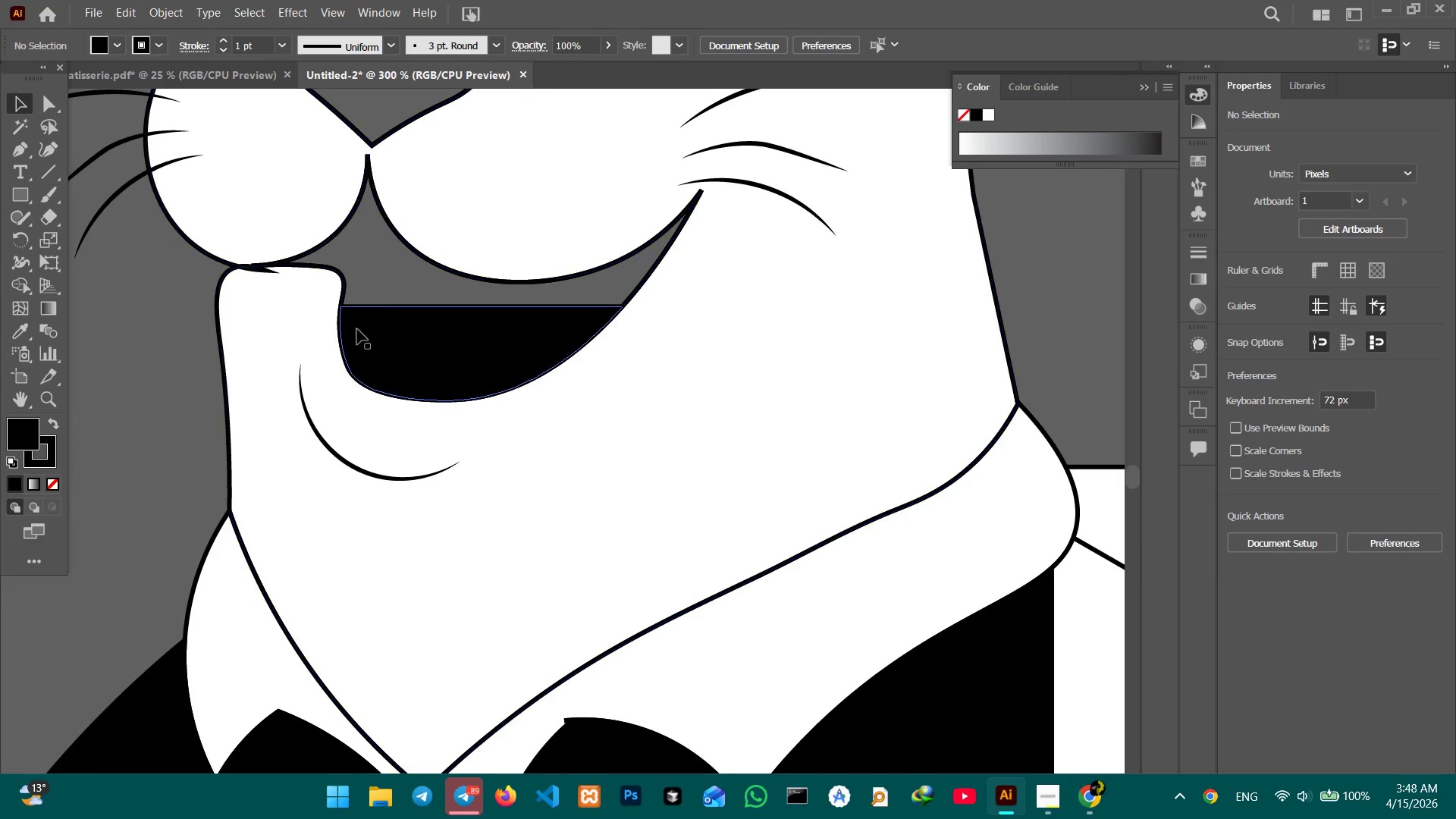 
left_click([366, 324])
 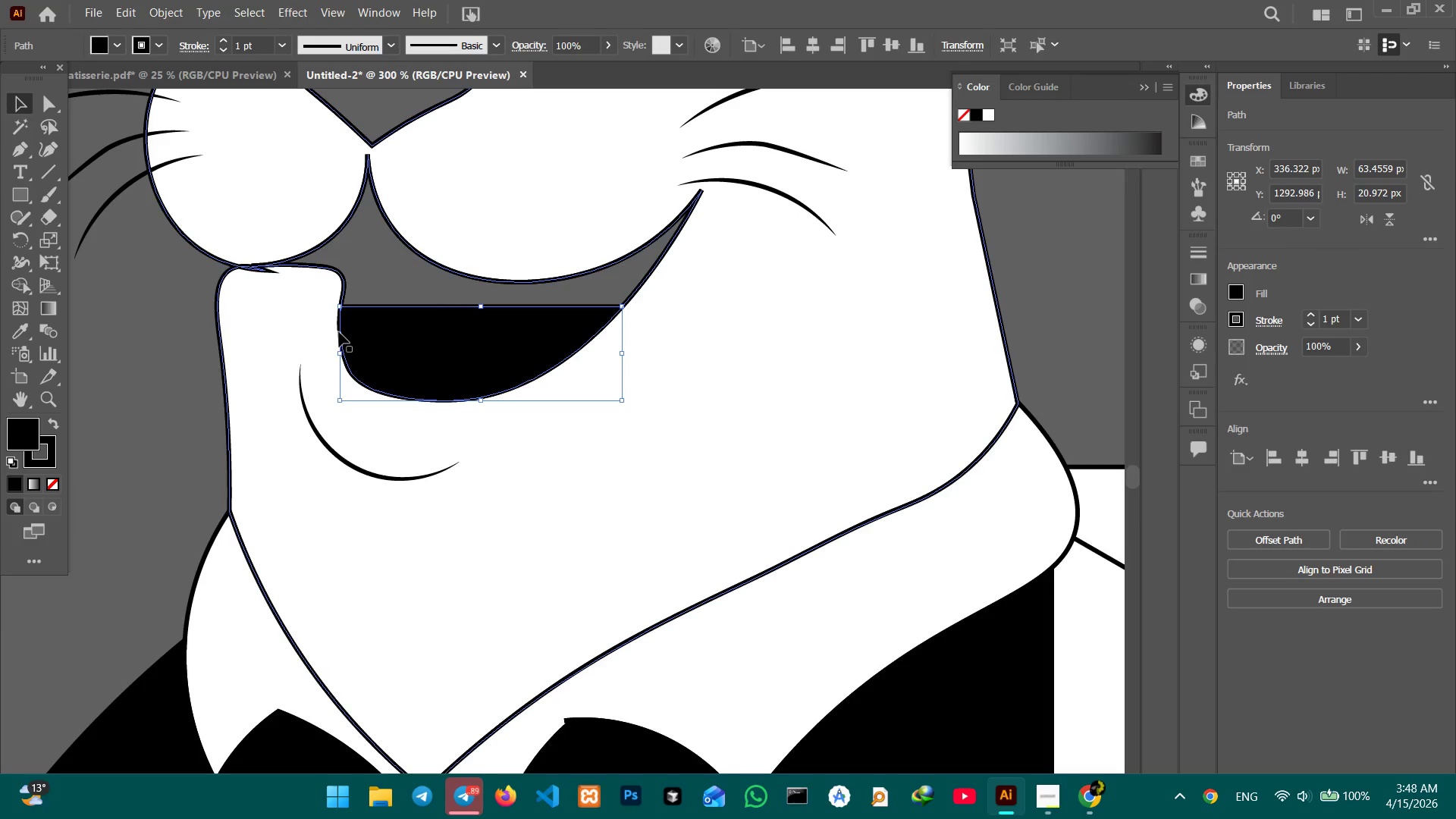 
key(Backspace)
 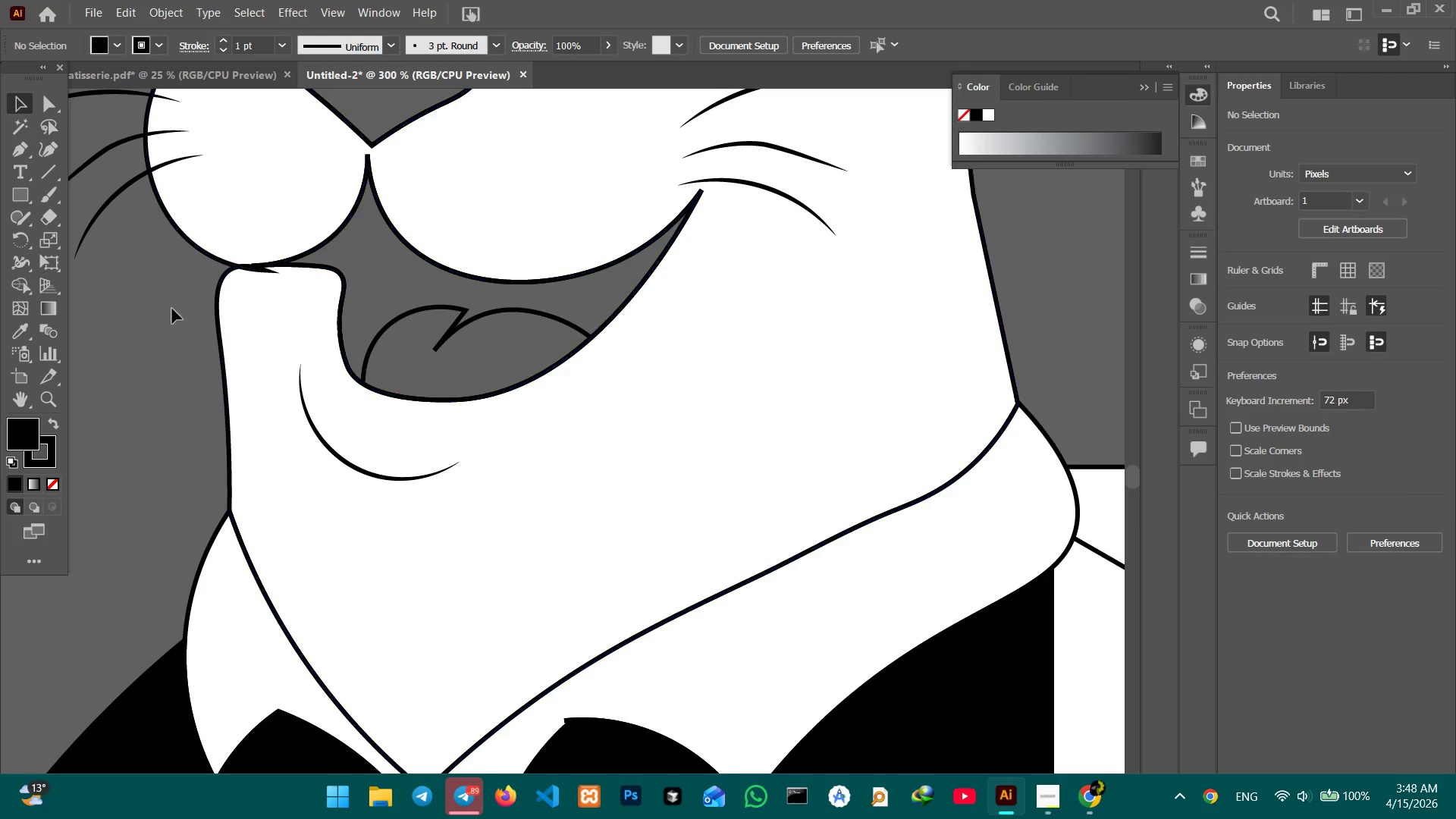 
left_click_drag(start_coordinate=[140, 279], to_coordinate=[836, 507])
 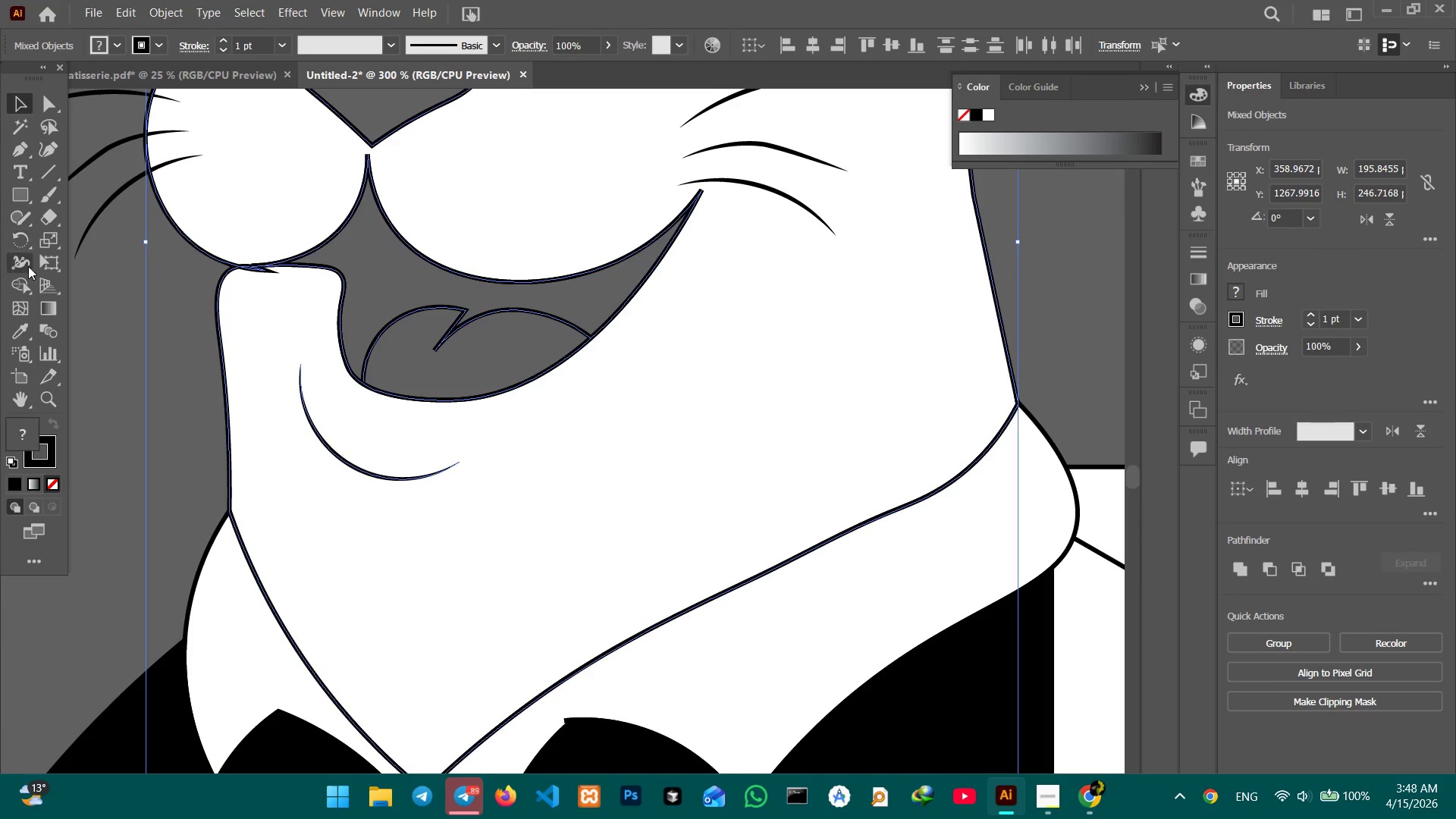 
left_click([24, 279])
 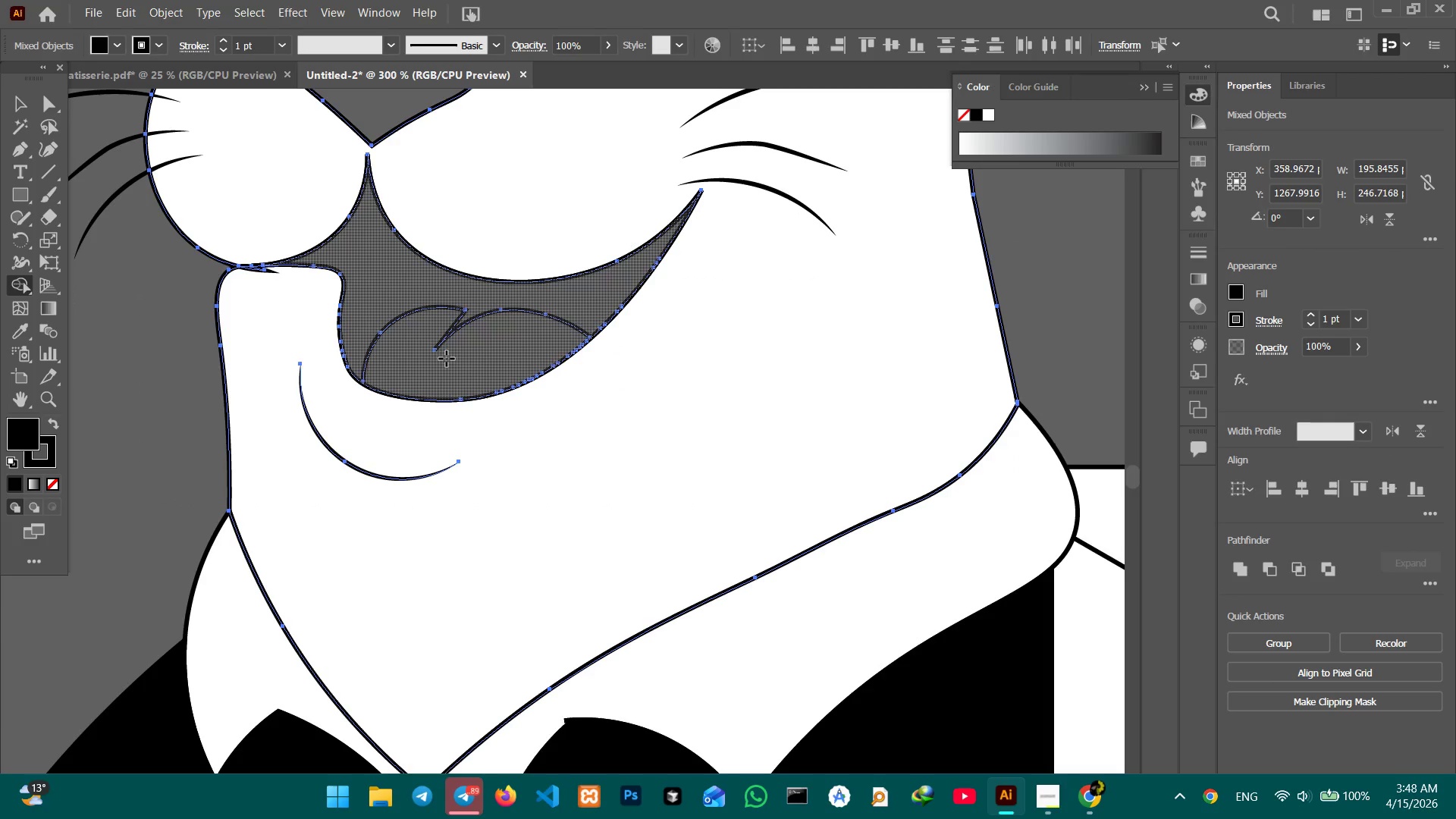 
key(Control+Minus)
 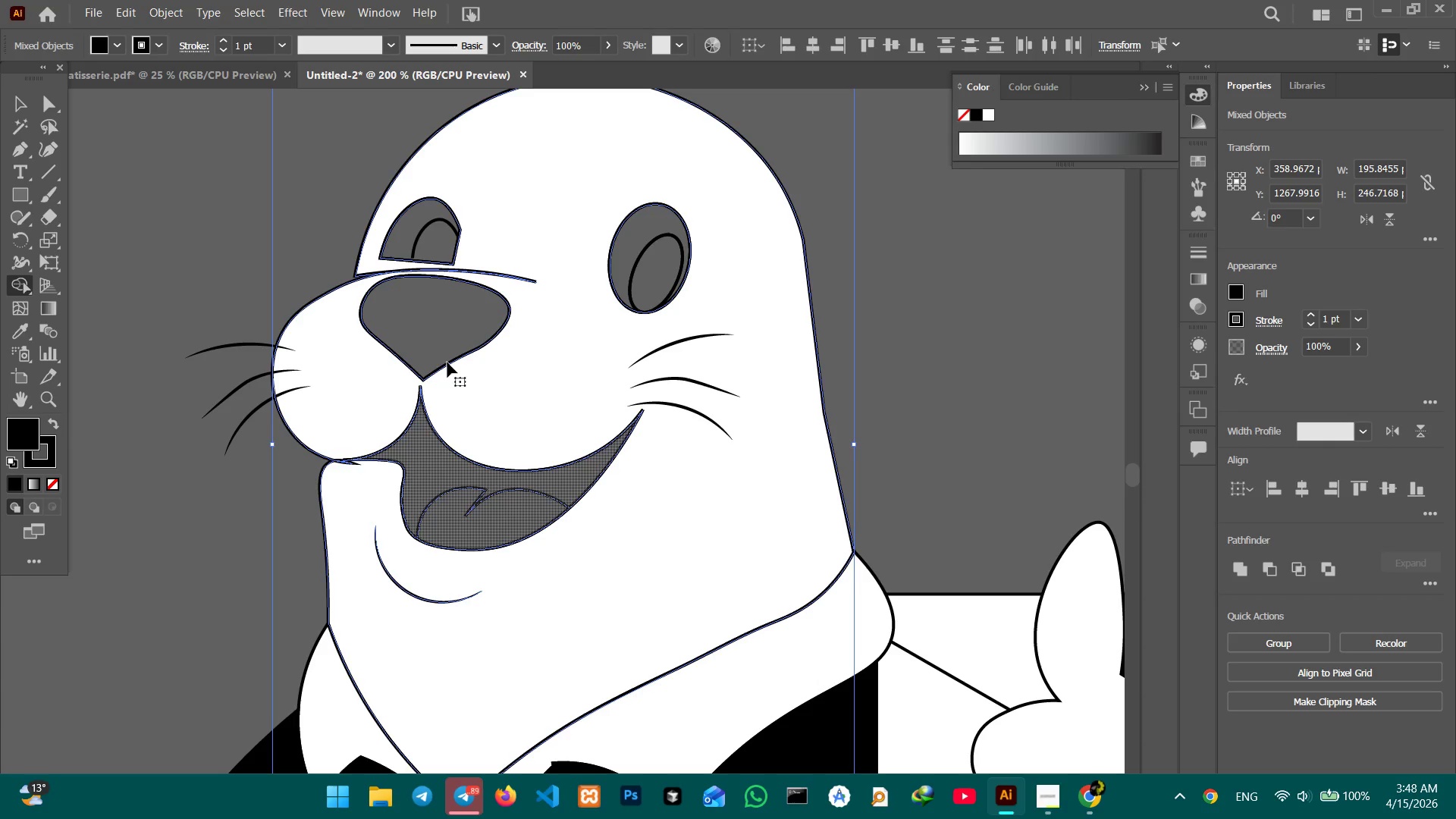 
key(Control+Minus)
 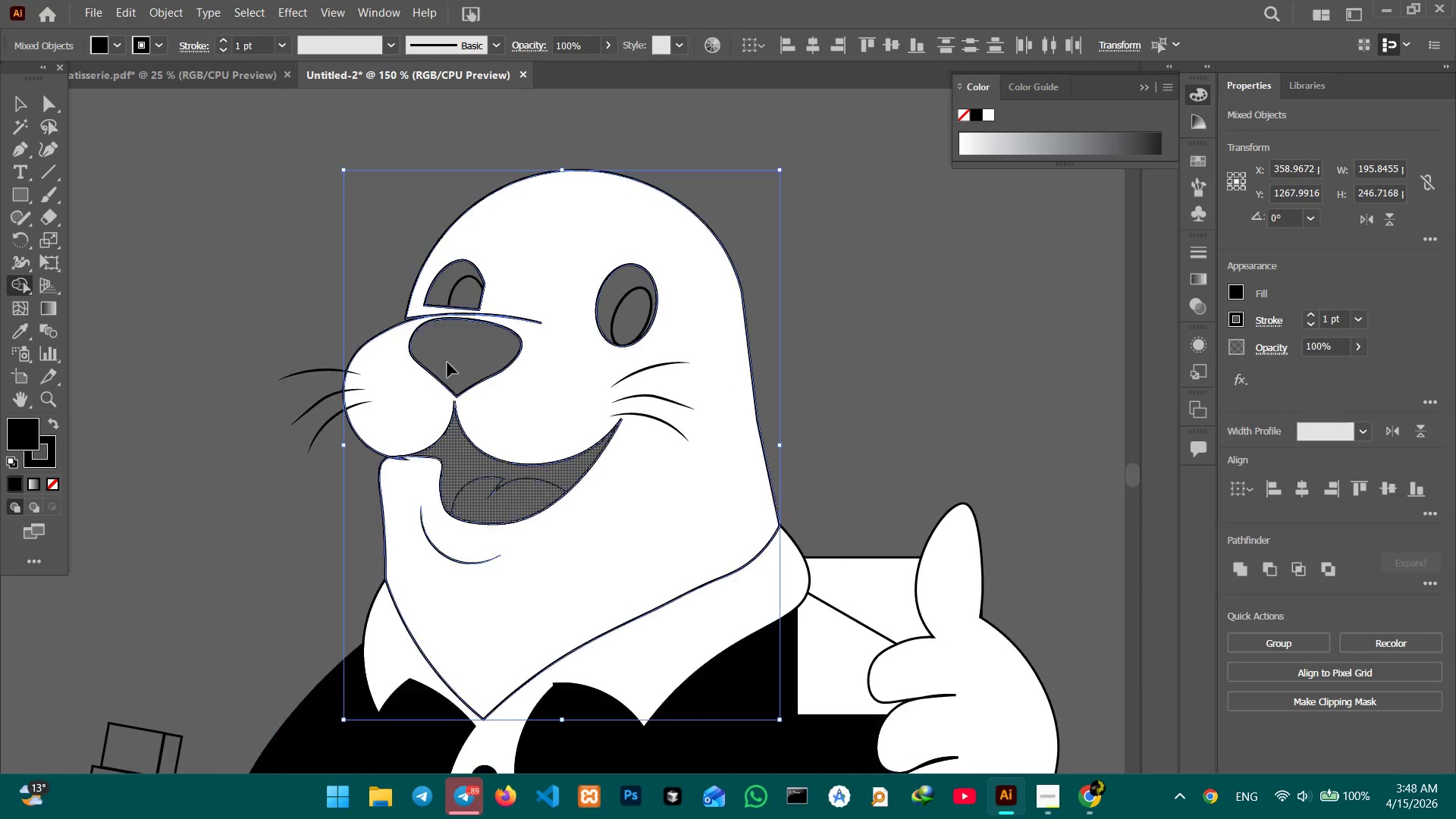 
key(Control+Minus)
 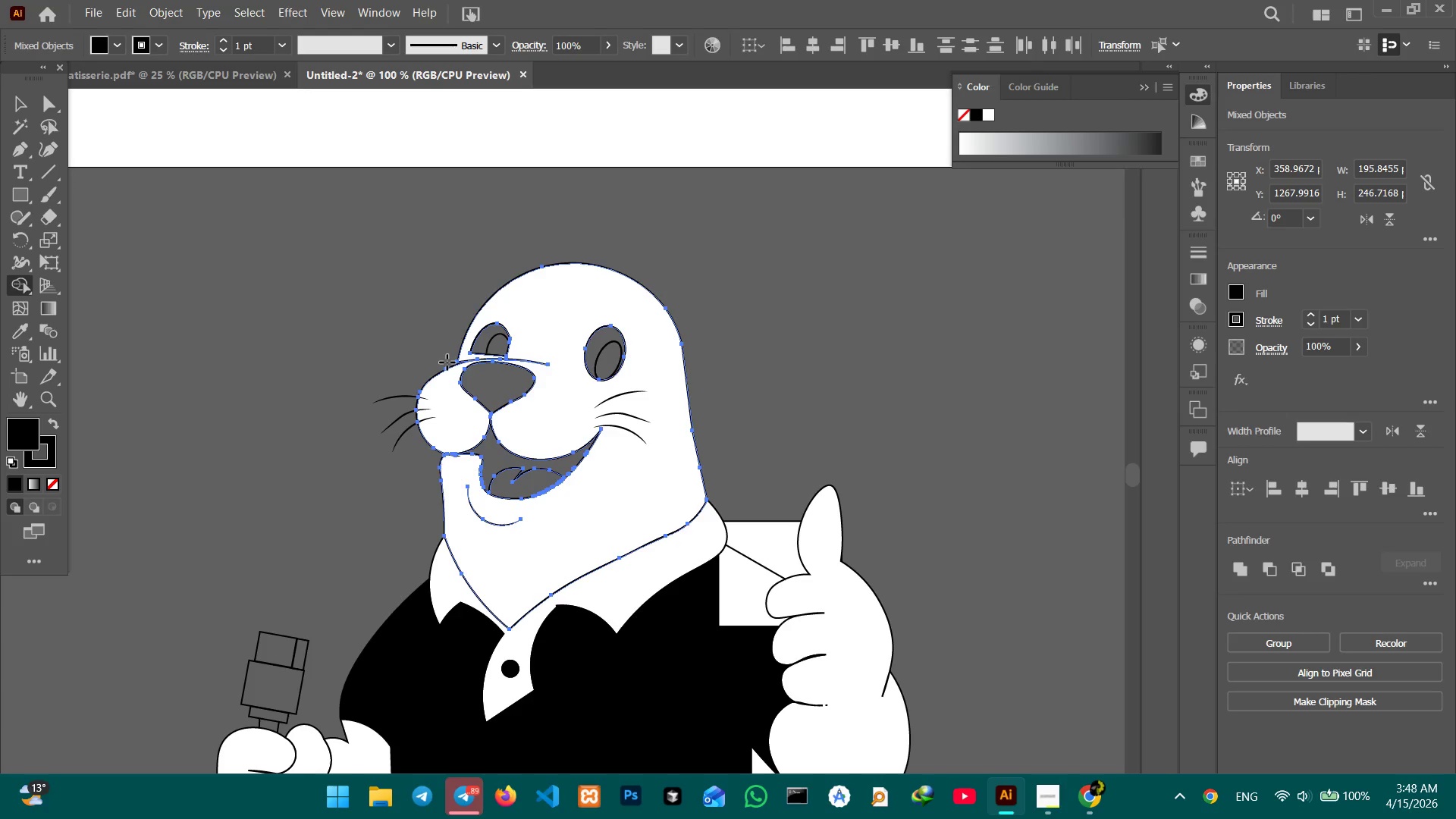 
wait(8.98)
 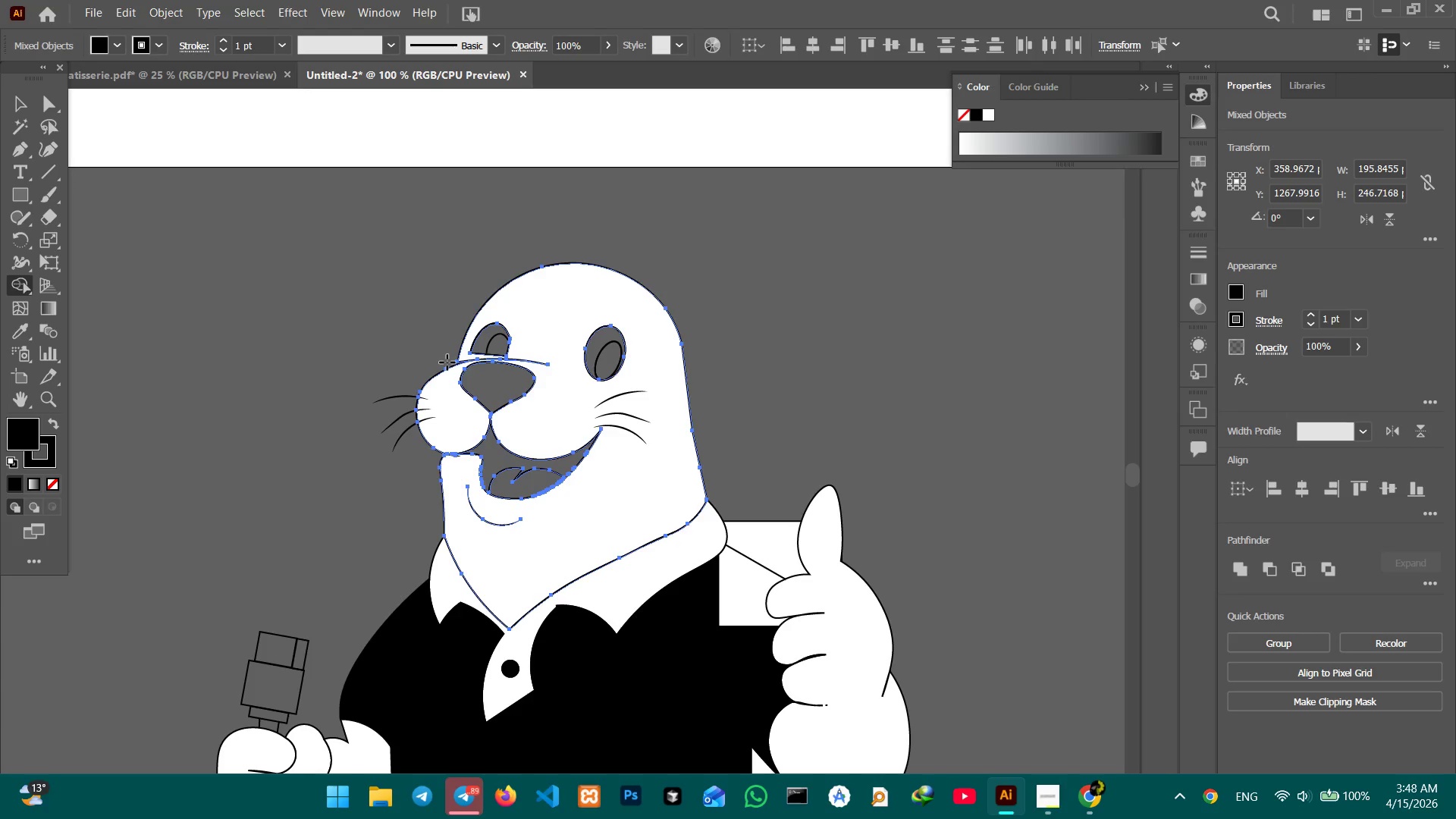 
double_click([236, 206])
 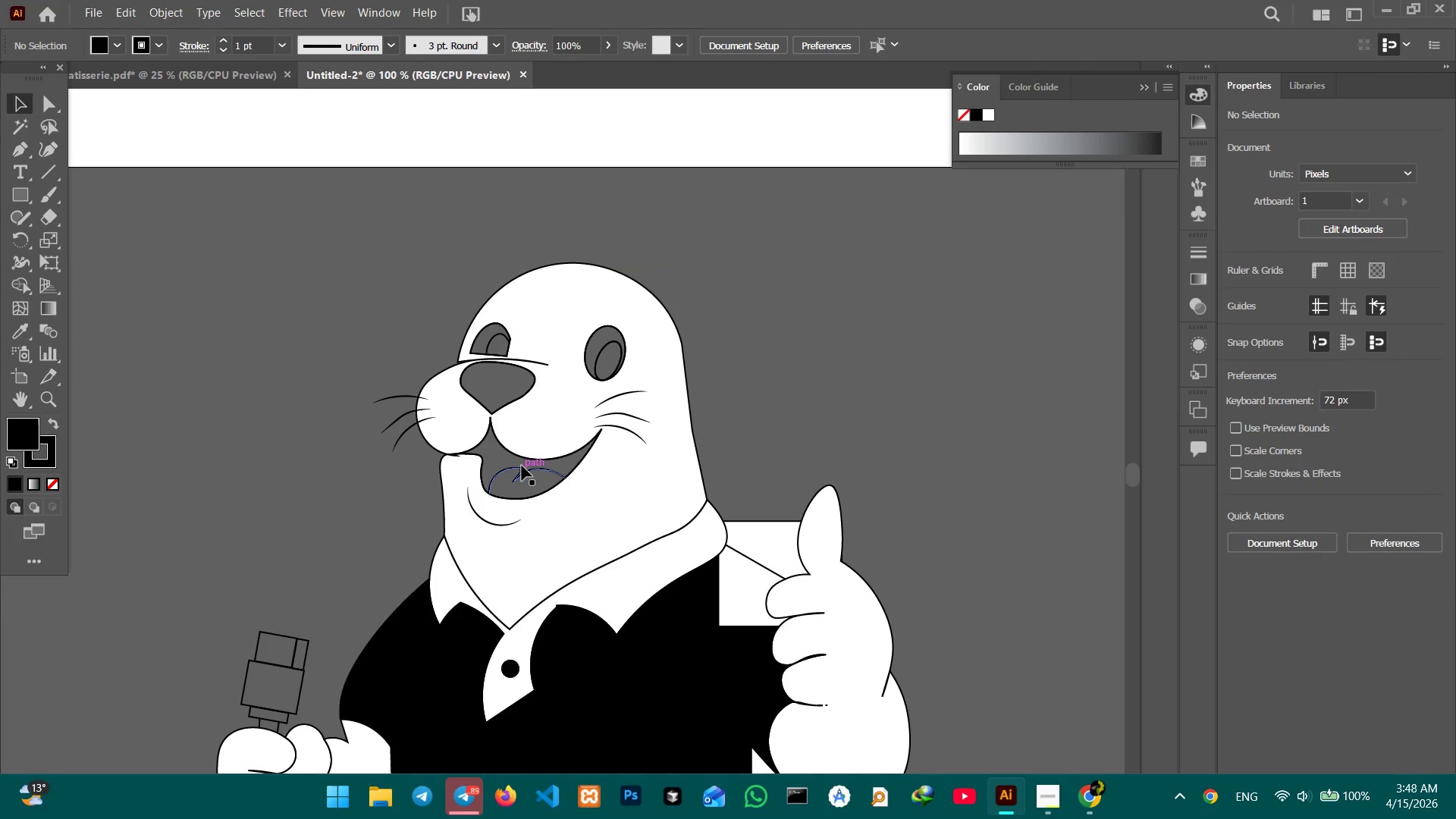 
left_click([522, 469])
 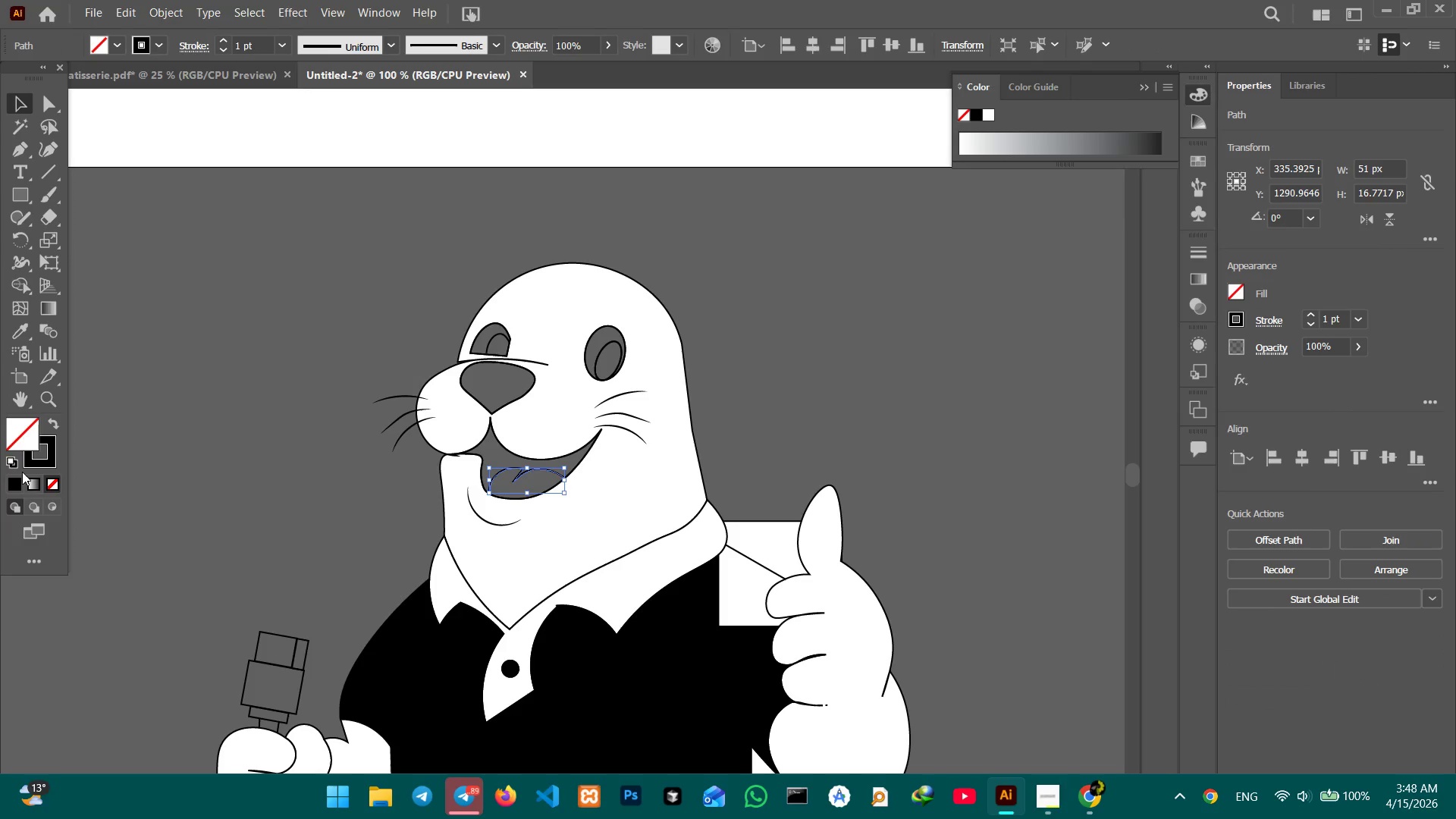 
left_click([17, 477])
 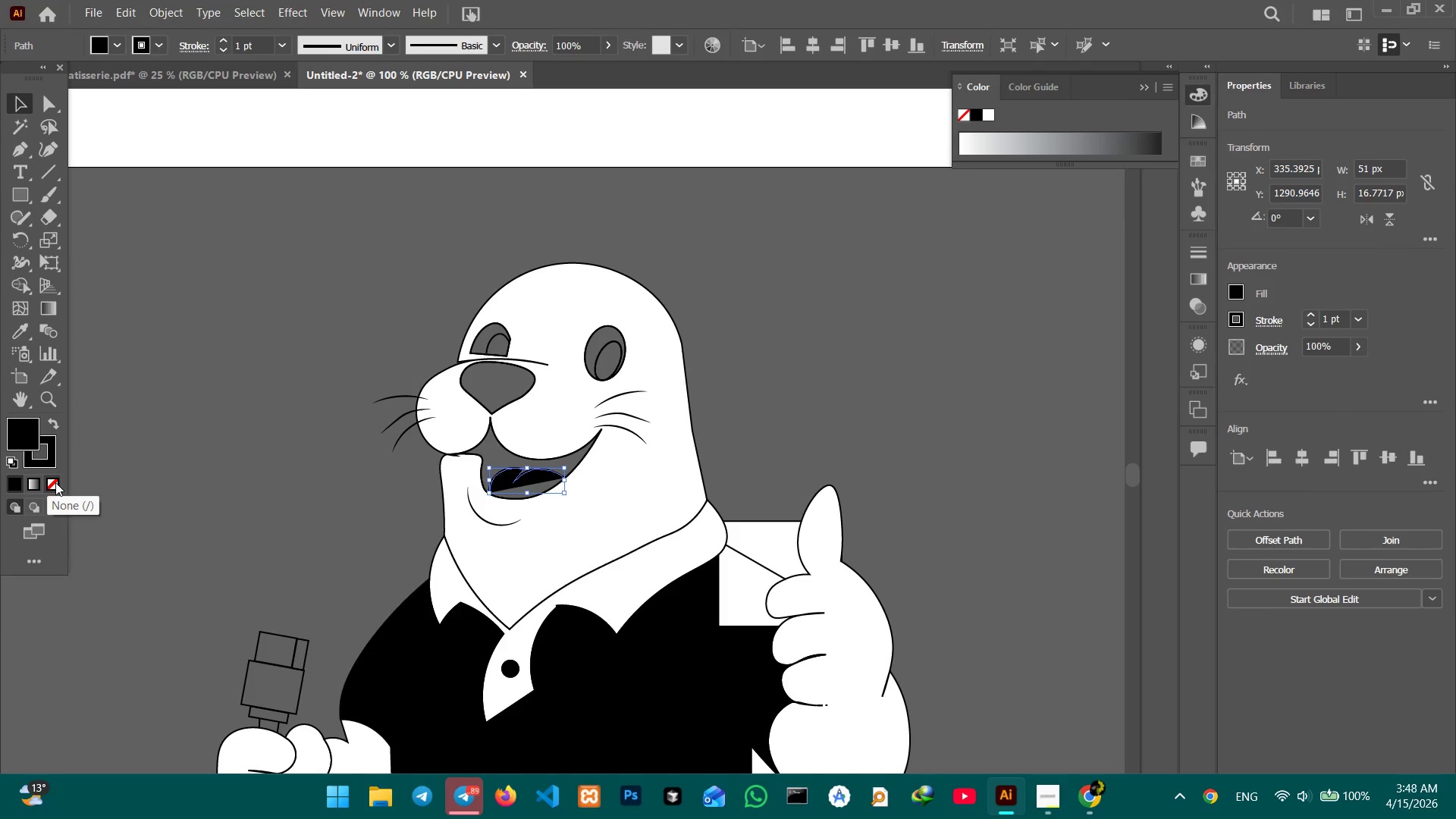 
left_click([50, 461])
 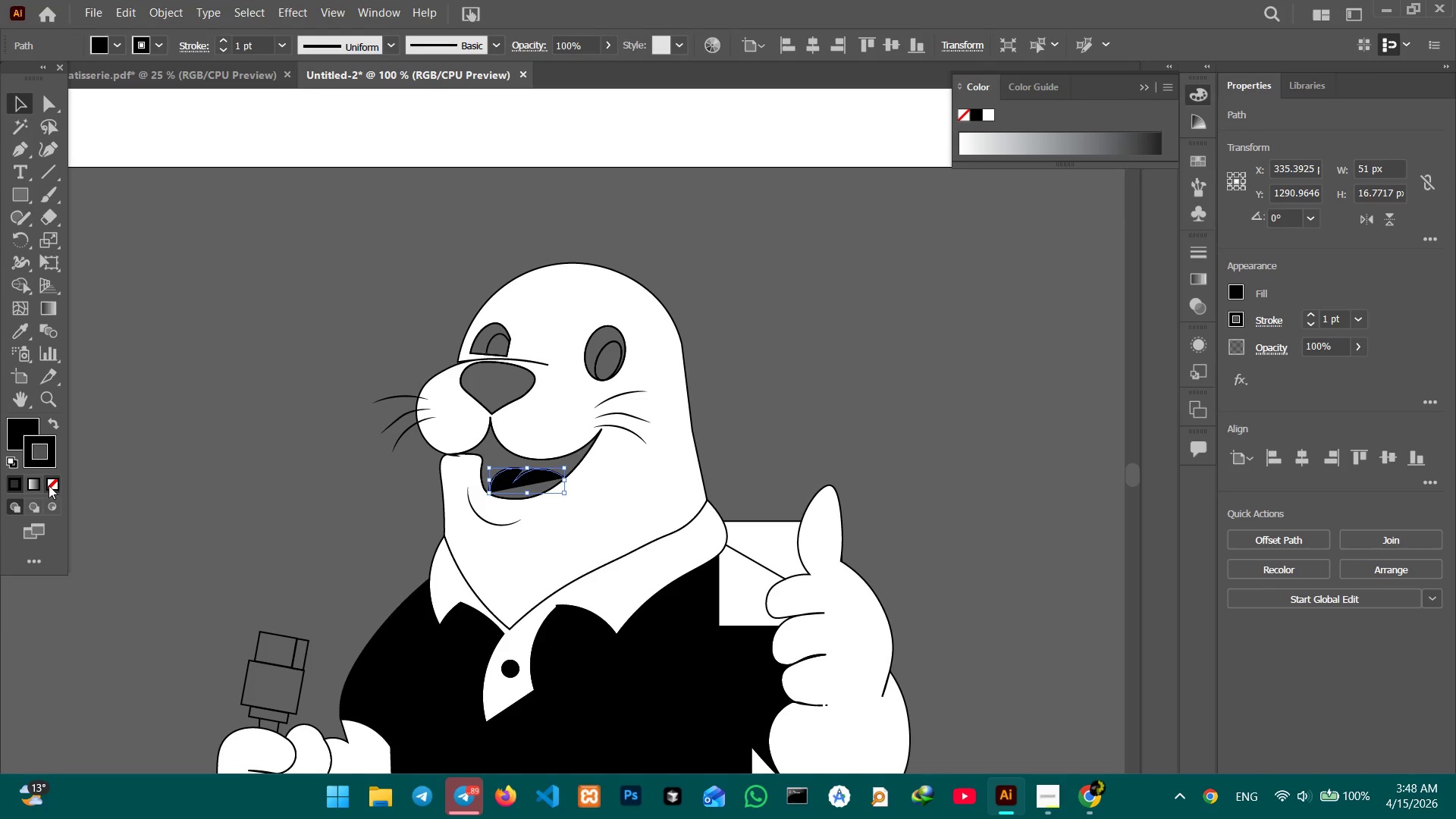 
left_click([49, 486])
 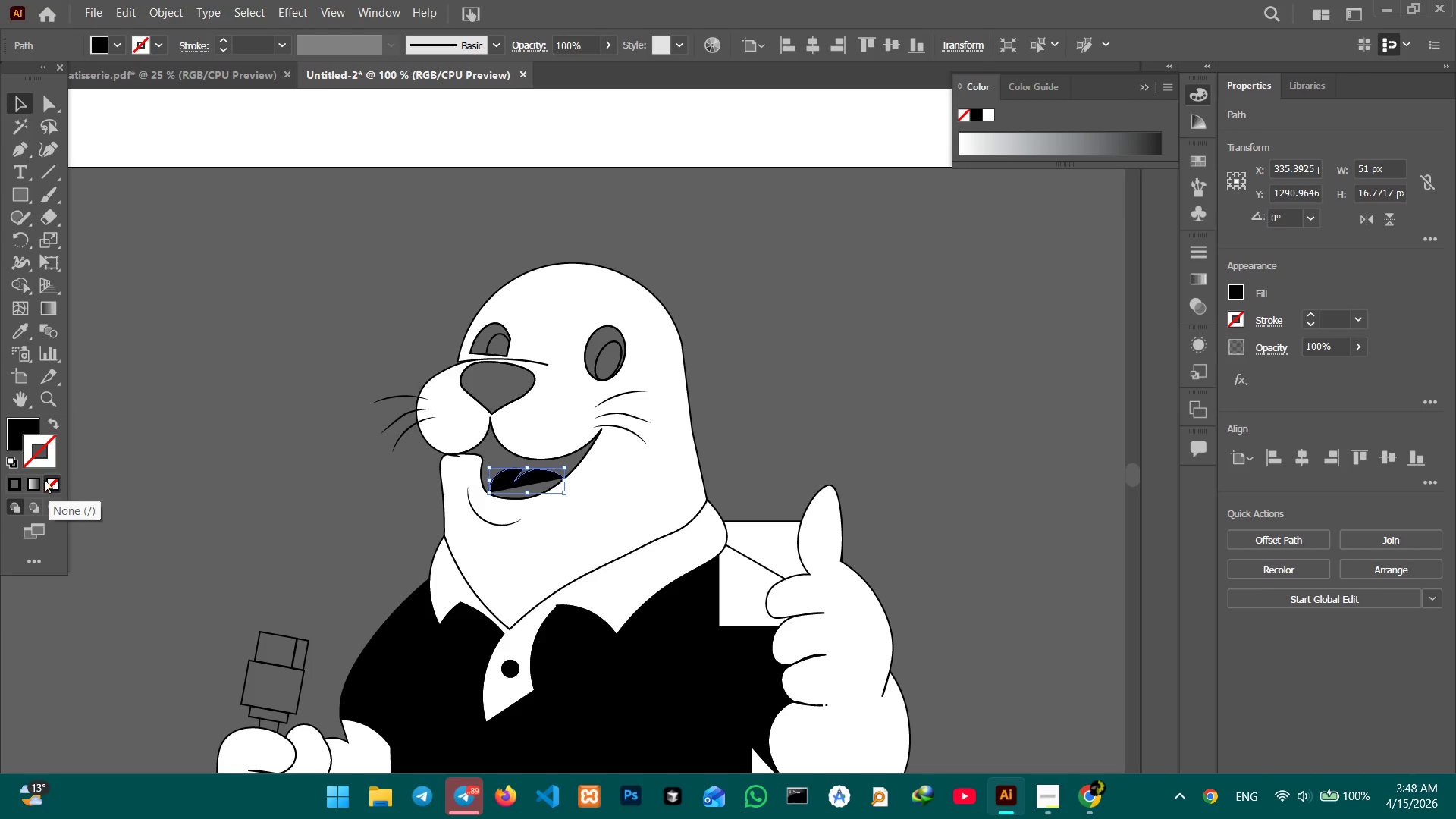 
key(Control+Equal)
 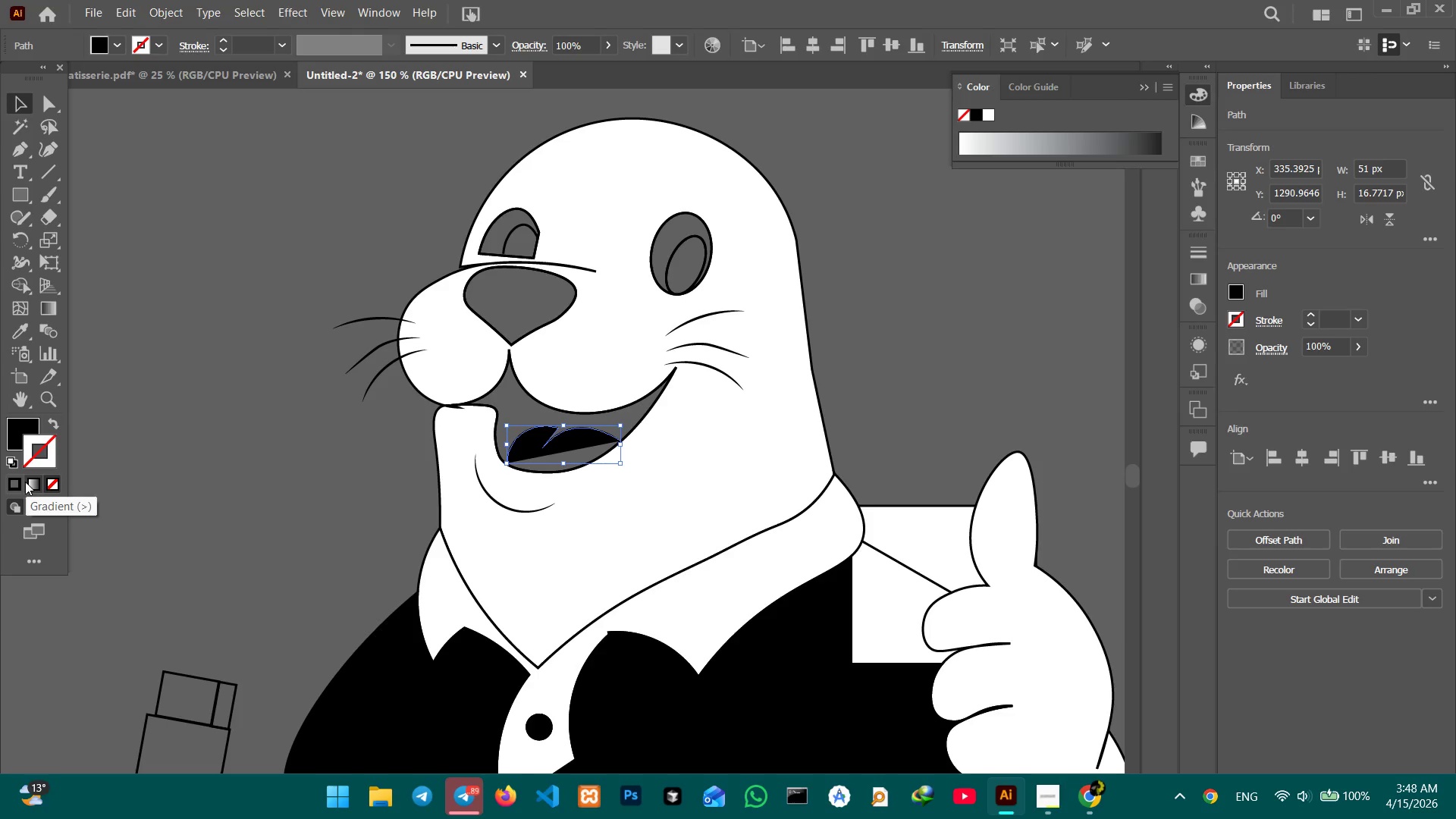 
key(Control+Equal)
 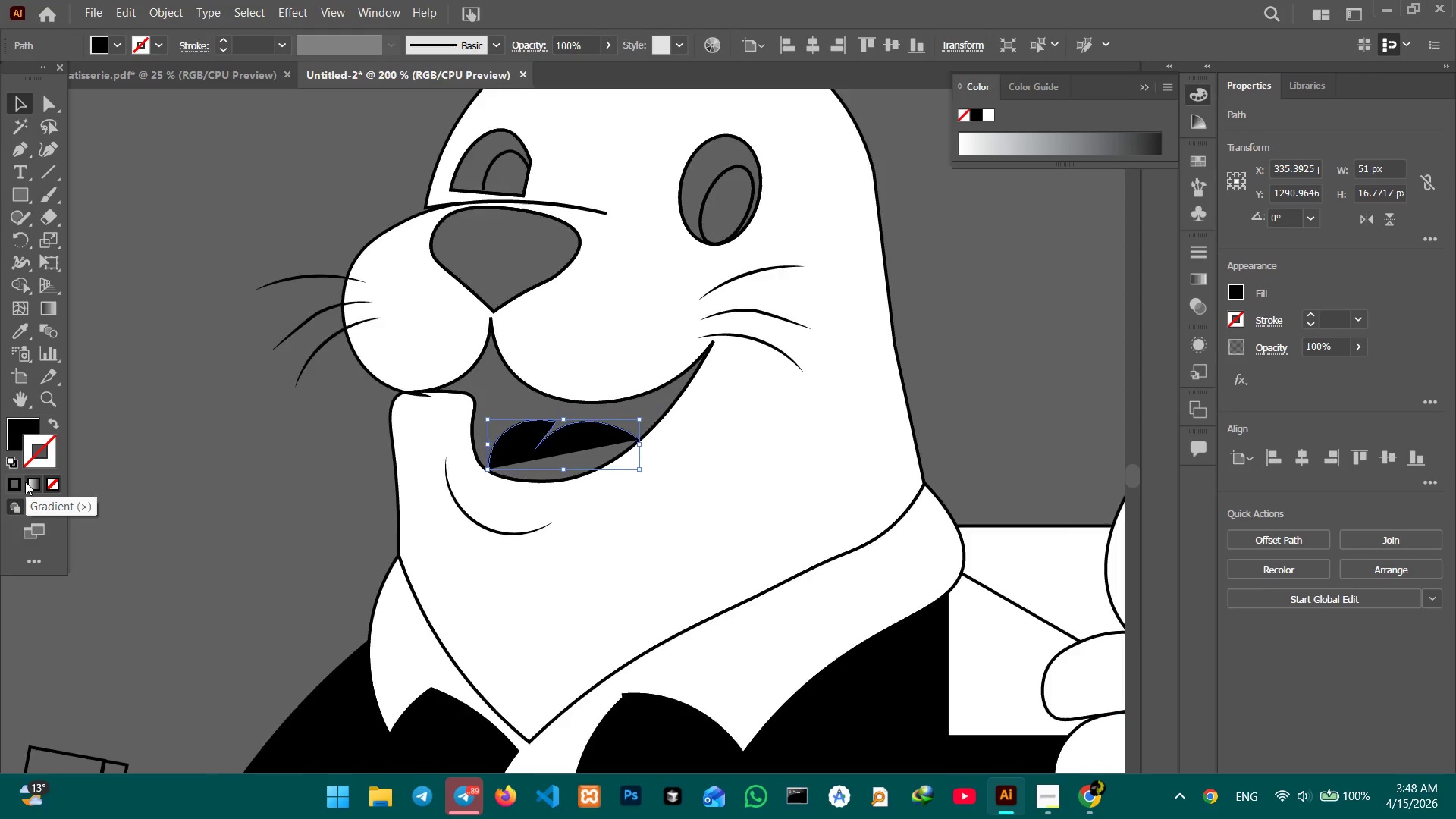 
key(Control+Equal)
 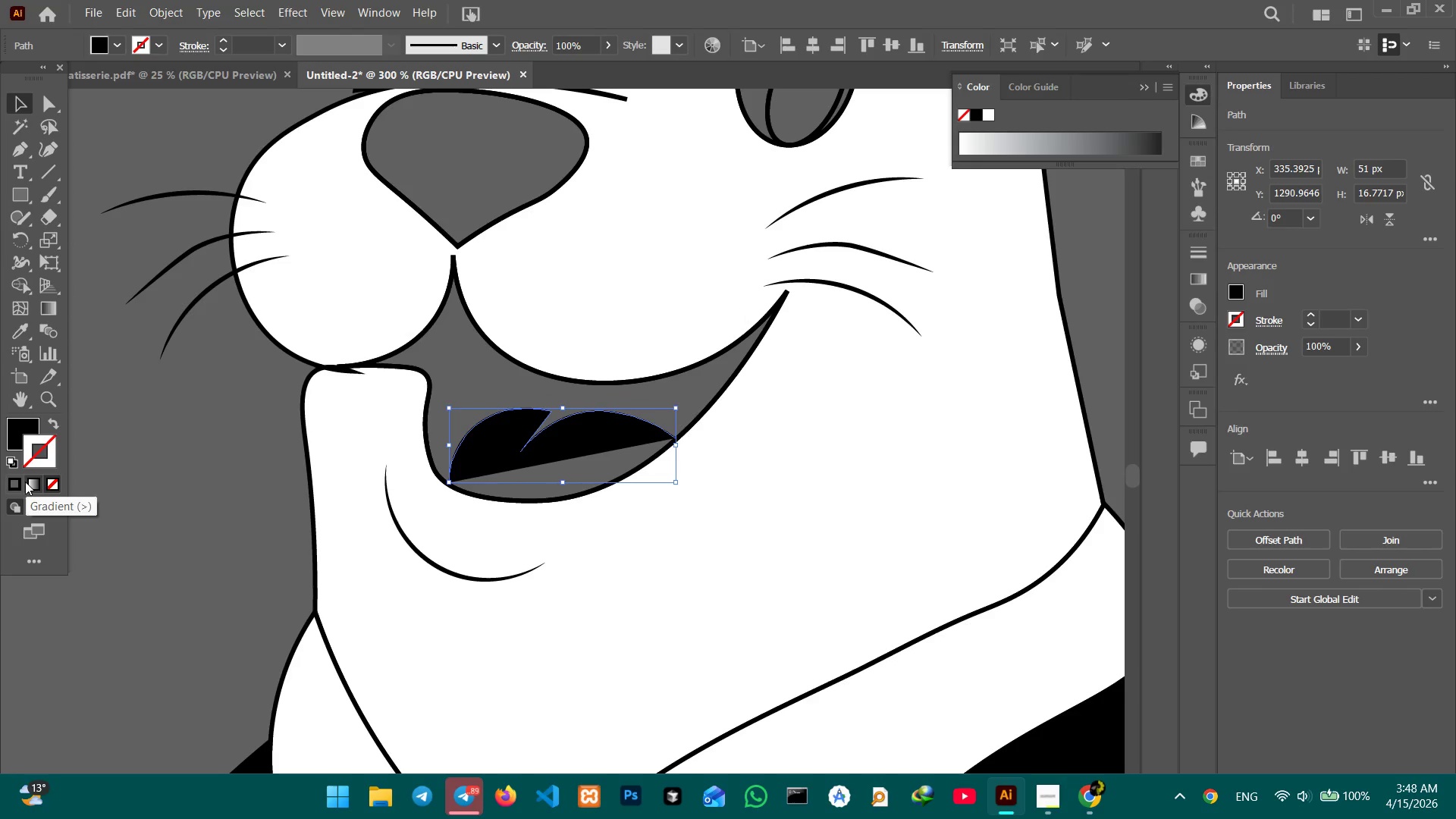 
key(Control+Equal)
 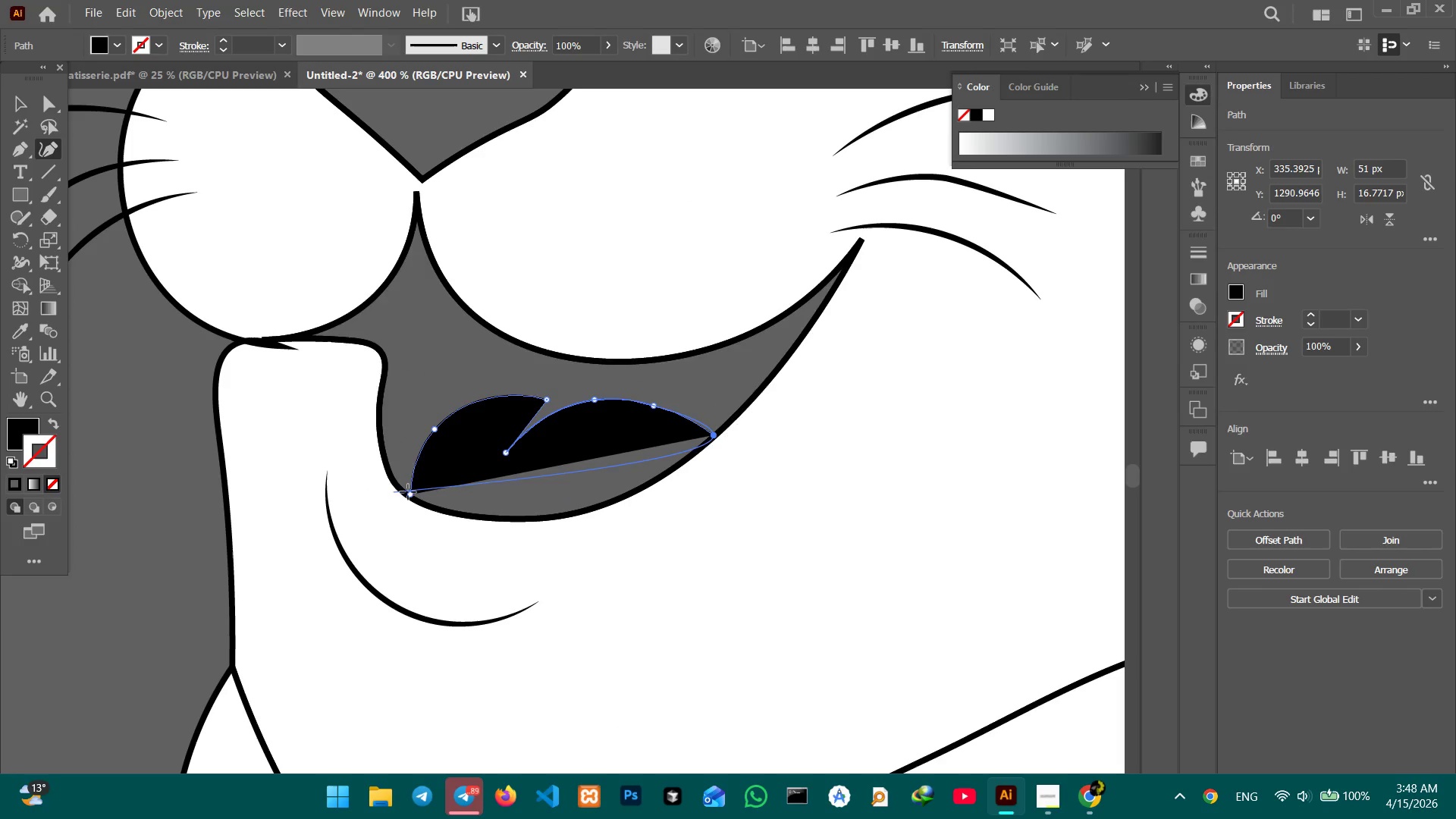 
left_click_drag(start_coordinate=[532, 470], to_coordinate=[554, 516])
 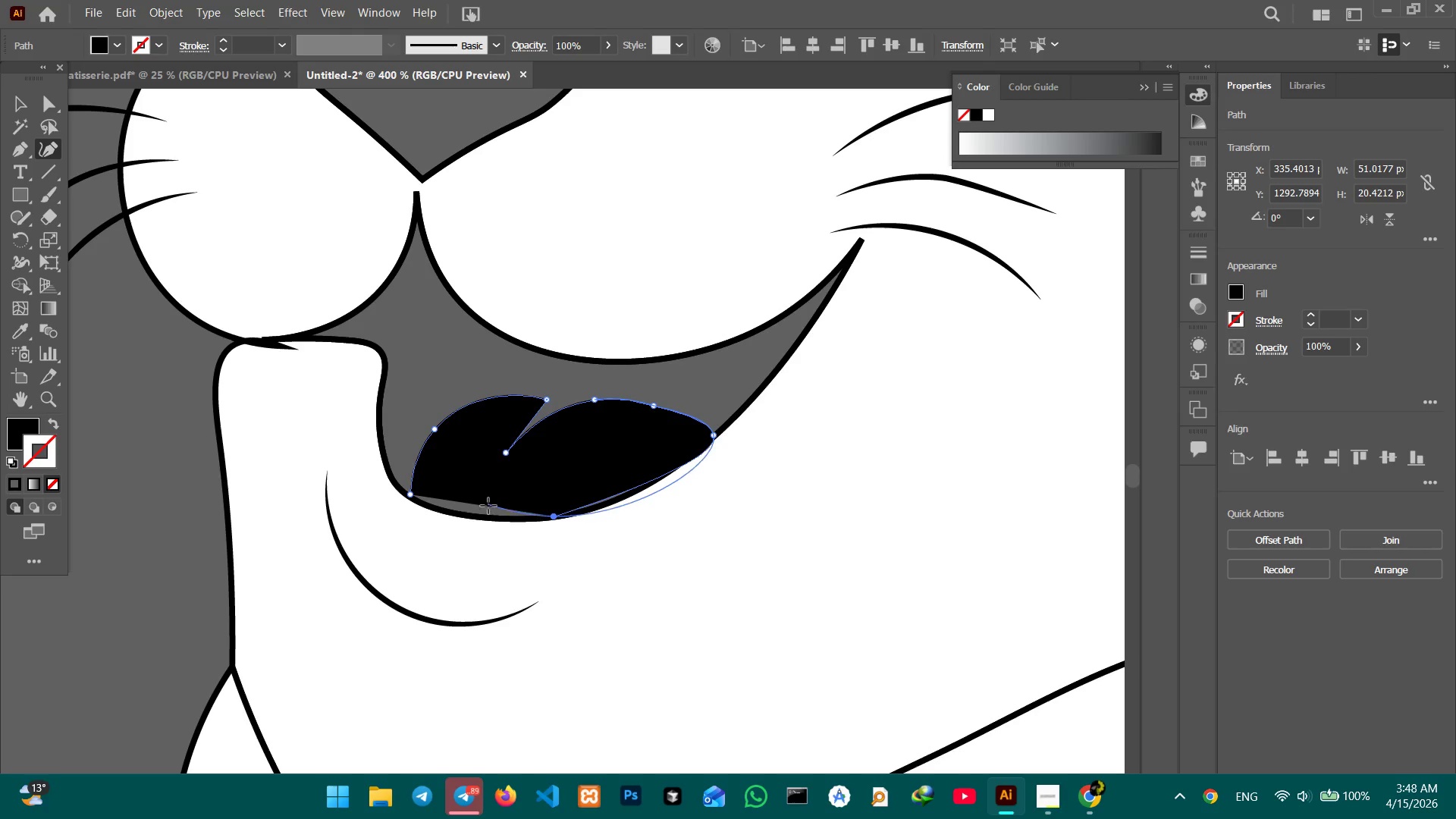 
left_click_drag(start_coordinate=[487, 506], to_coordinate=[447, 512])
 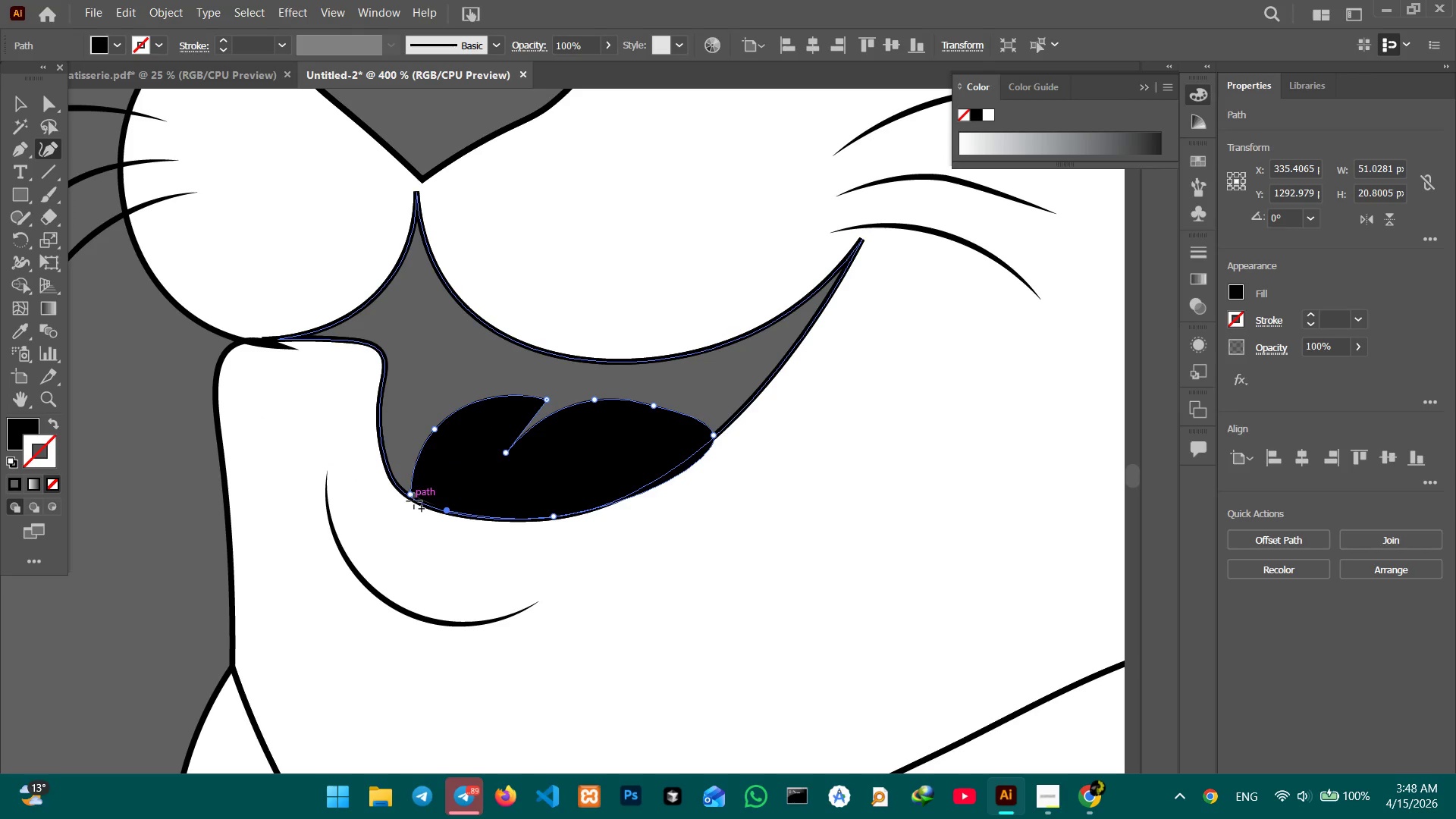 
left_click([406, 495])
 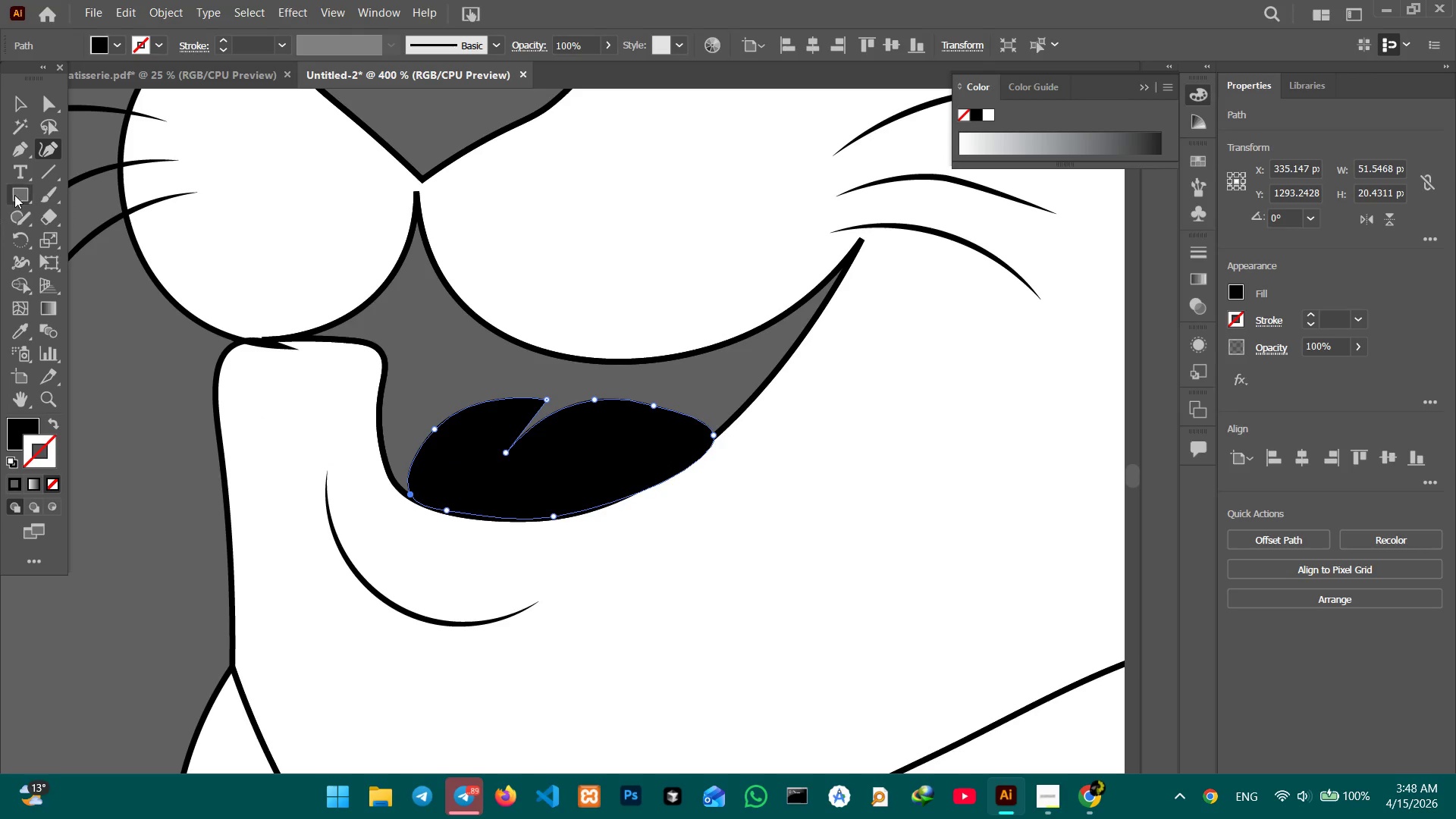 
left_click([4, 105])
 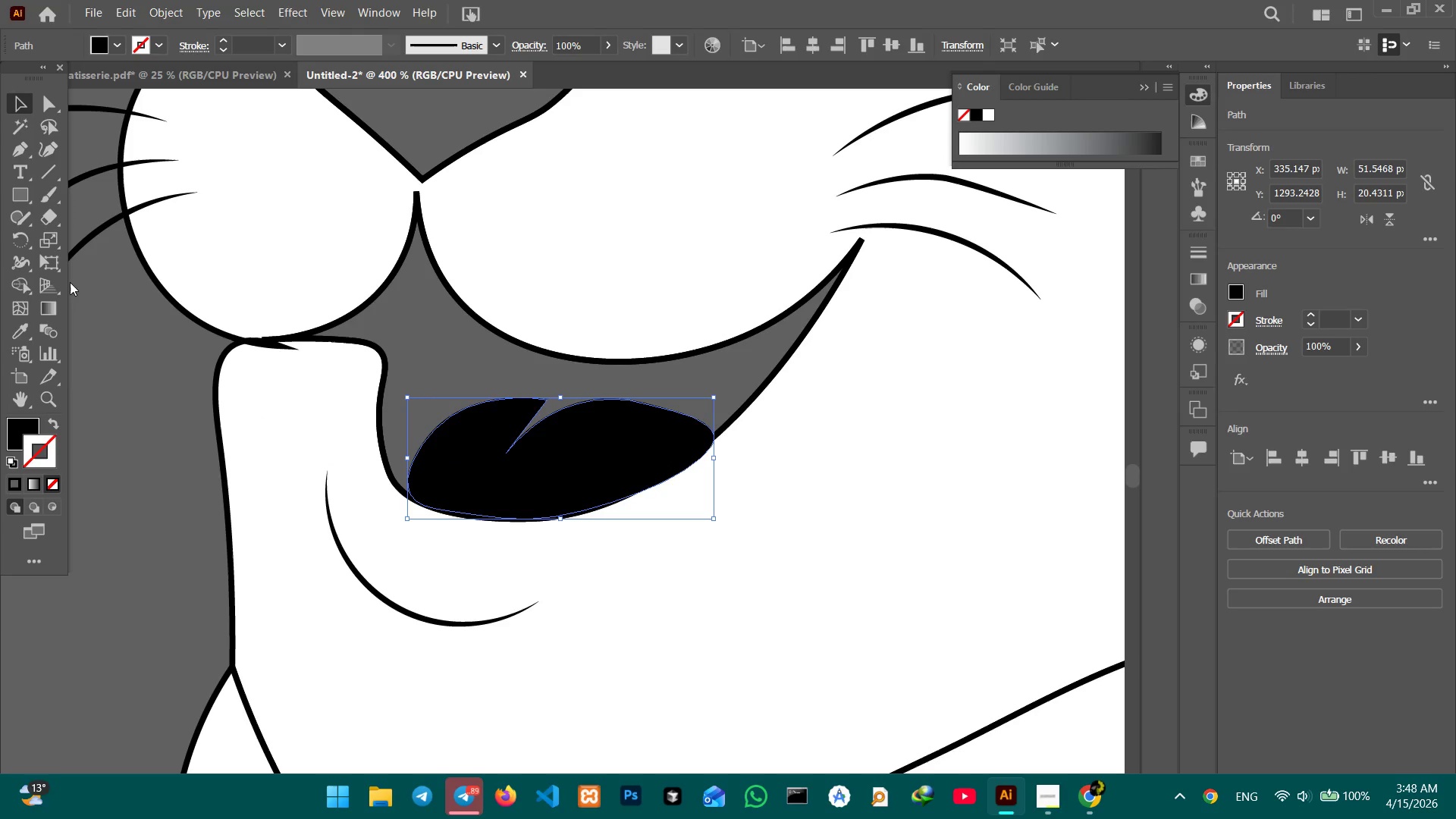 
triple_click([110, 377])
 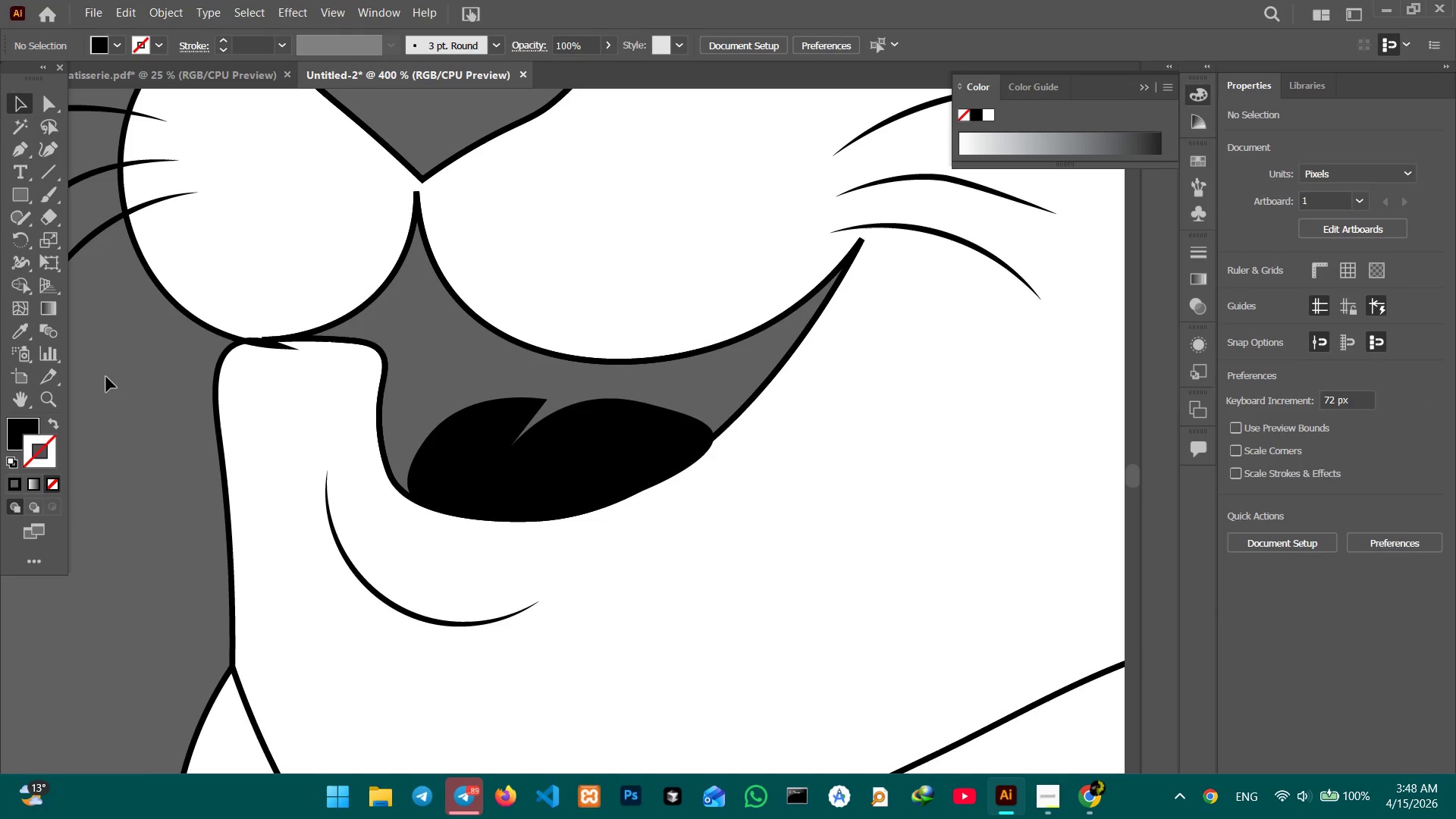 
key(Control+Minus)
 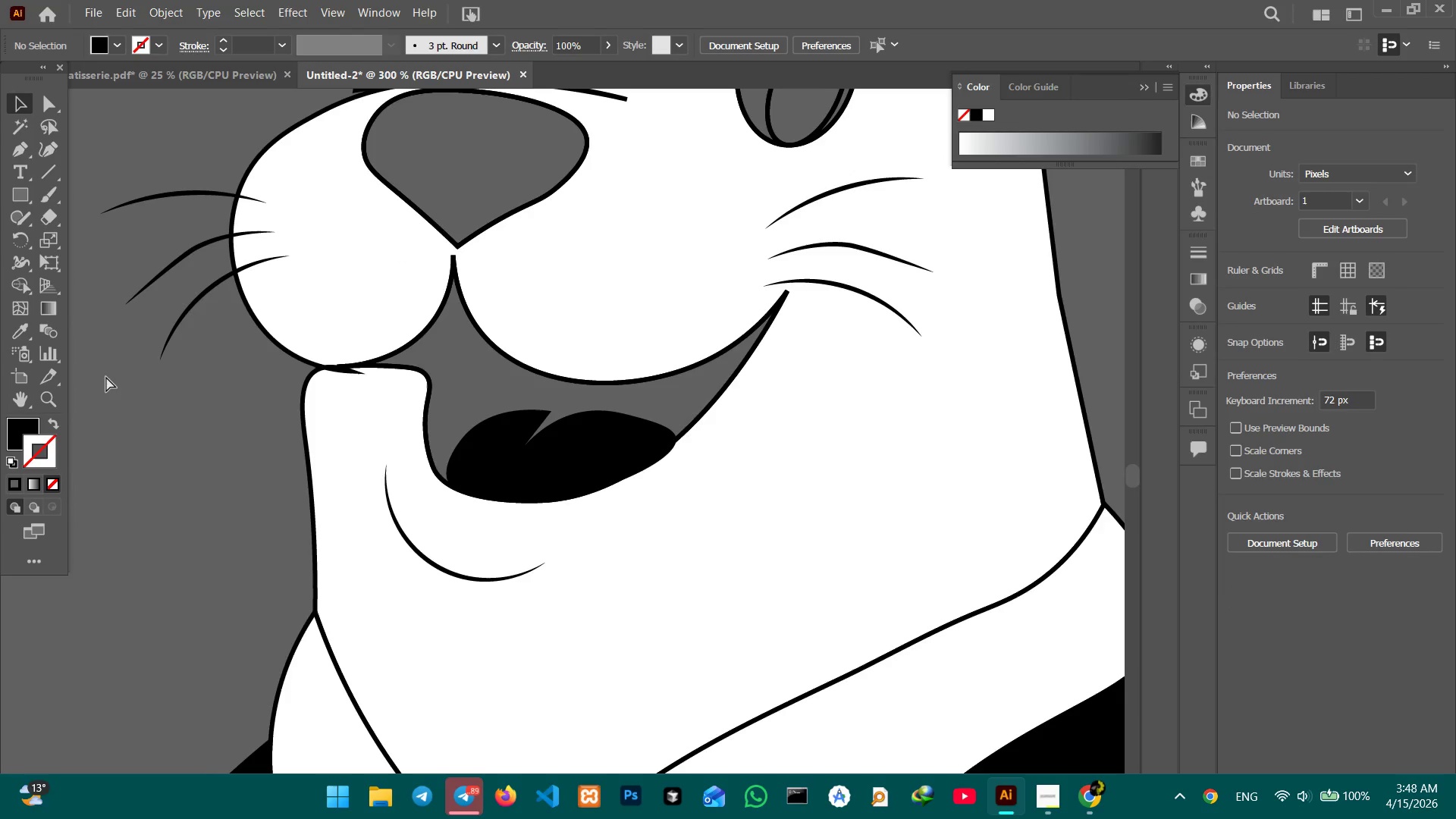 
key(Control+Minus)
 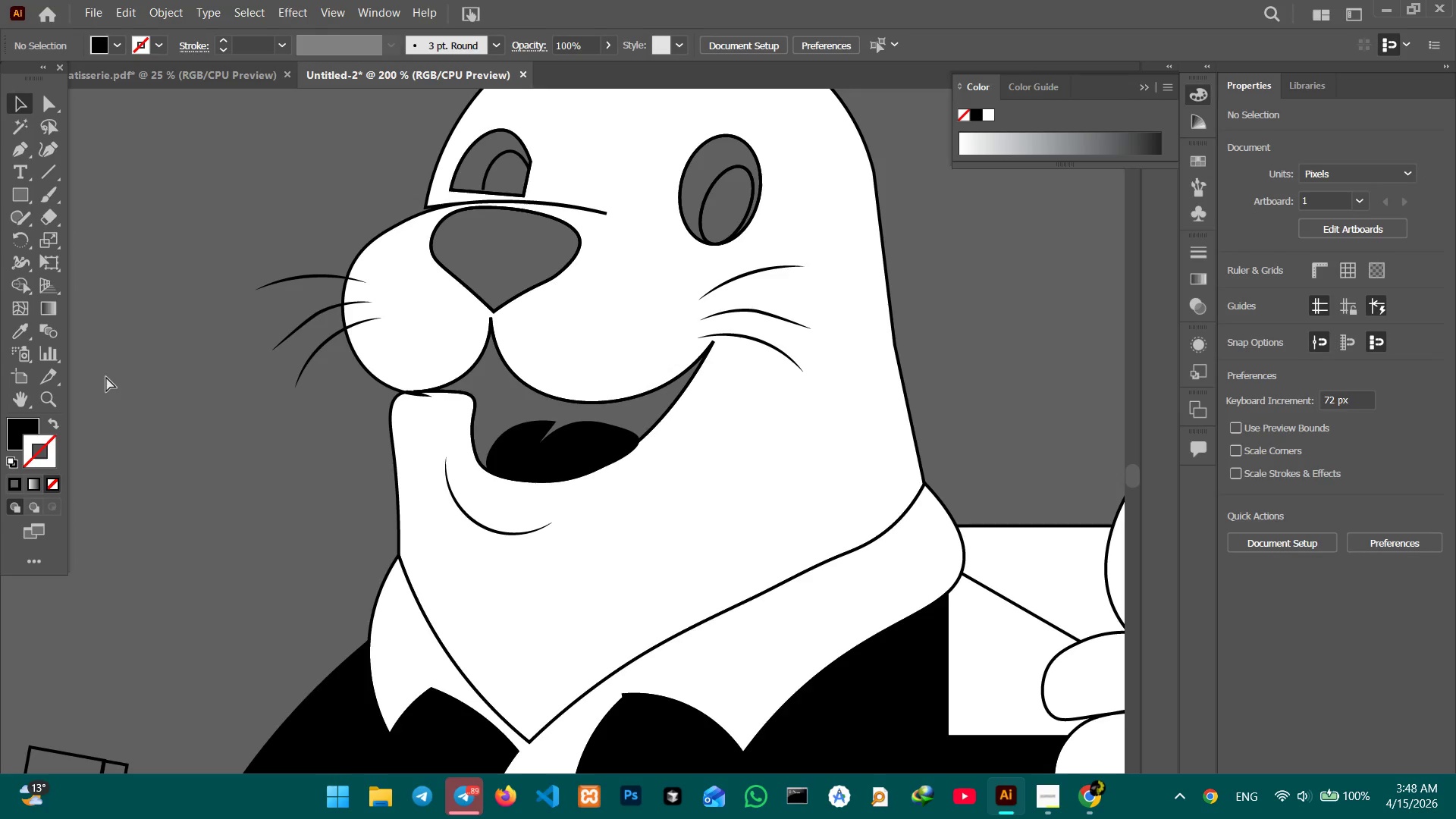 
key(Control+Minus)
 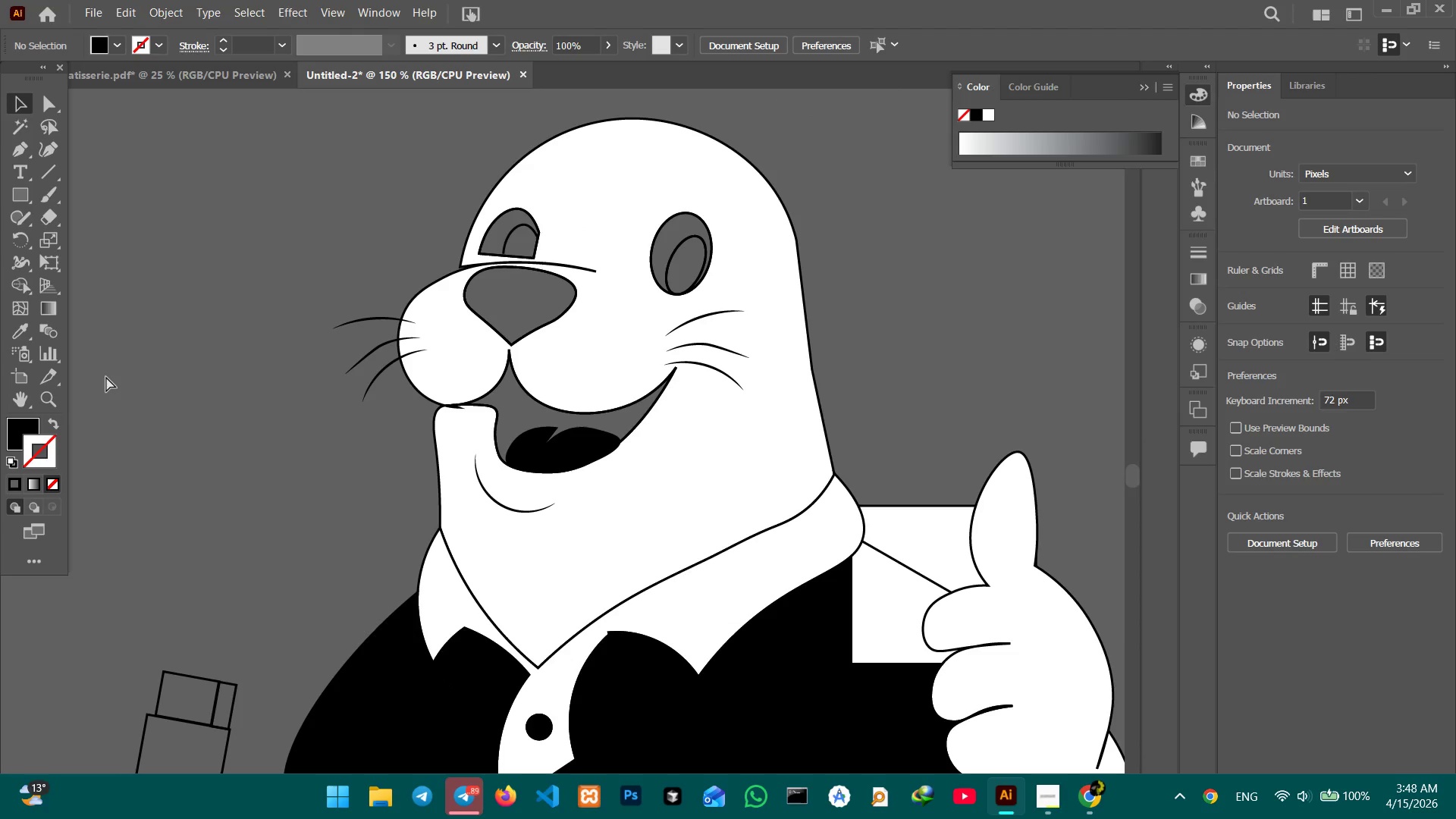 
key(Control+Minus)
 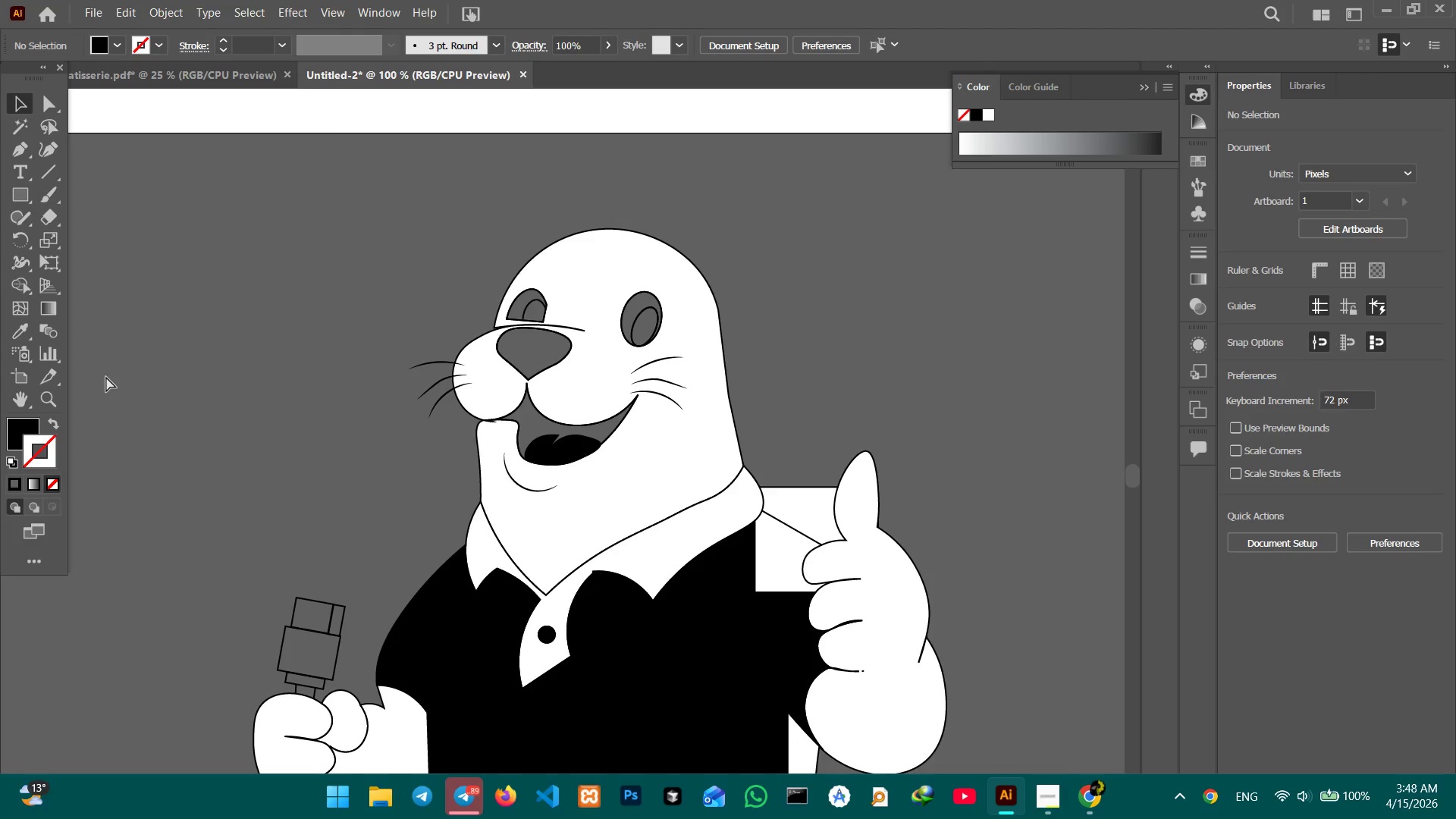 
key(Control+Equal)
 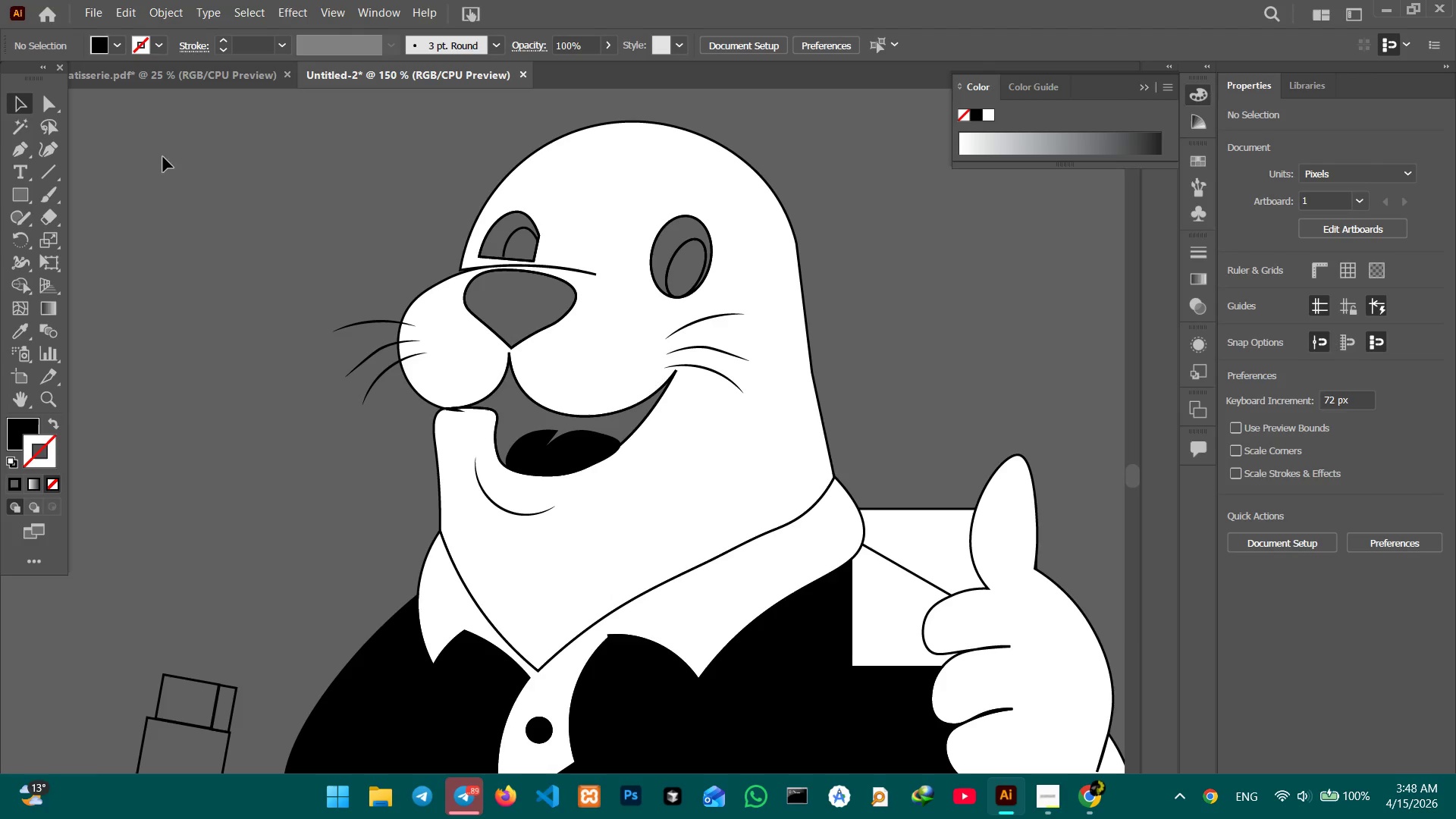 
left_click([13, 190])
 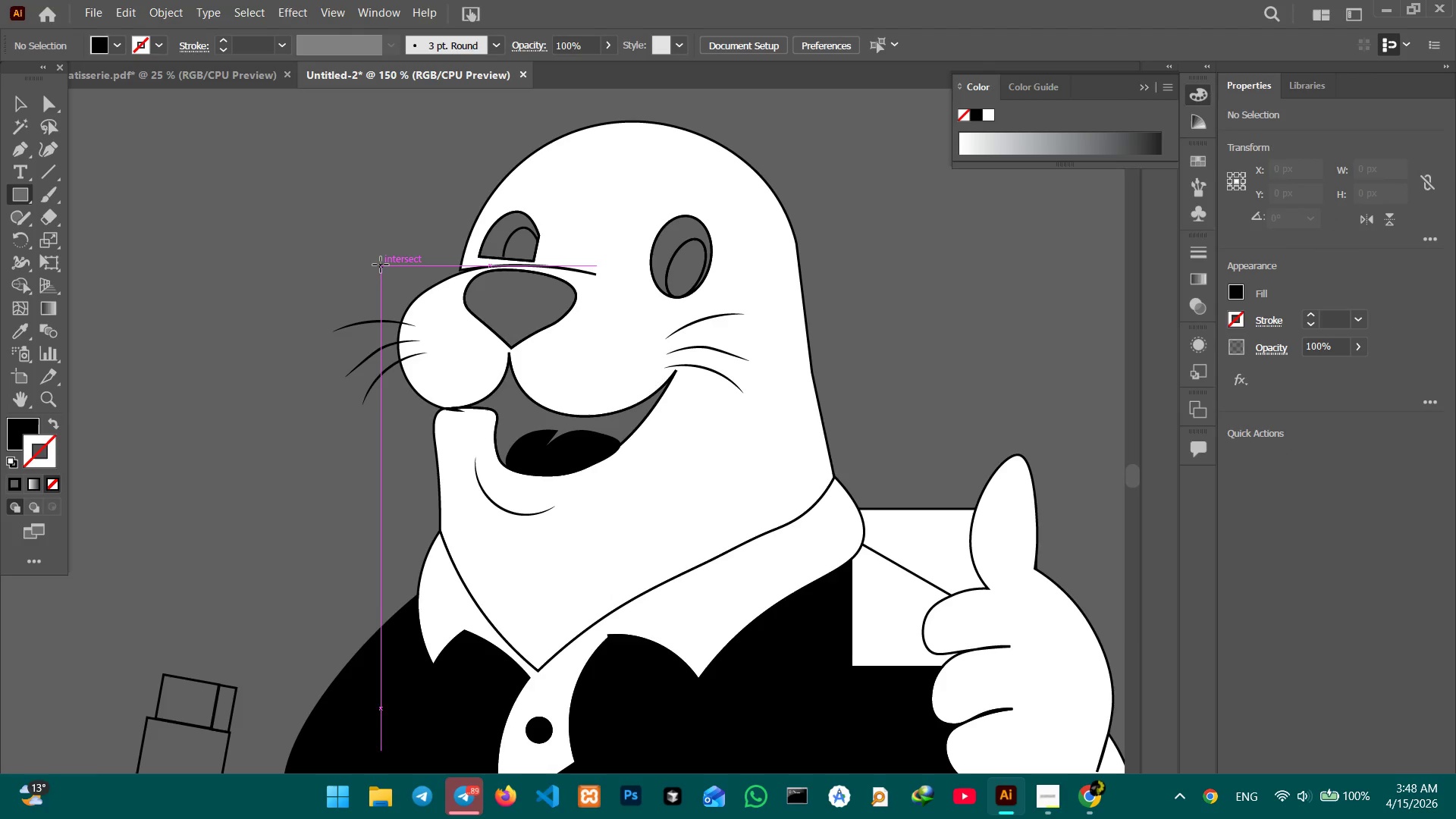 
left_click_drag(start_coordinate=[387, 277], to_coordinate=[851, 566])
 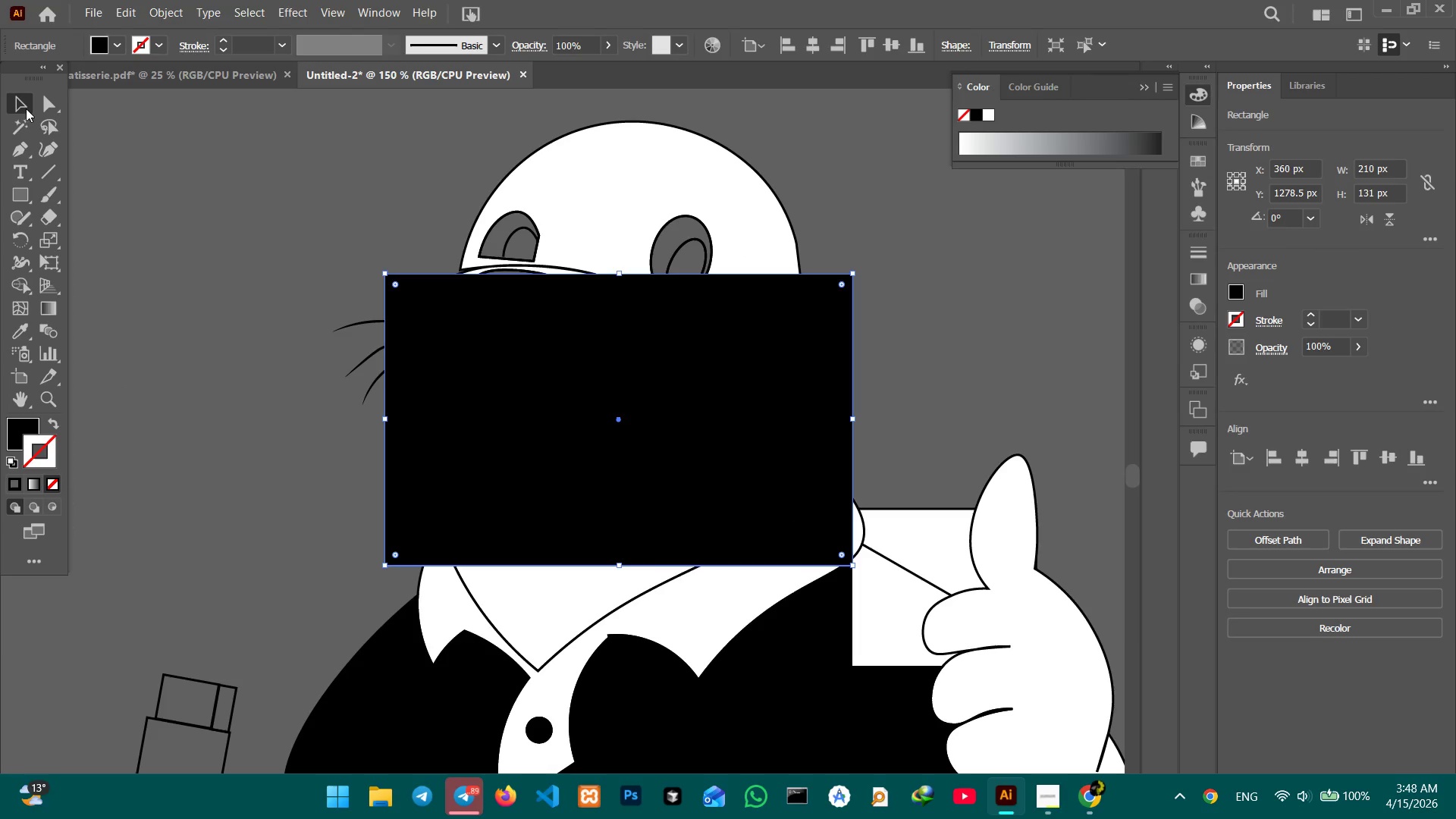 
right_click([577, 449])
 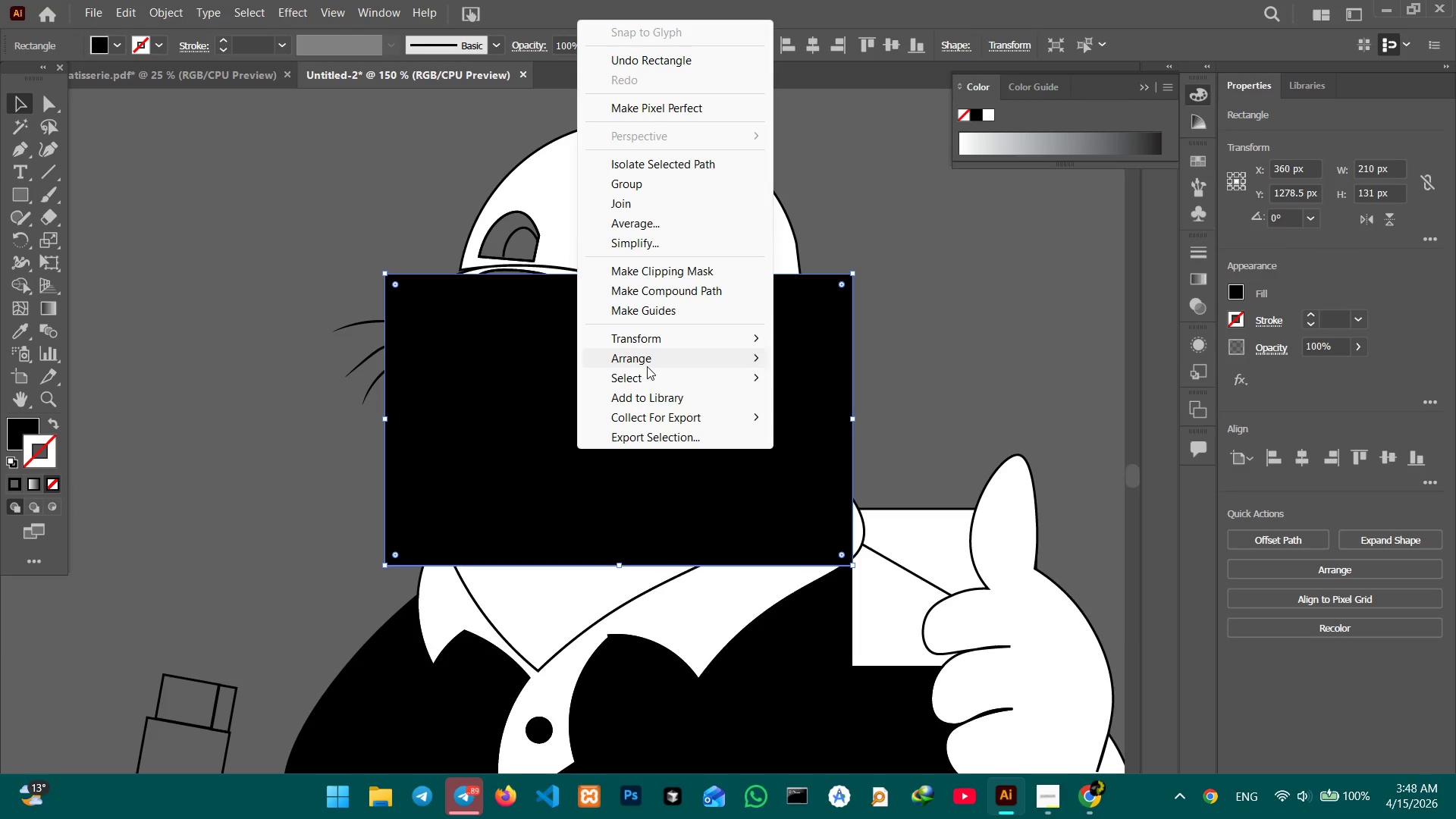 
left_click([649, 361])
 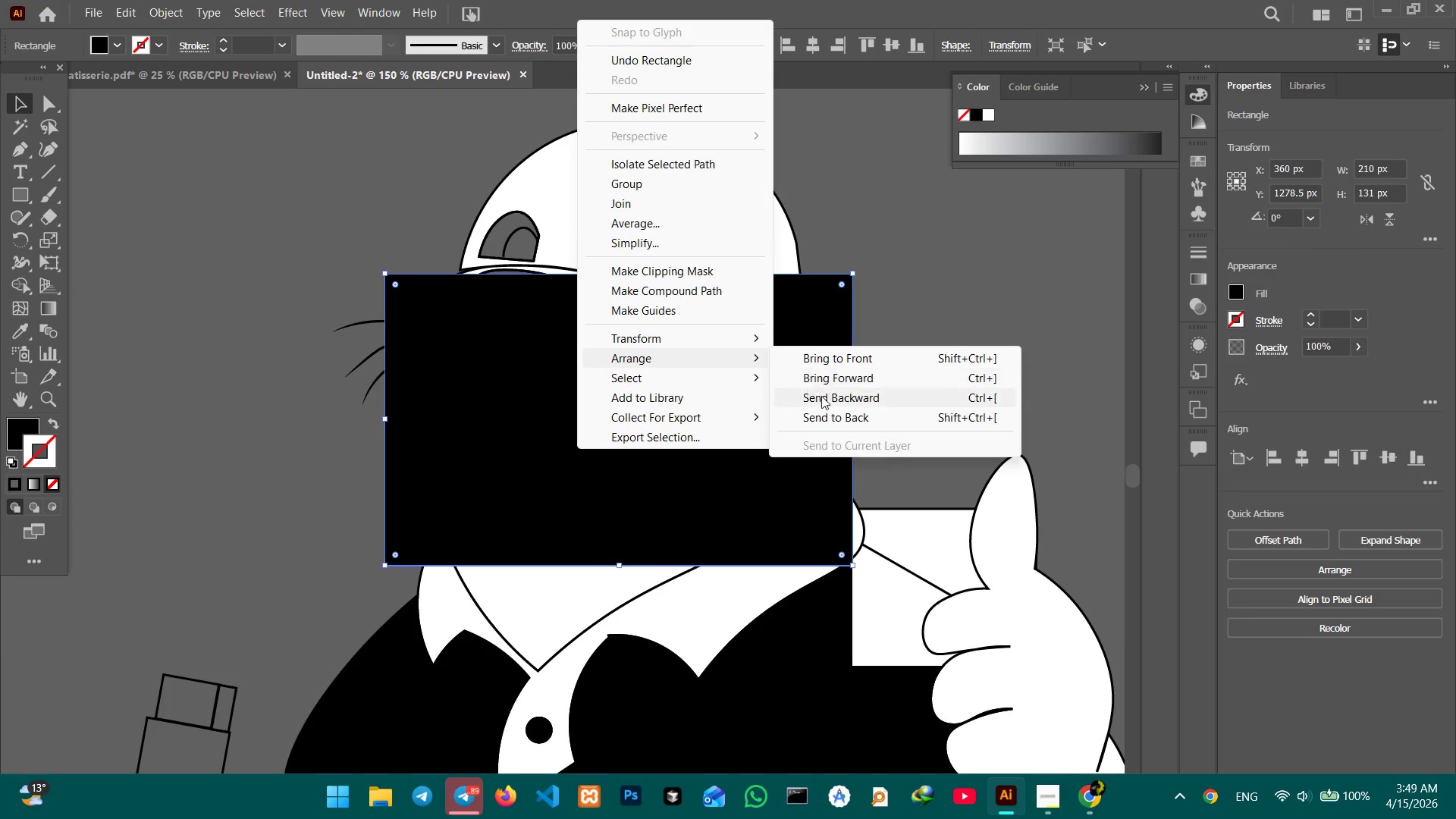 
left_click([835, 419])
 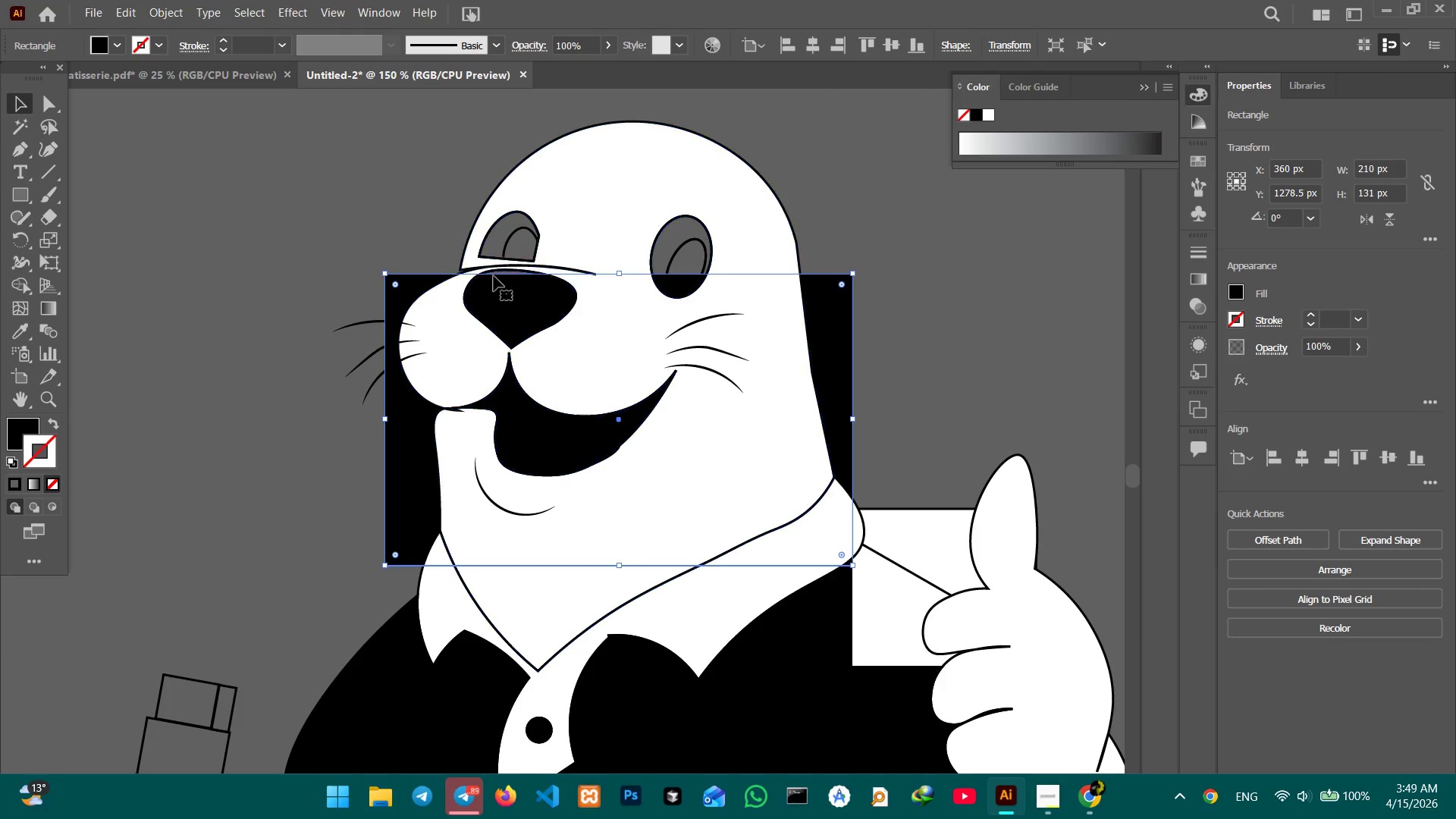 
left_click([286, 187])
 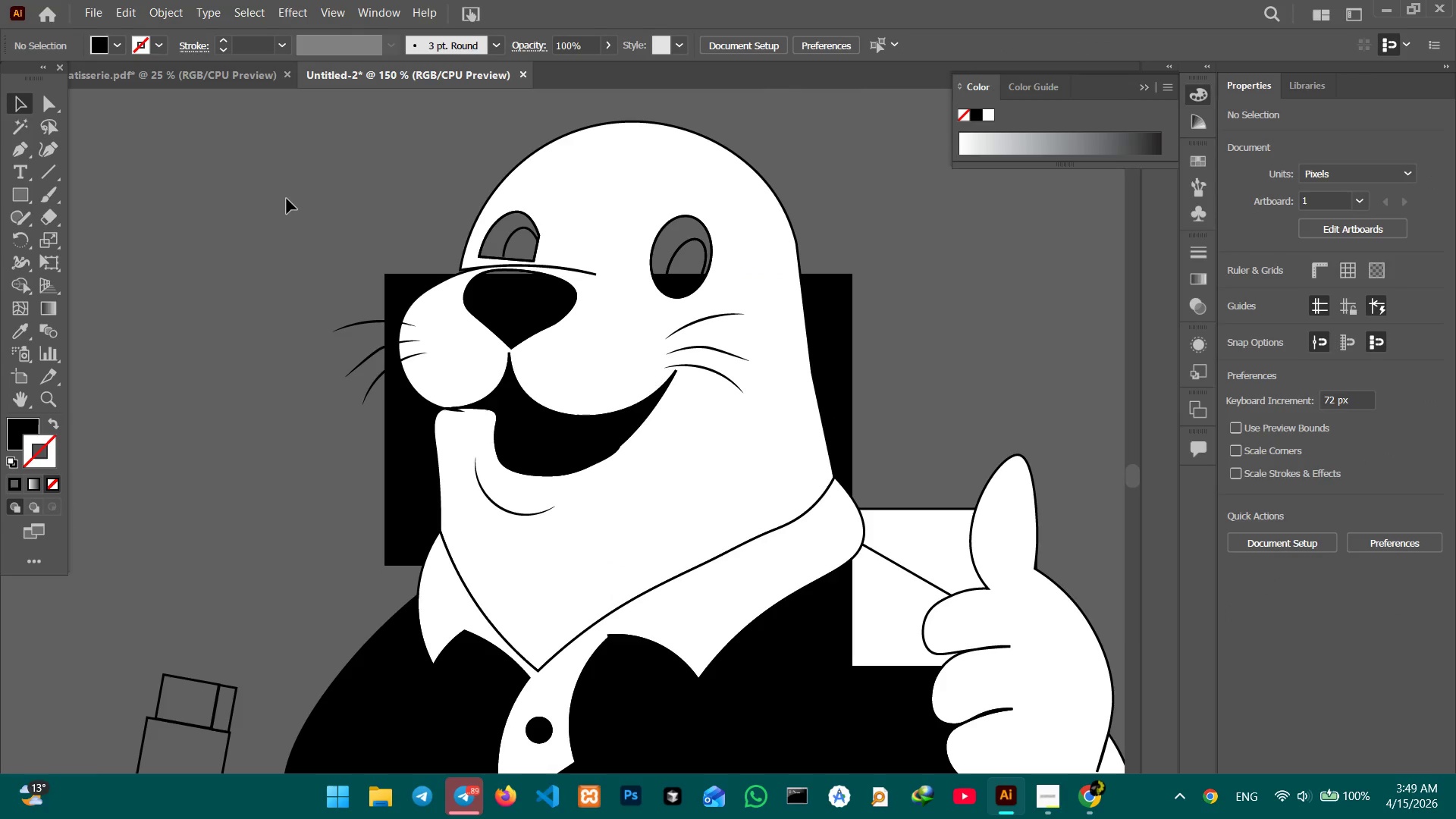 
left_click_drag(start_coordinate=[281, 198], to_coordinate=[1354, 618])
 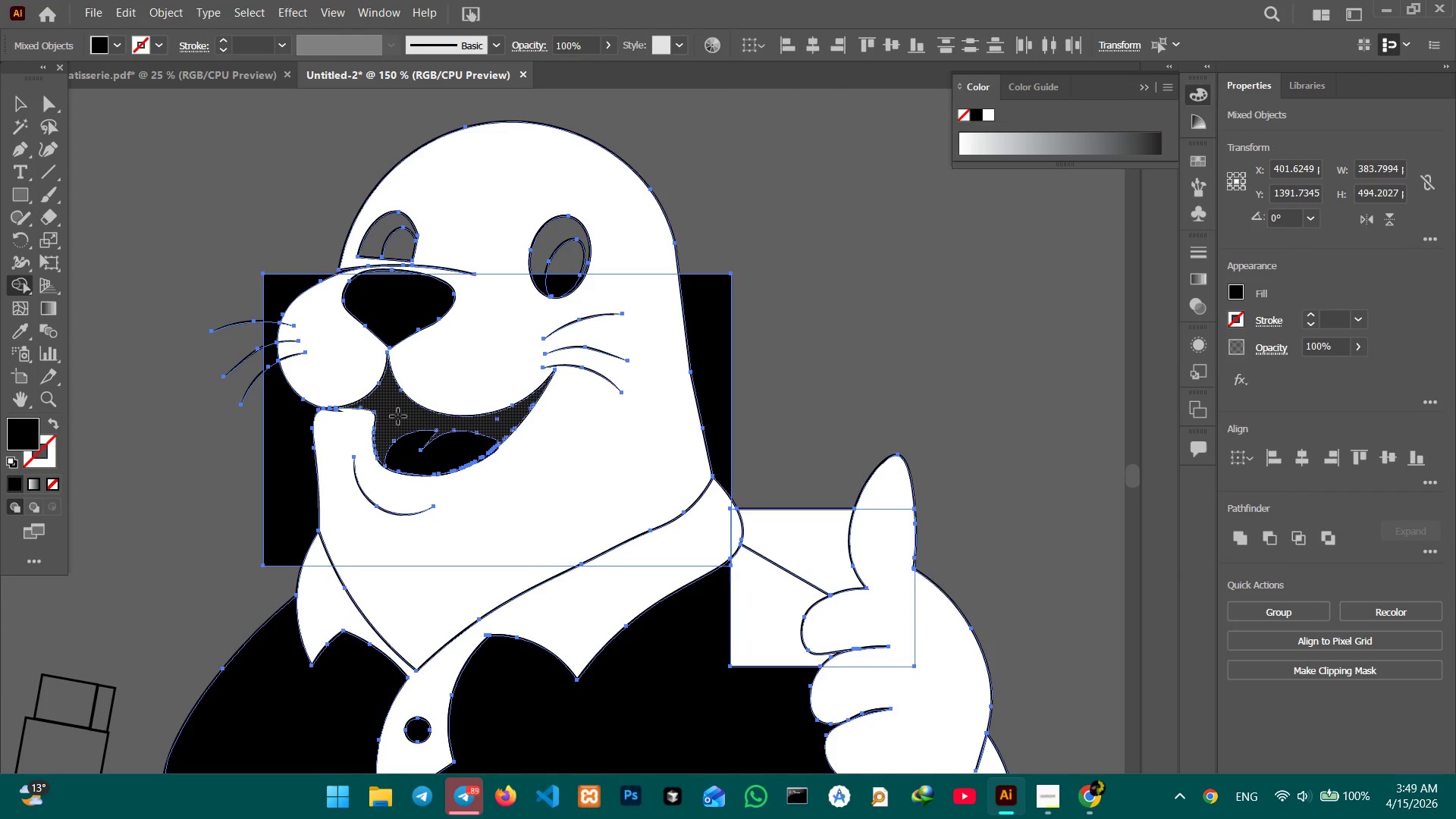 
left_click([398, 416])
 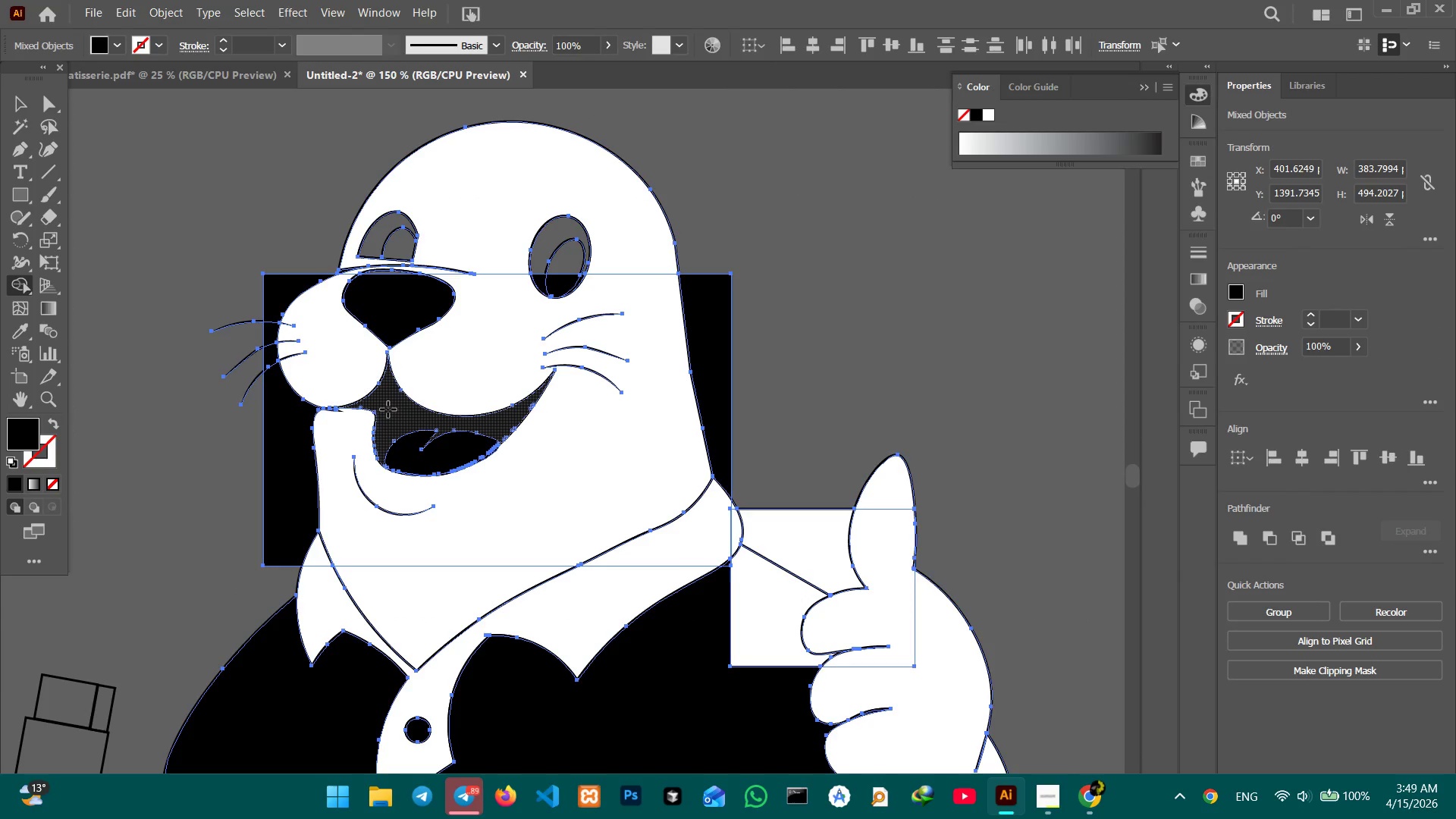 
hold_key(key=AltLeft, duration=1.42)
left_click([388, 410])
 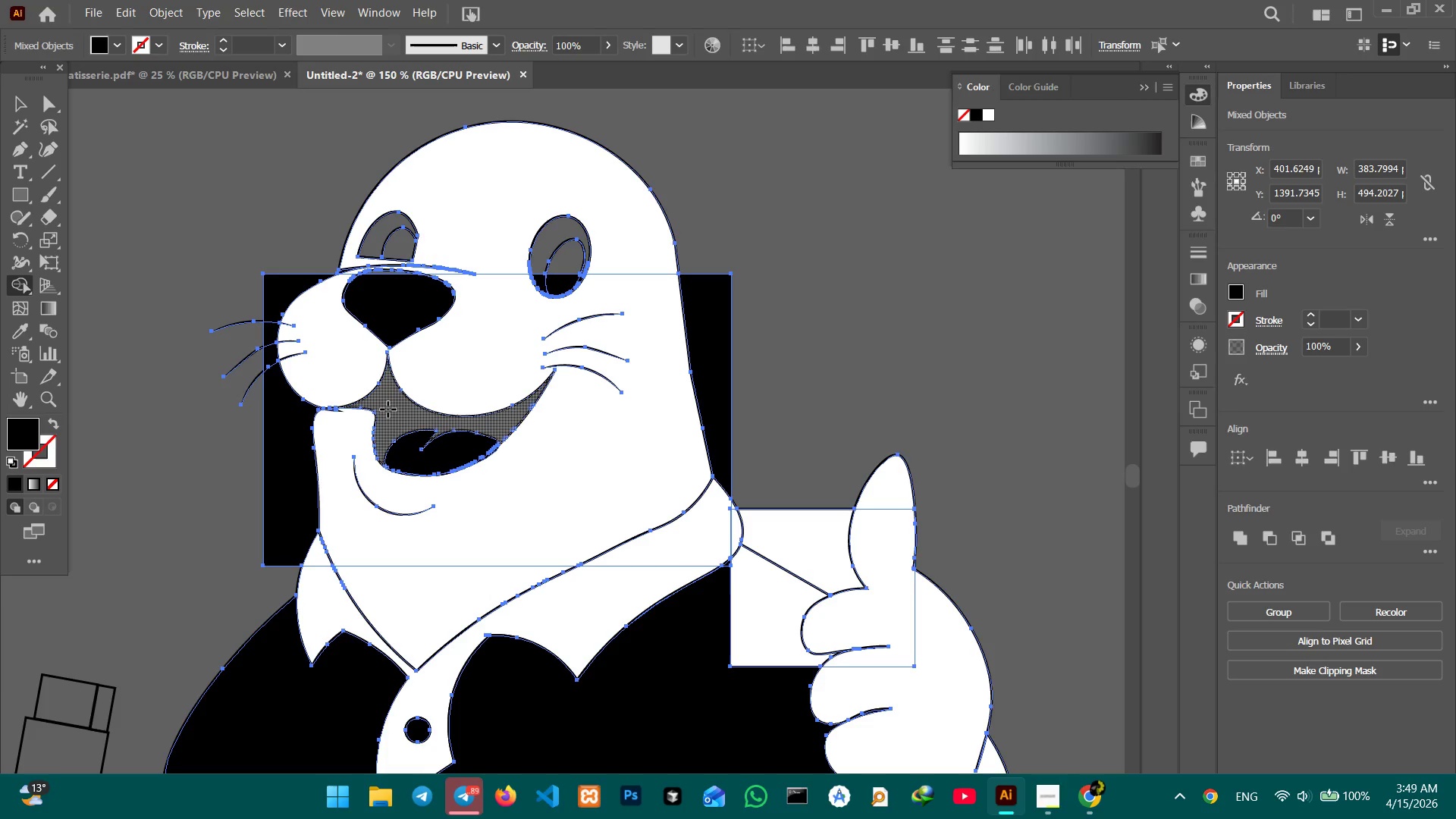 
left_click([388, 410])
 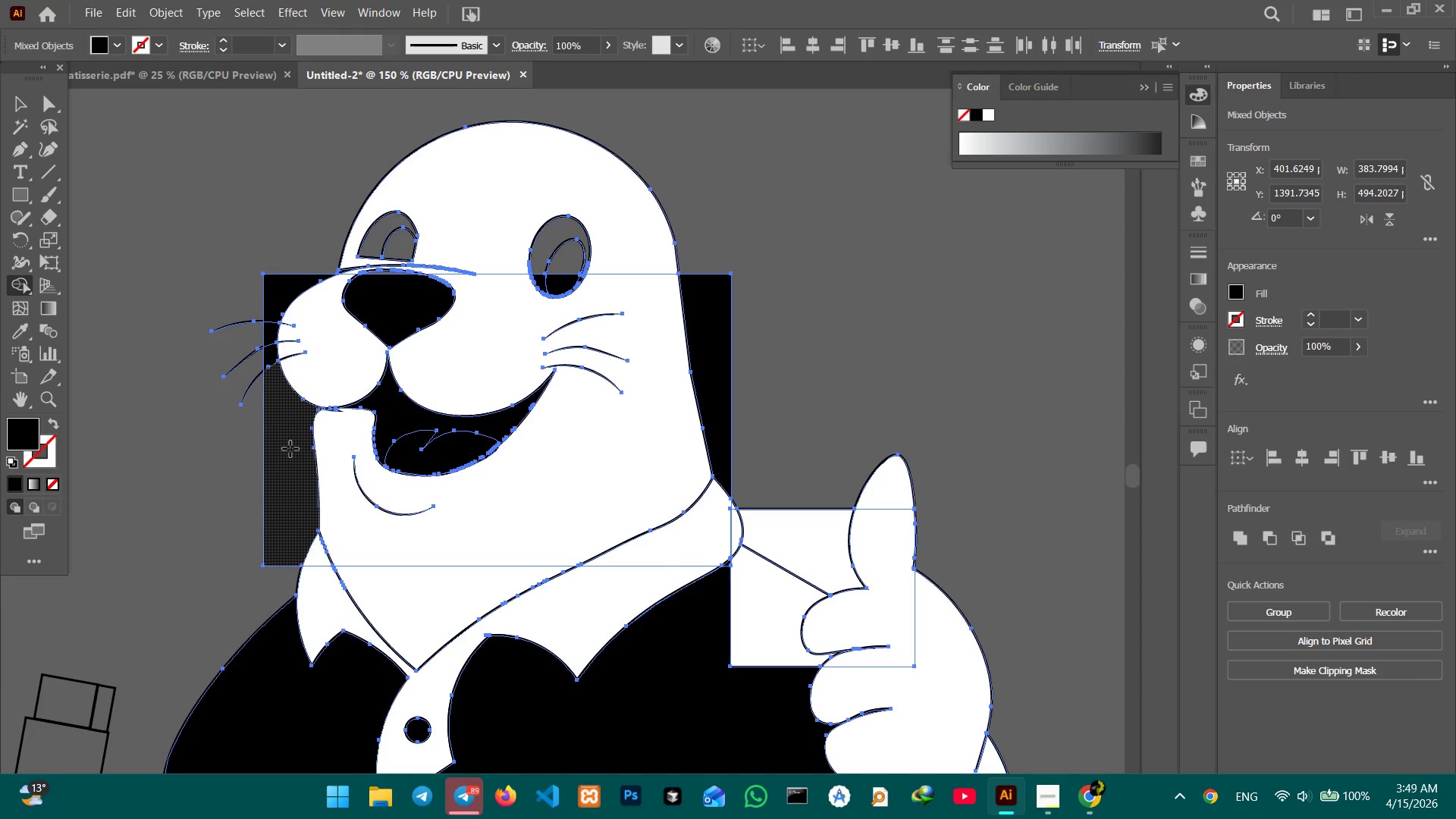 
hold_key(key=AltLeft, duration=3.59)
left_click([279, 297])
 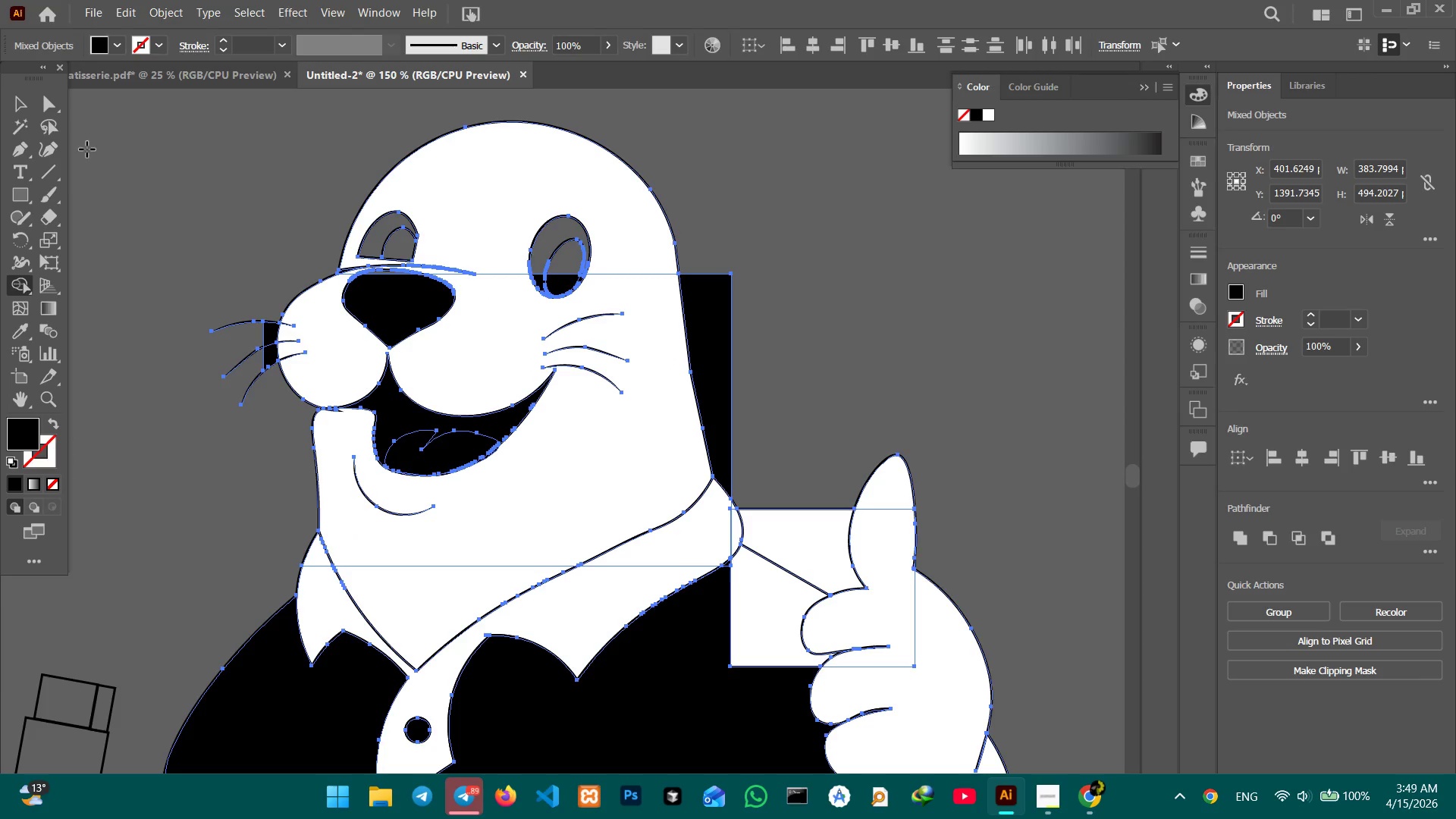 
left_click([8, 101])
 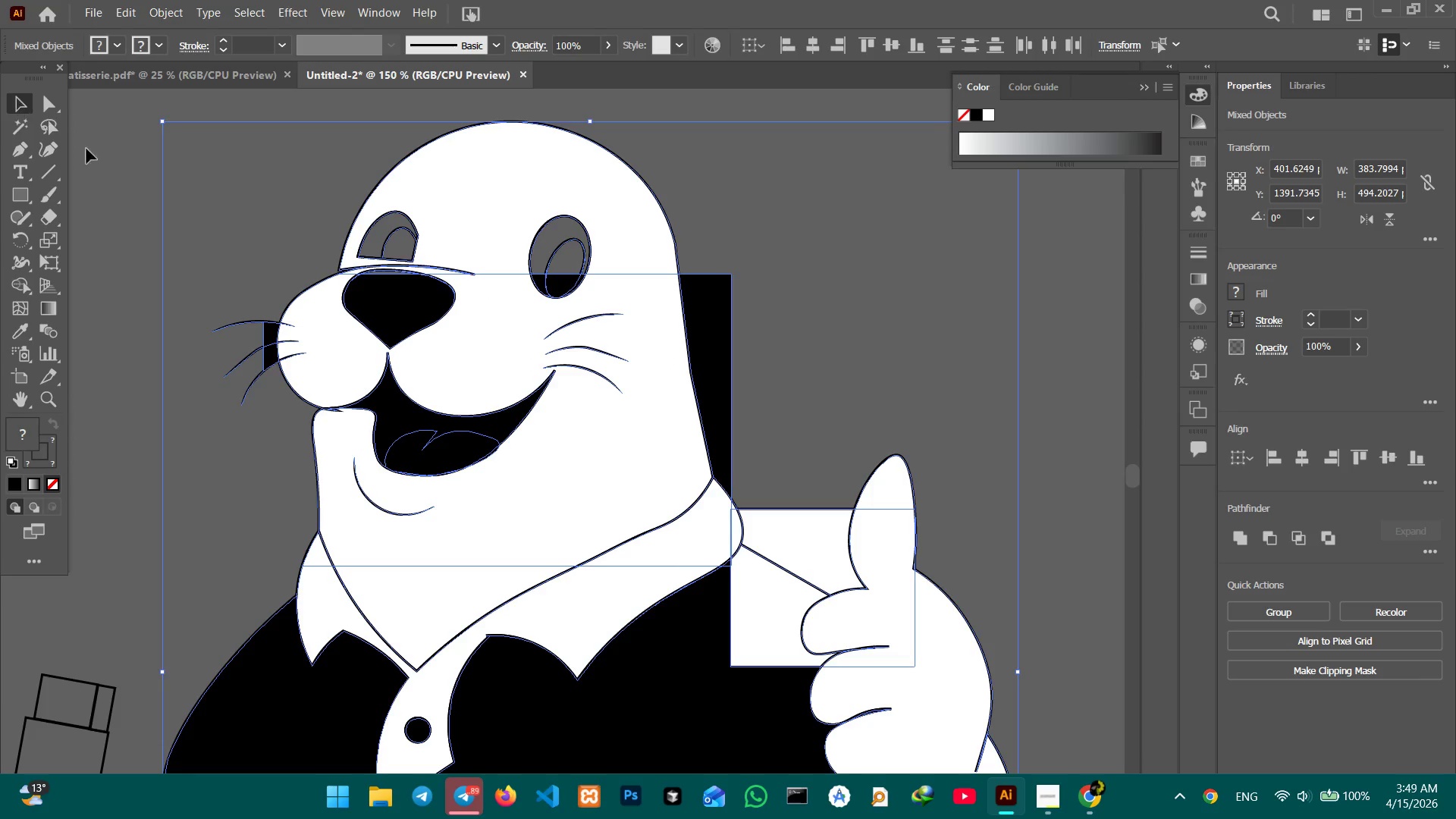 
double_click([96, 184])
 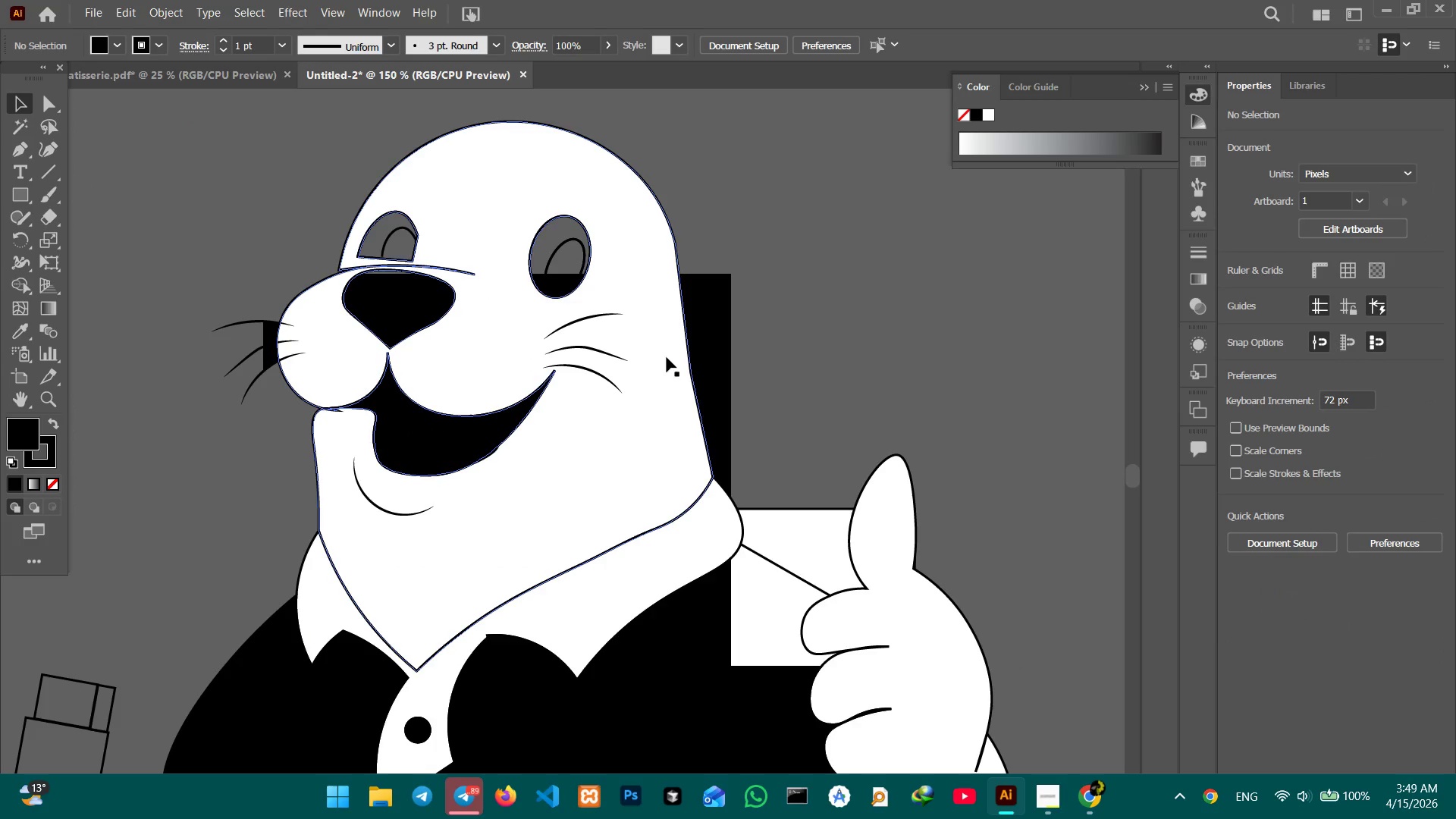 
left_click([718, 355])
 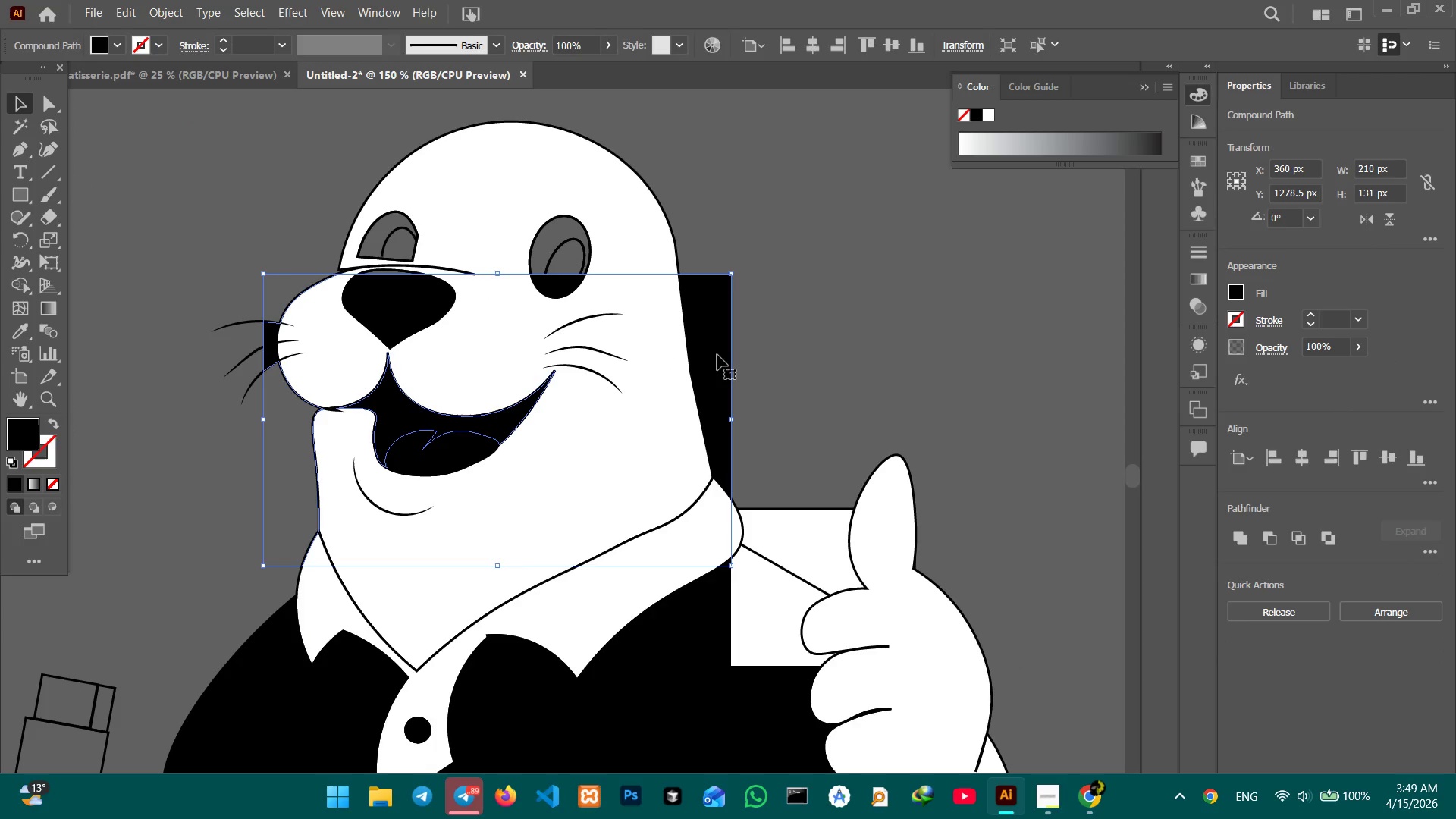 
key(Backspace)
 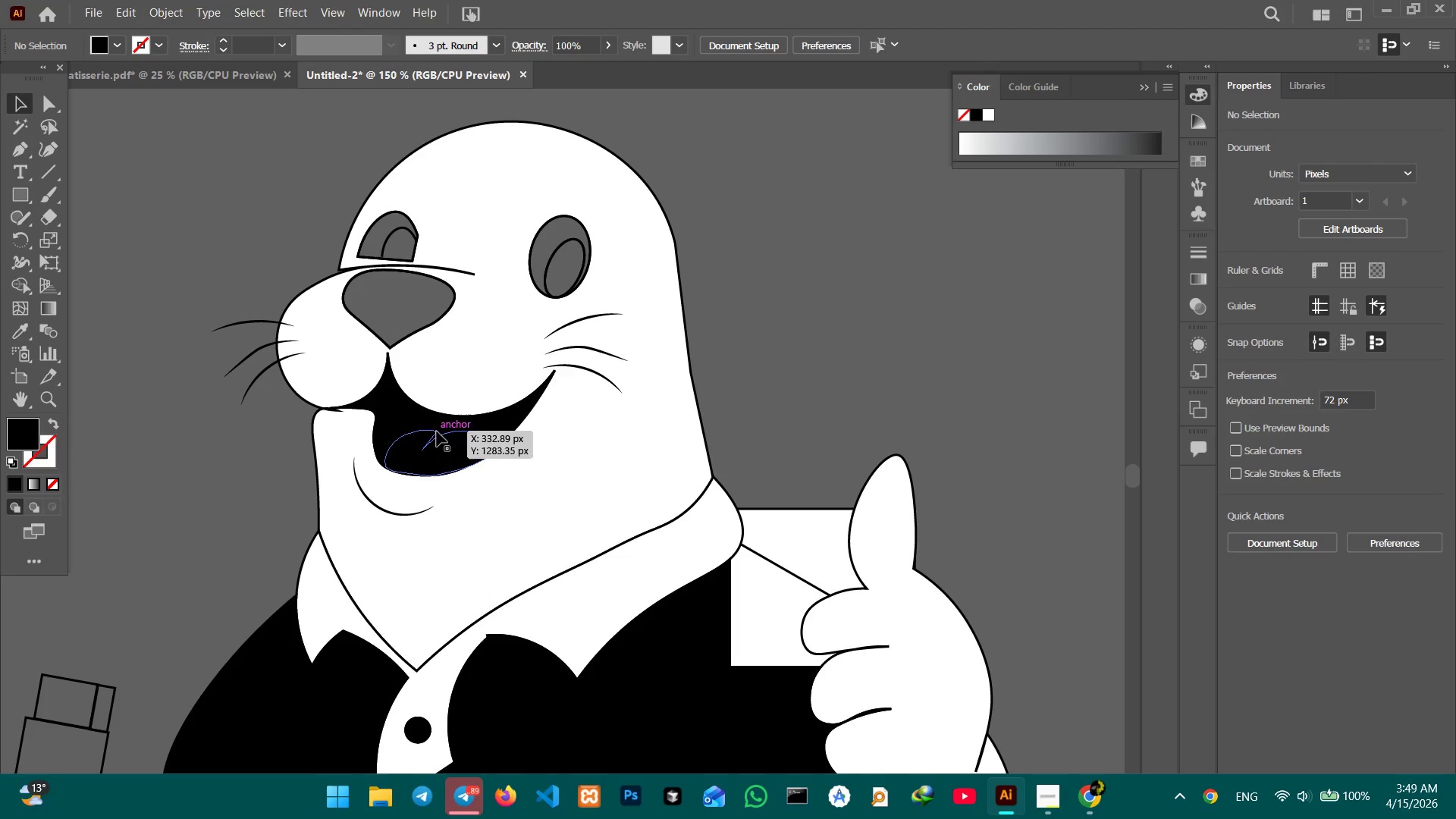 
left_click([407, 413])
 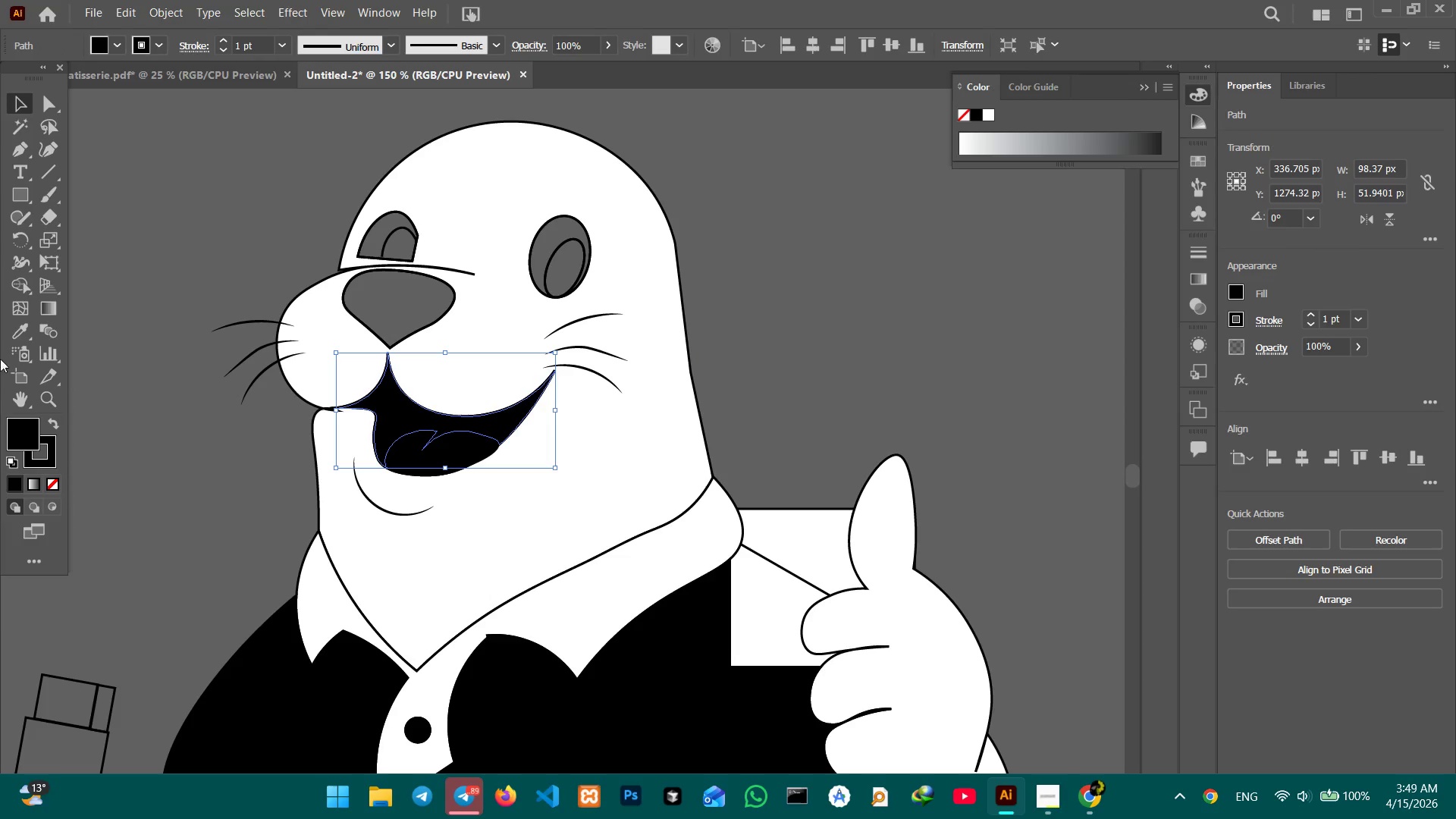 
left_click_drag(start_coordinate=[14, 336], to_coordinate=[17, 336])
 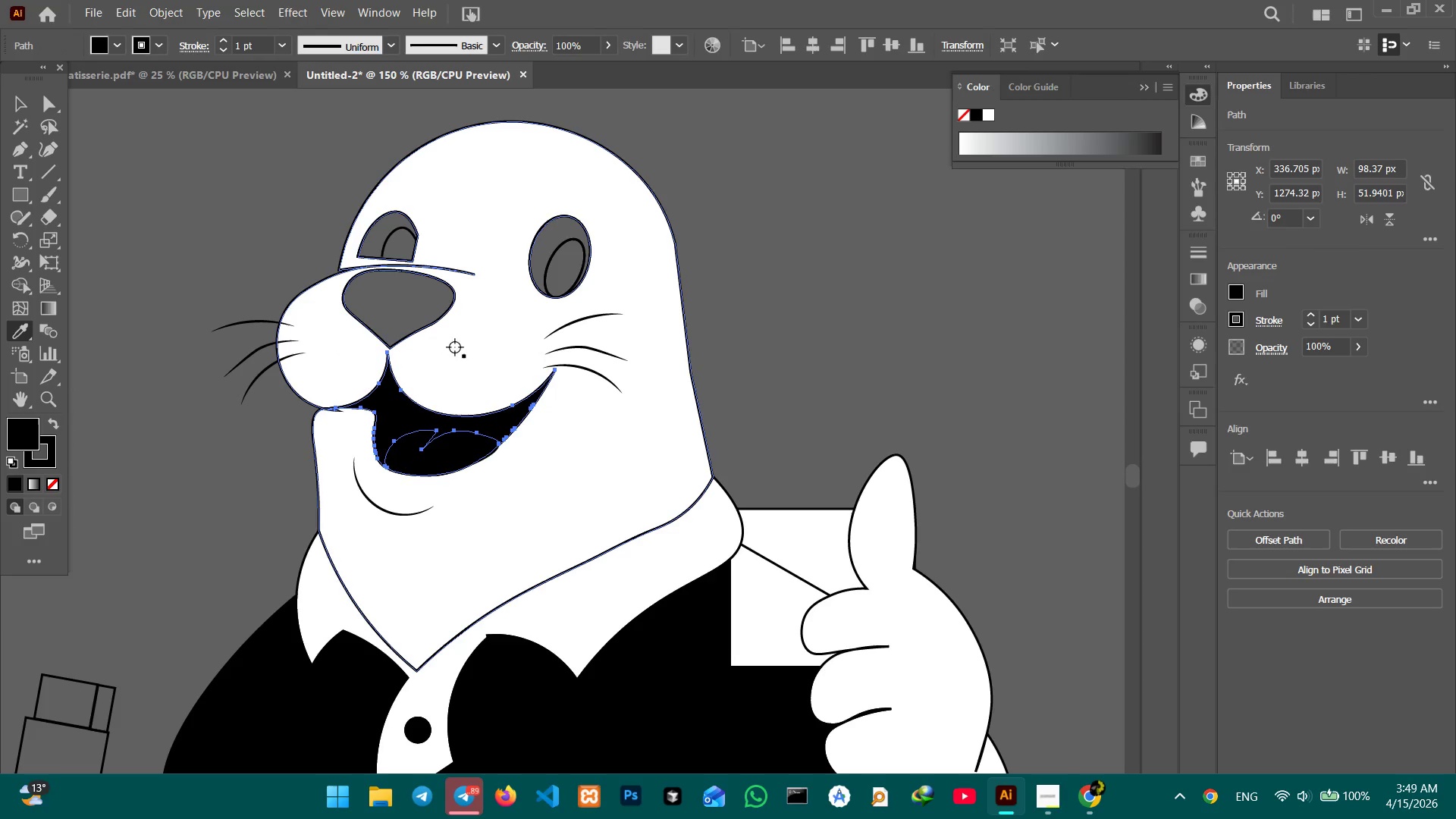 
double_click([474, 348])
 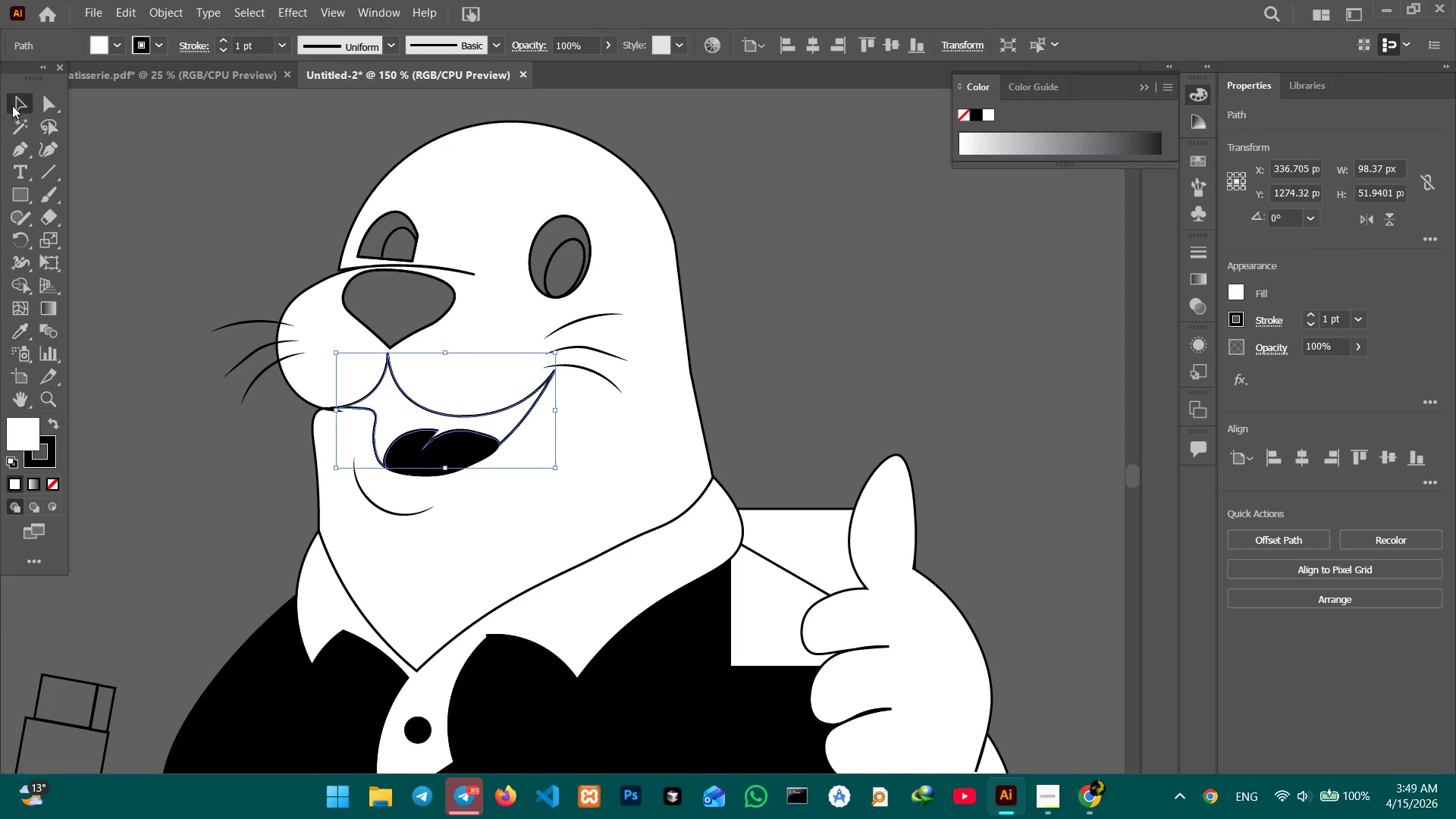 
double_click([228, 157])
 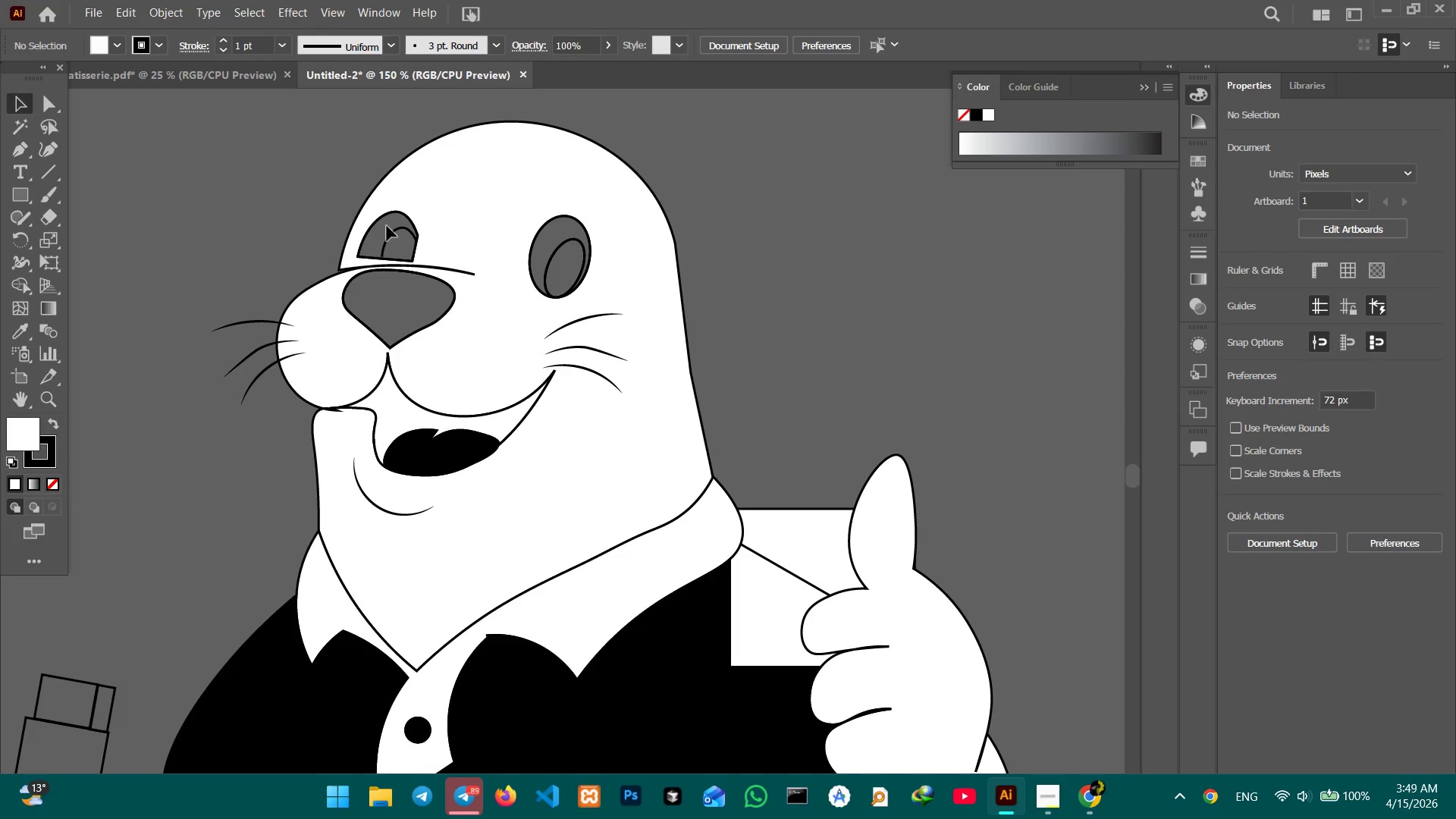 
left_click_drag(start_coordinate=[321, 171], to_coordinate=[659, 306])
 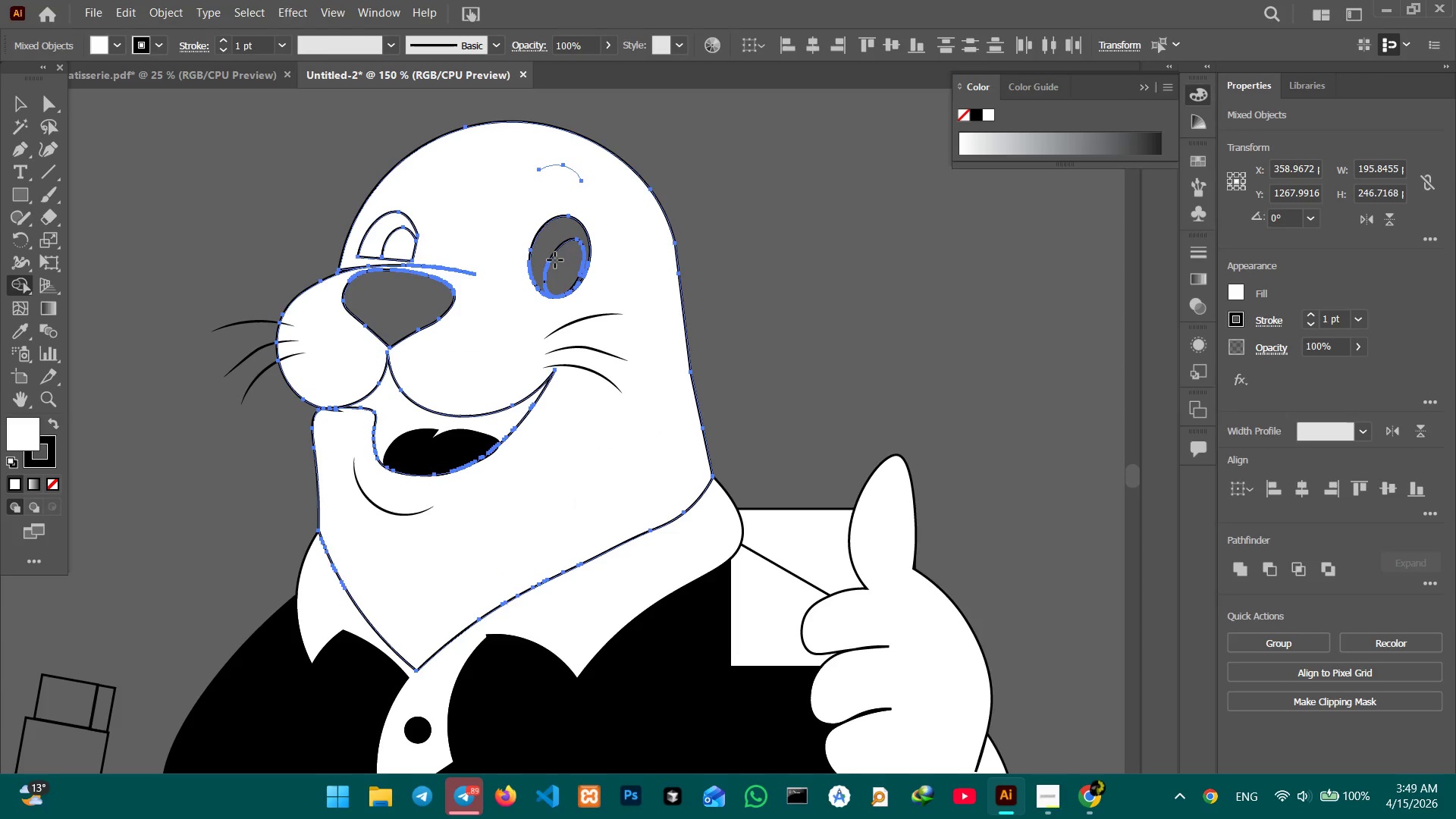 
wait(5.14)
 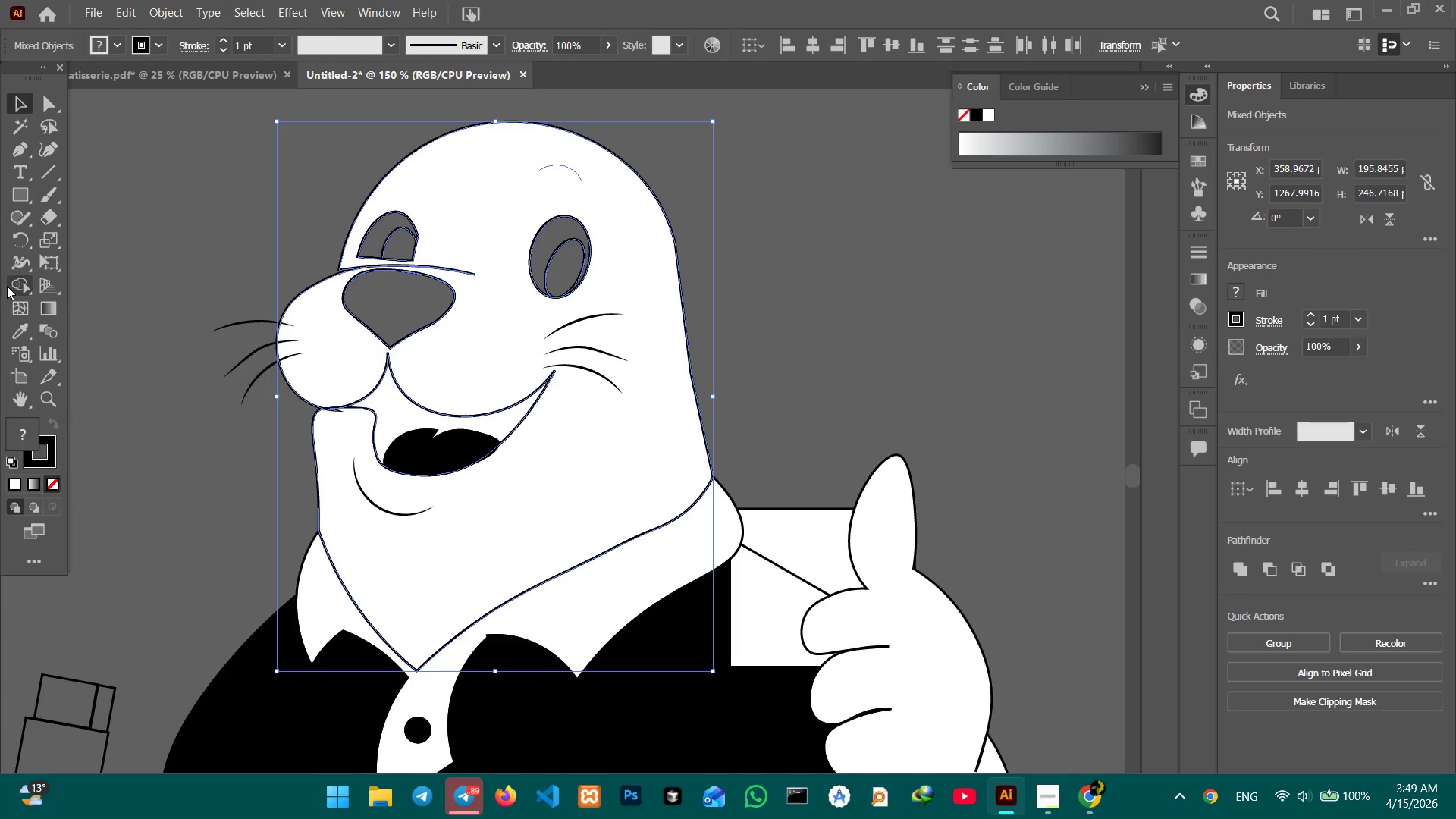 
left_click([551, 232])
 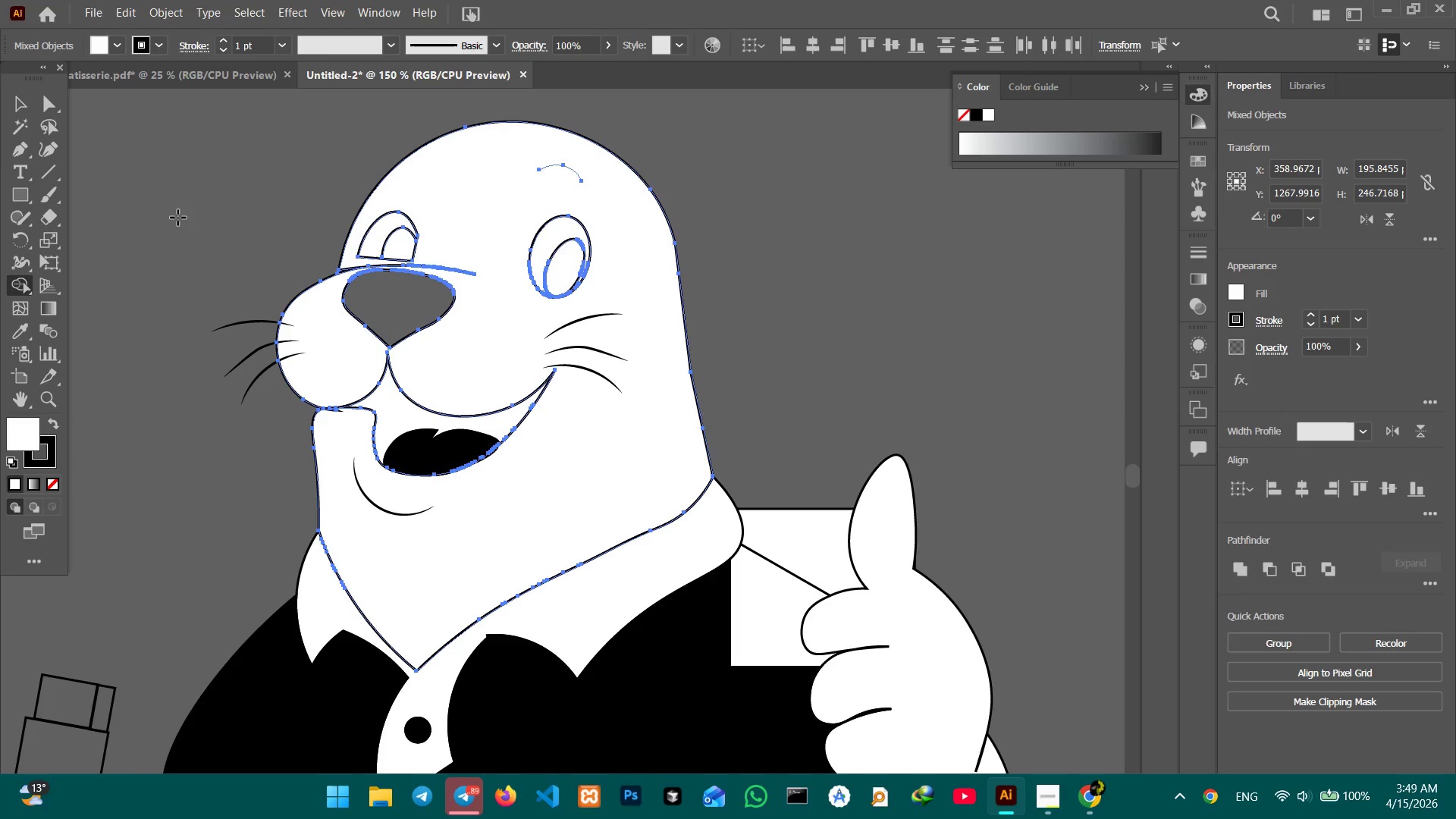 
left_click_drag(start_coordinate=[21, 103], to_coordinate=[30, 109])
 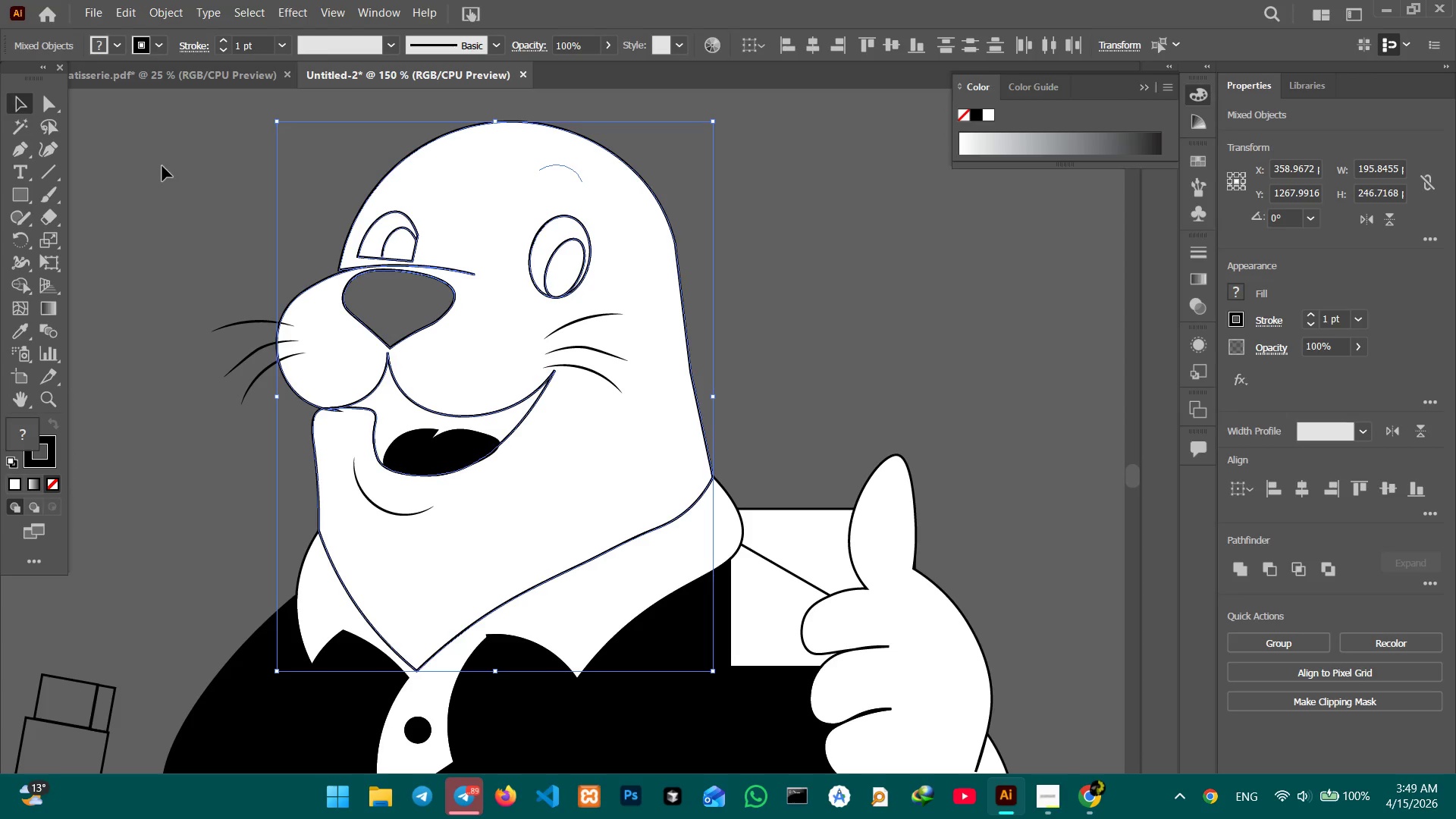 
double_click([162, 166])
 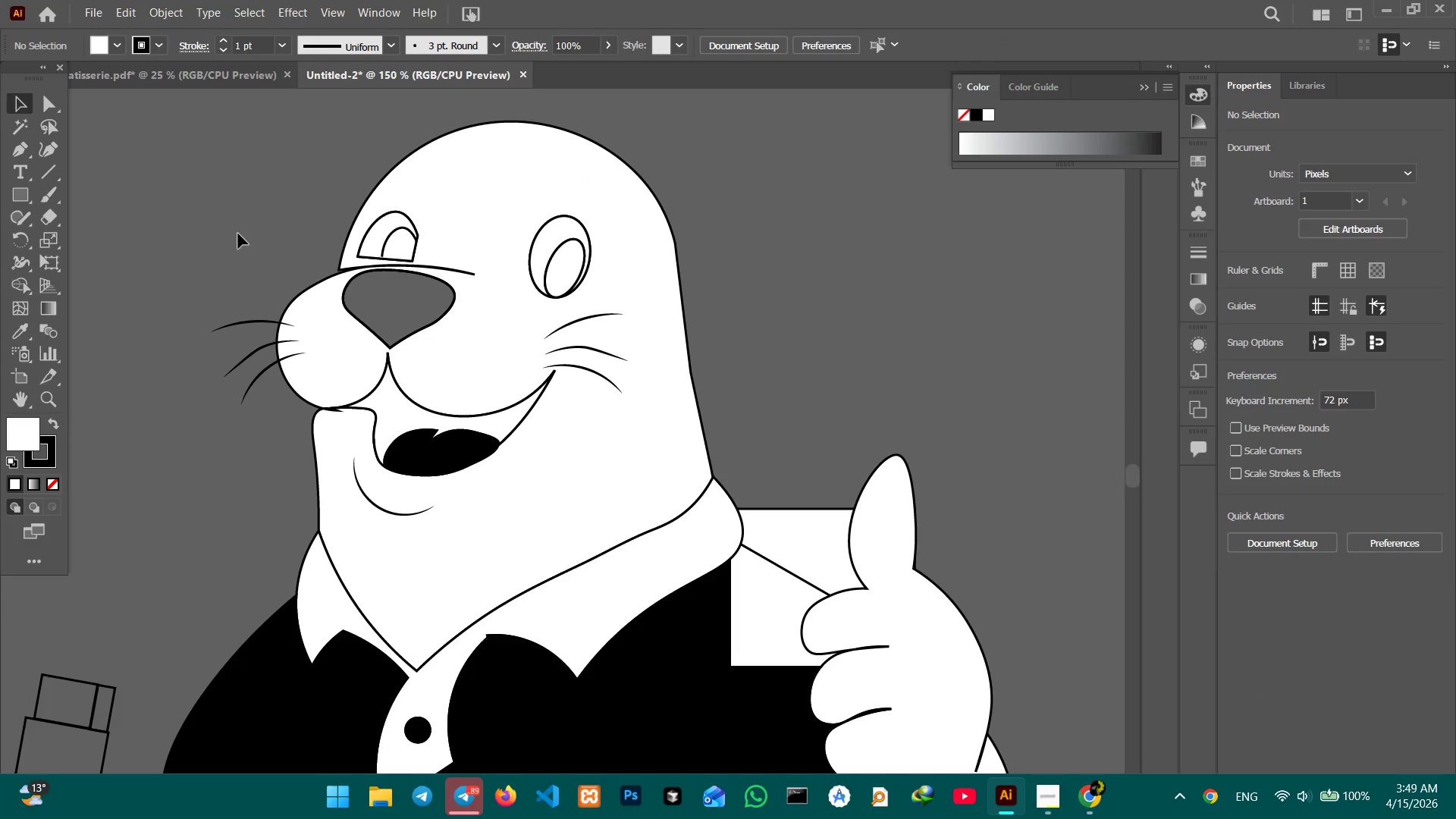 
key(Control+Equal)
 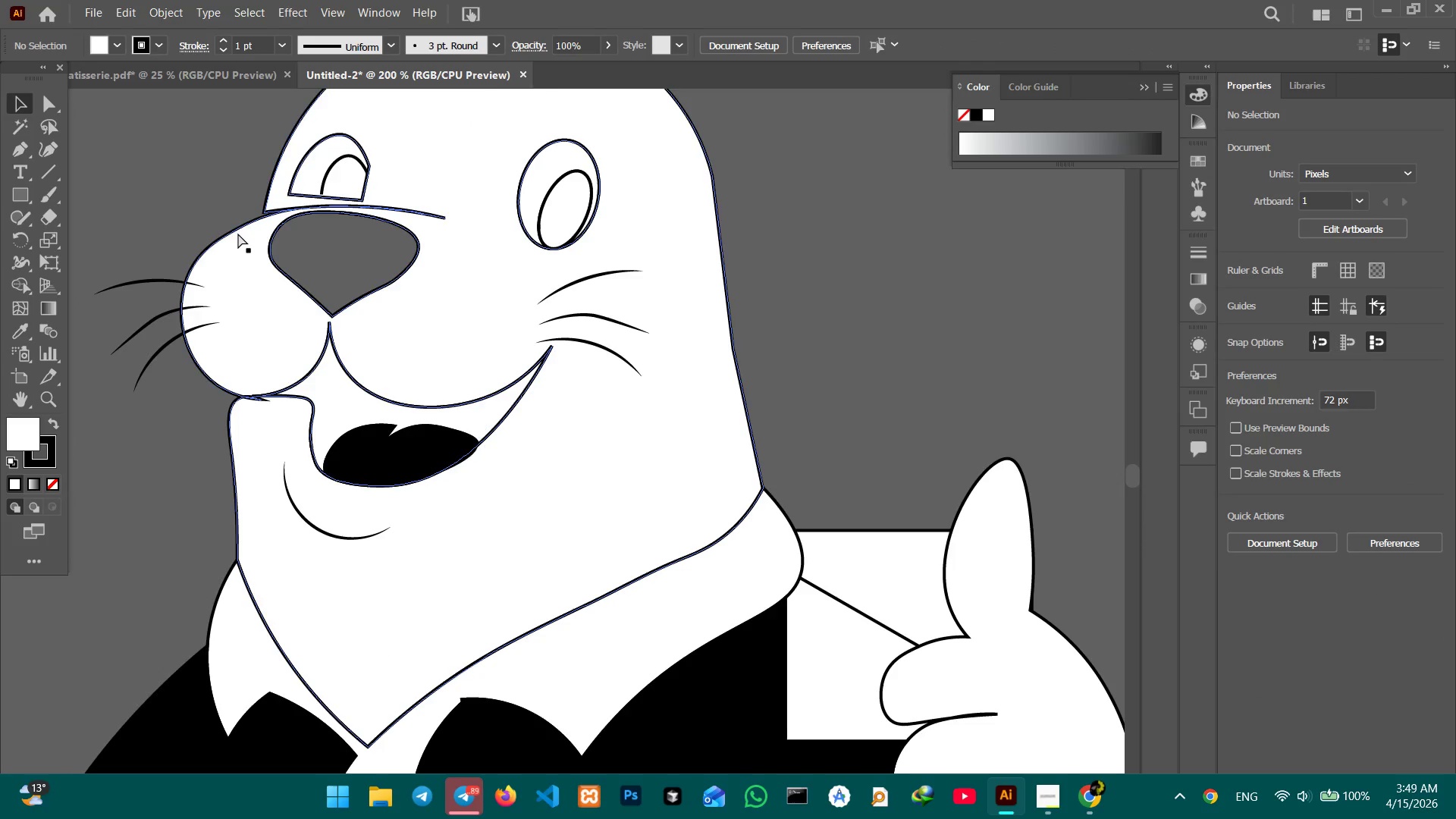 
key(Control+Equal)
 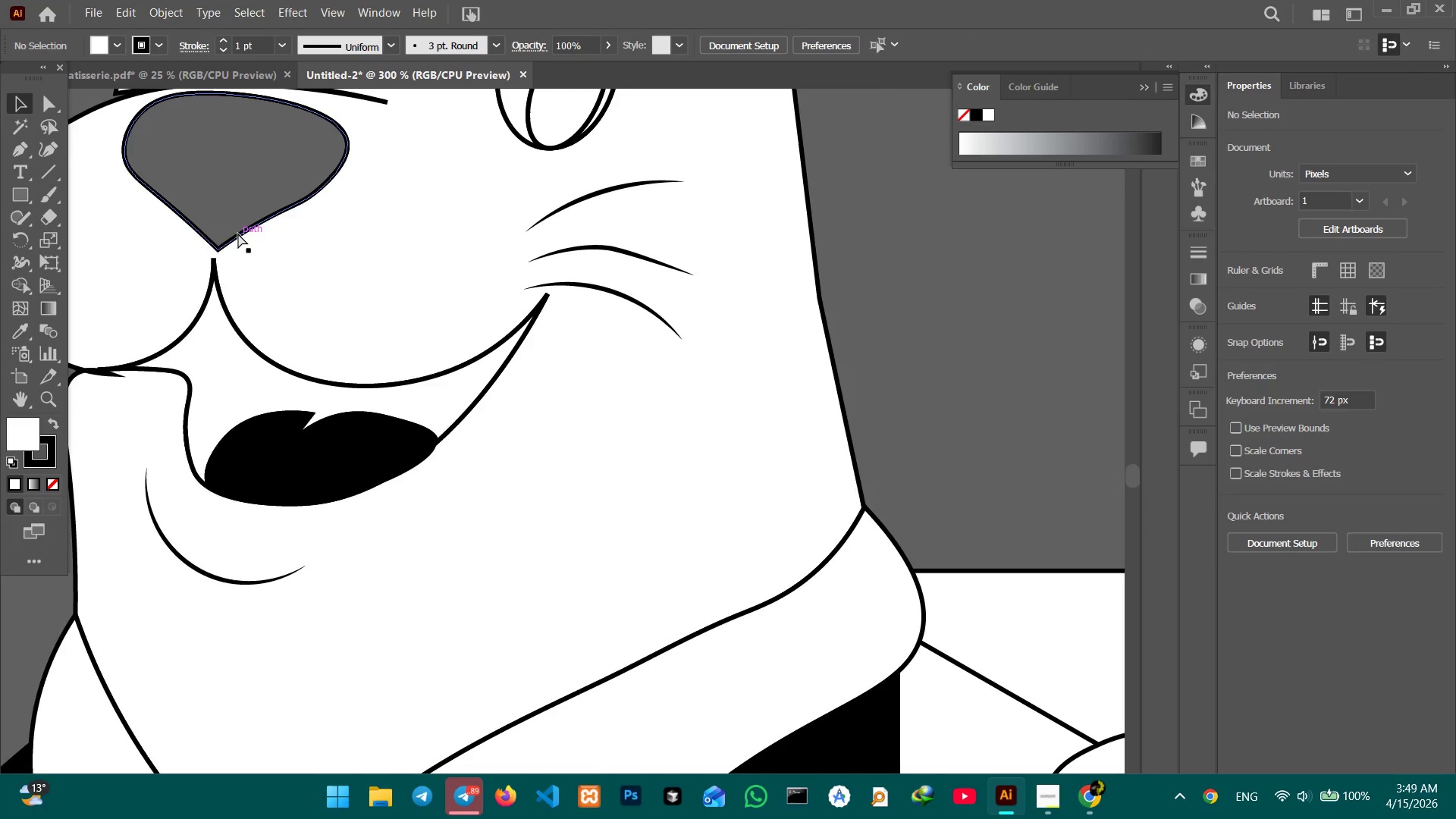 
key(Control+Equal)
 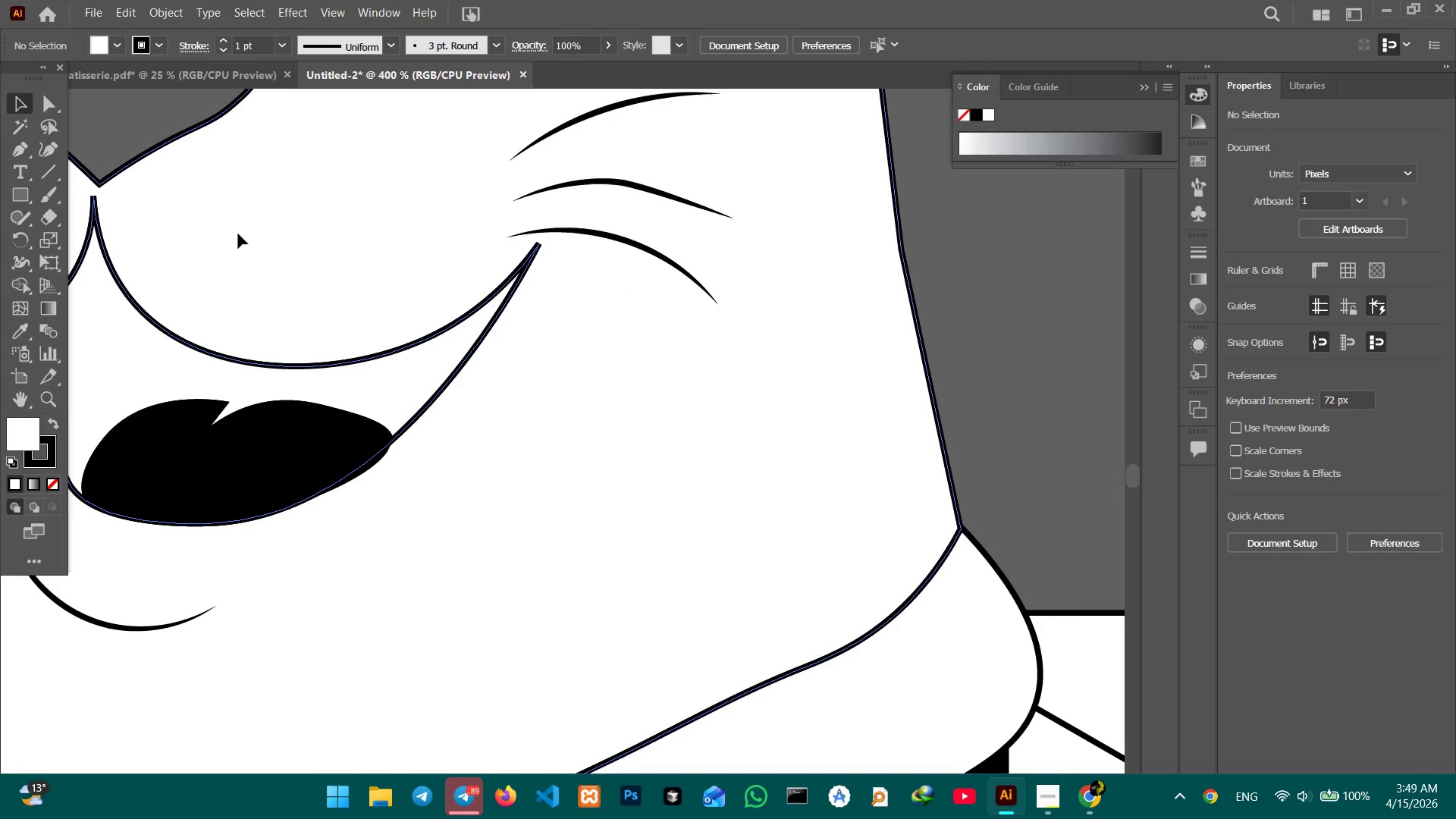 
hold_key(key=Space, duration=1.34)
 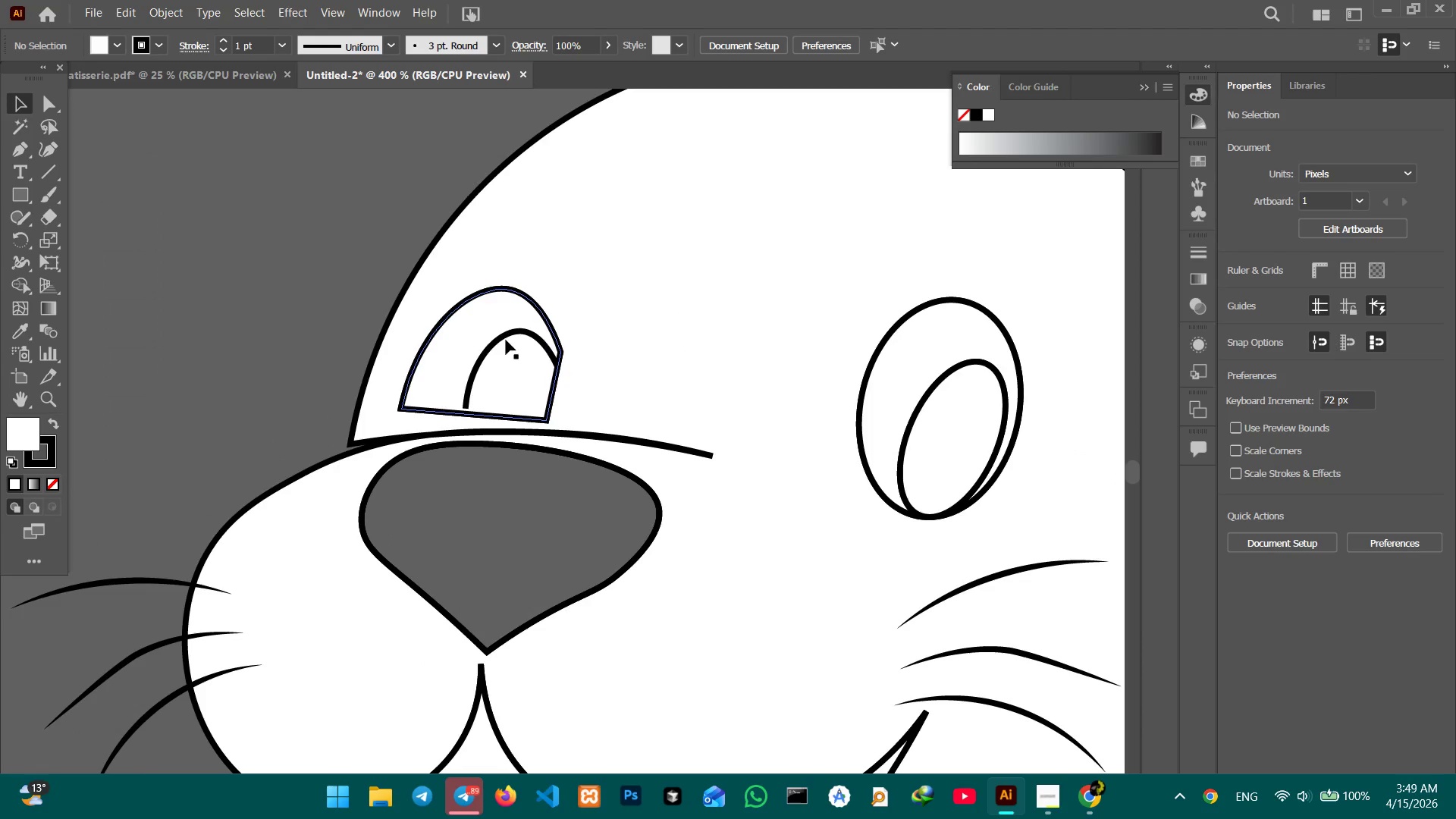 
left_click_drag(start_coordinate=[347, 303], to_coordinate=[717, 663])
 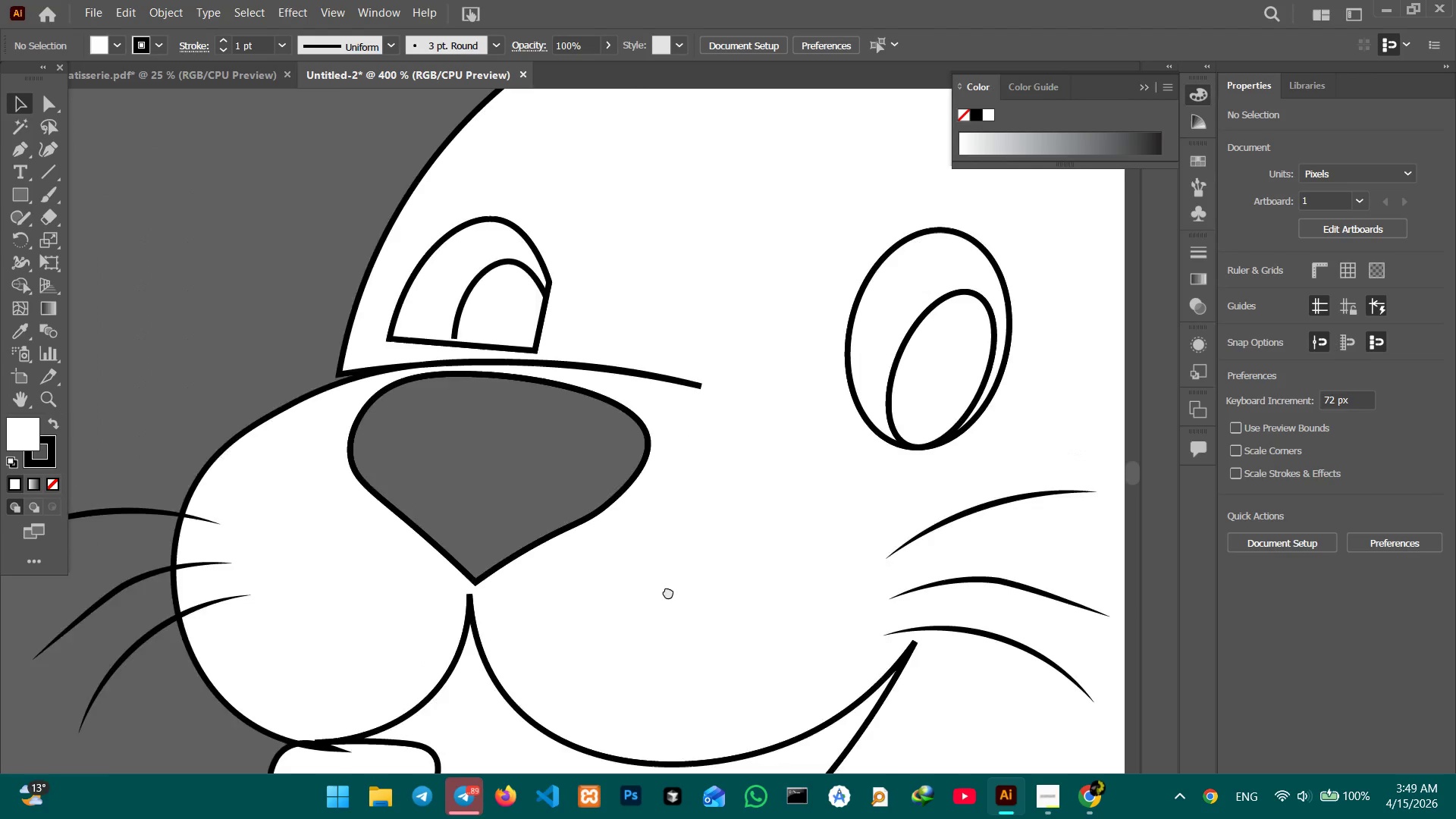 
left_click_drag(start_coordinate=[654, 505], to_coordinate=[672, 611])
 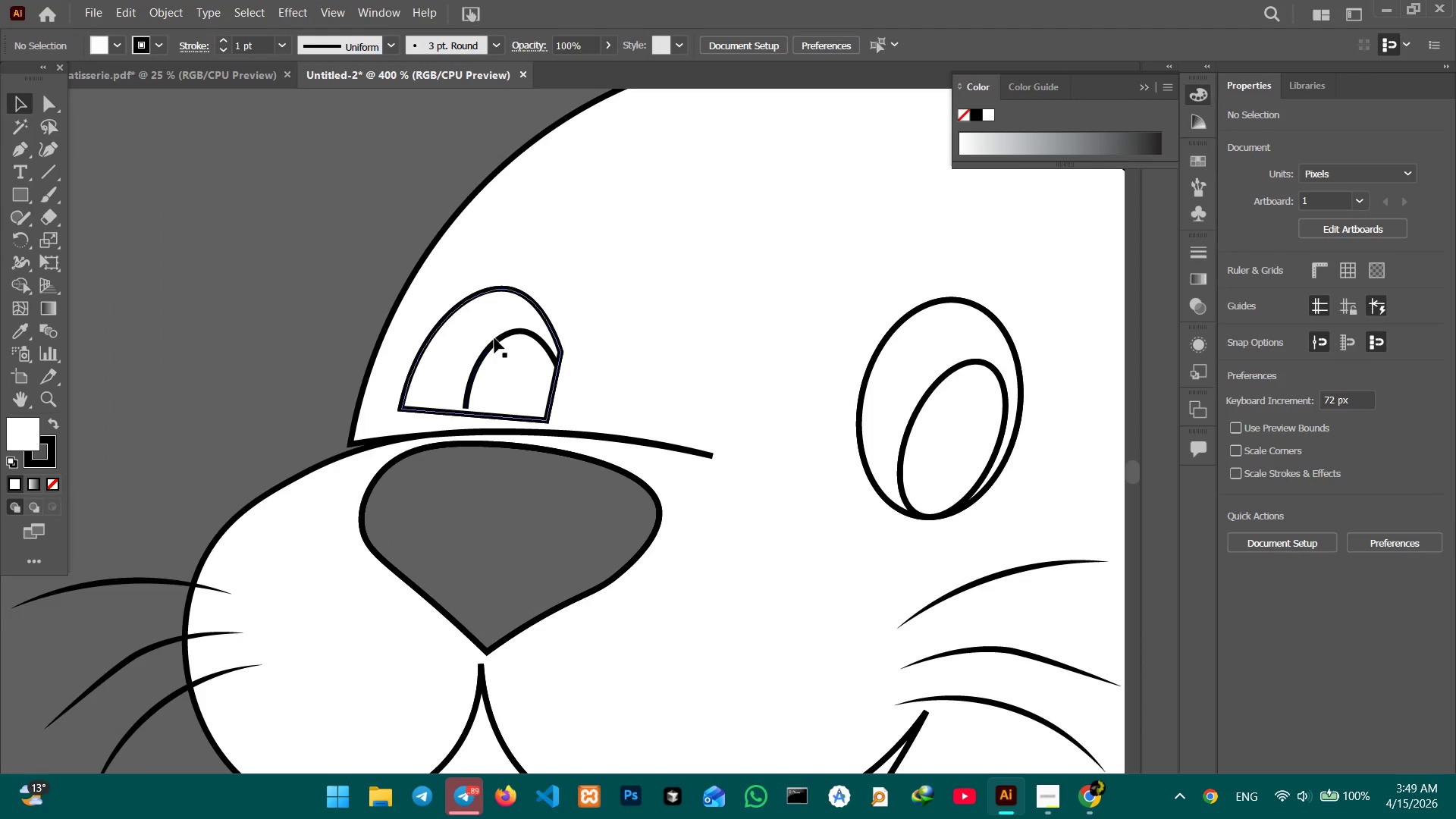 
left_click([494, 338])
 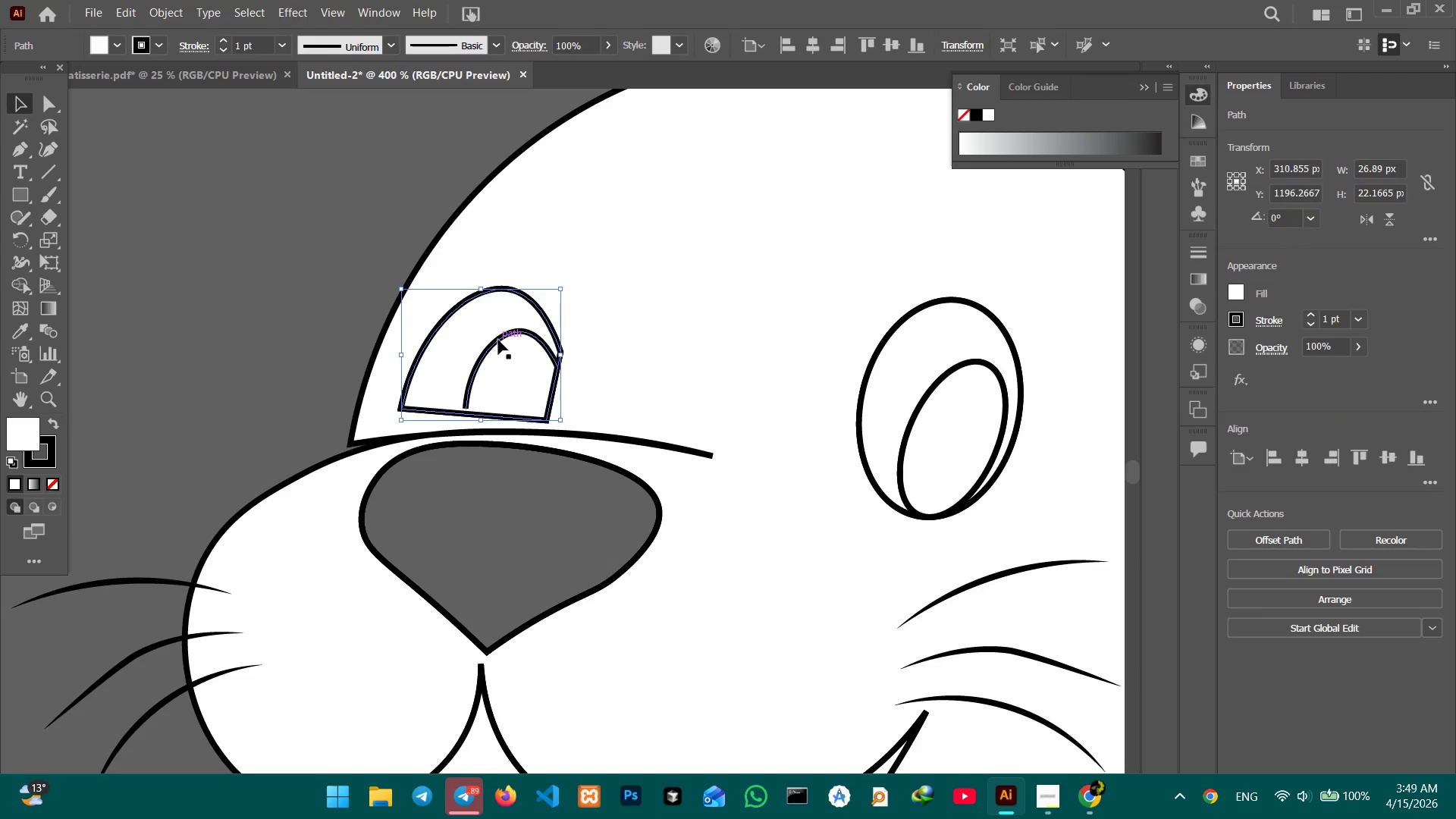 
double_click([498, 340])
 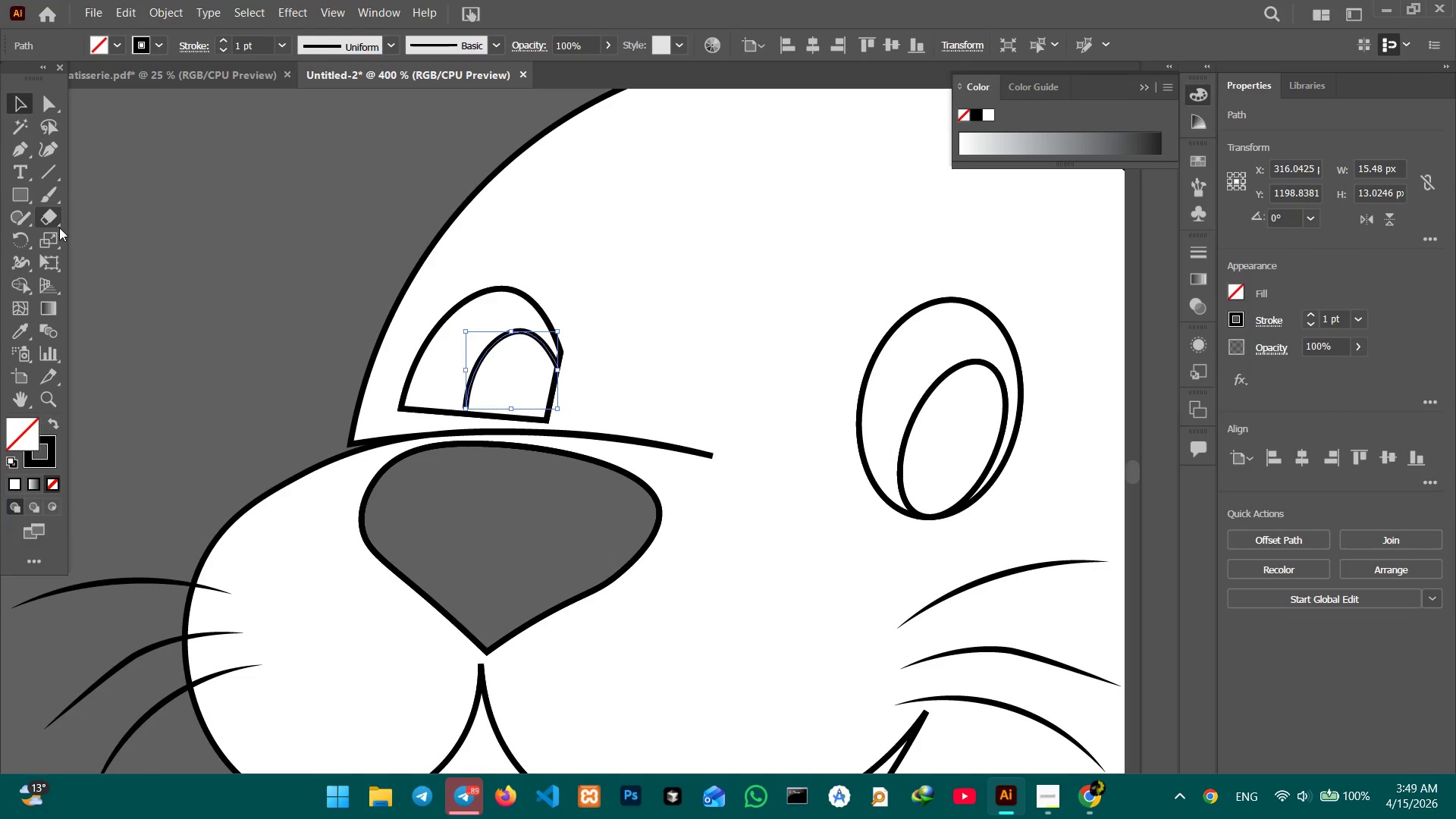 
key(Backspace)
 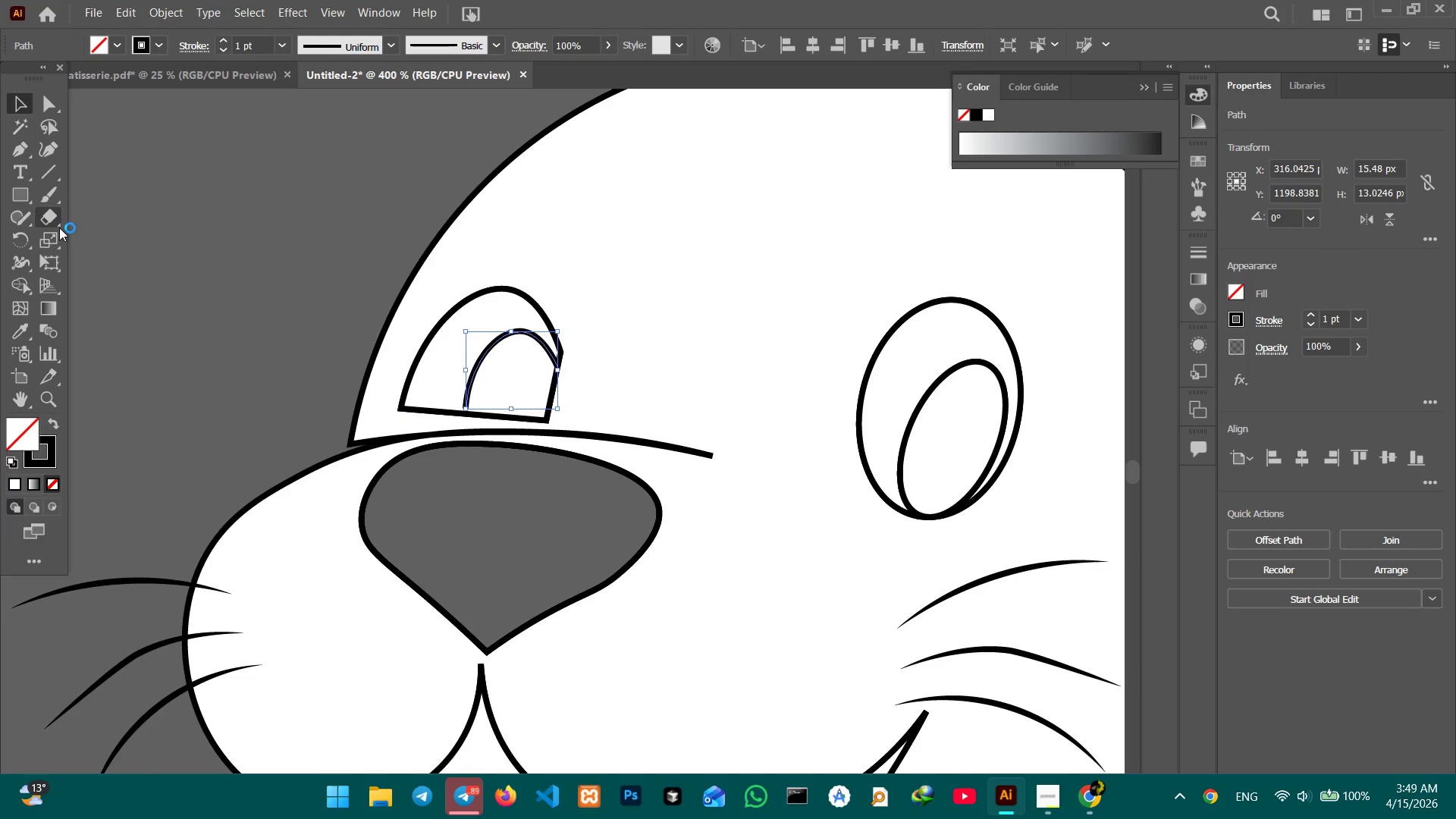 
key(Backspace)
 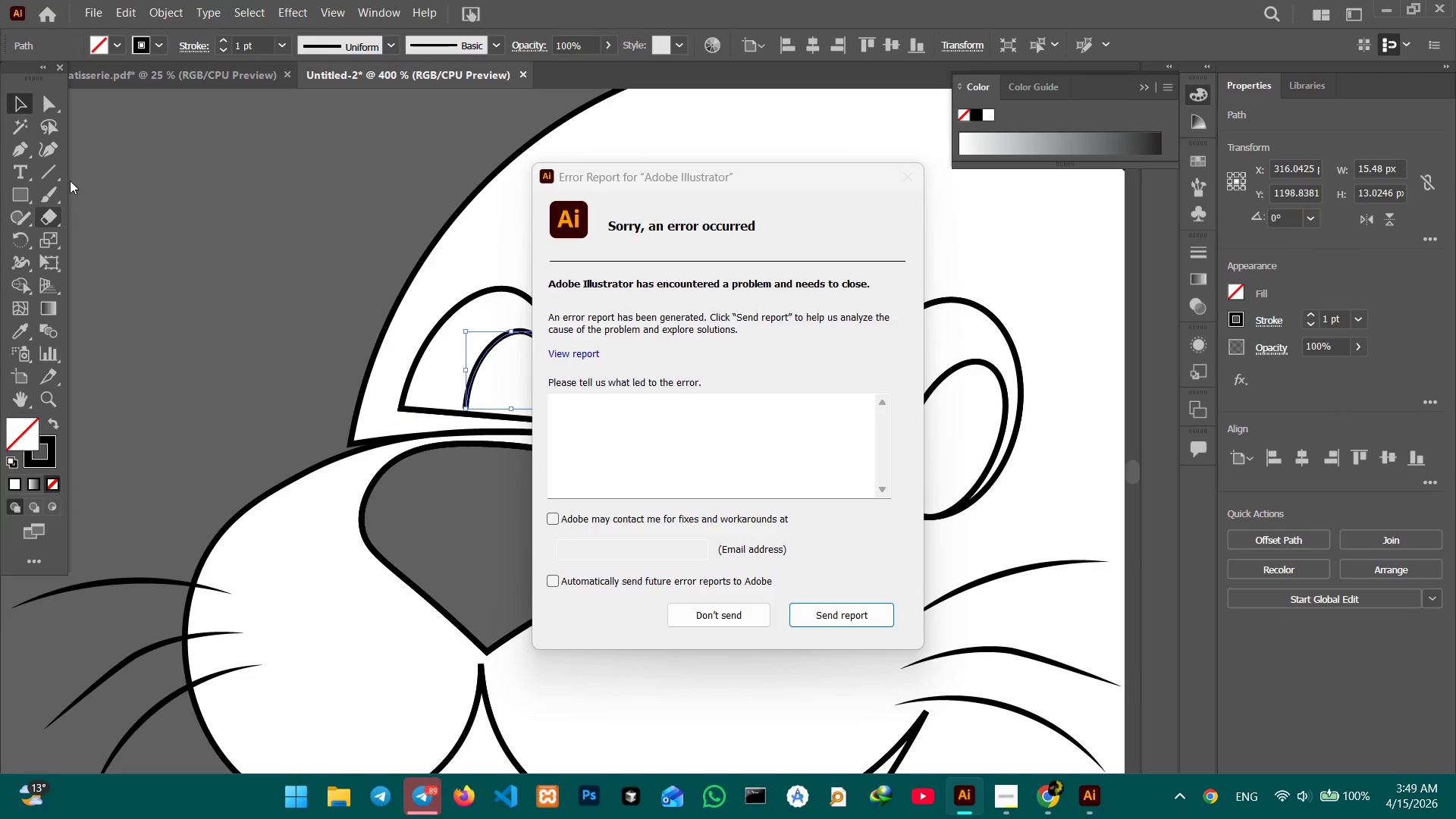 
wait(12.16)
 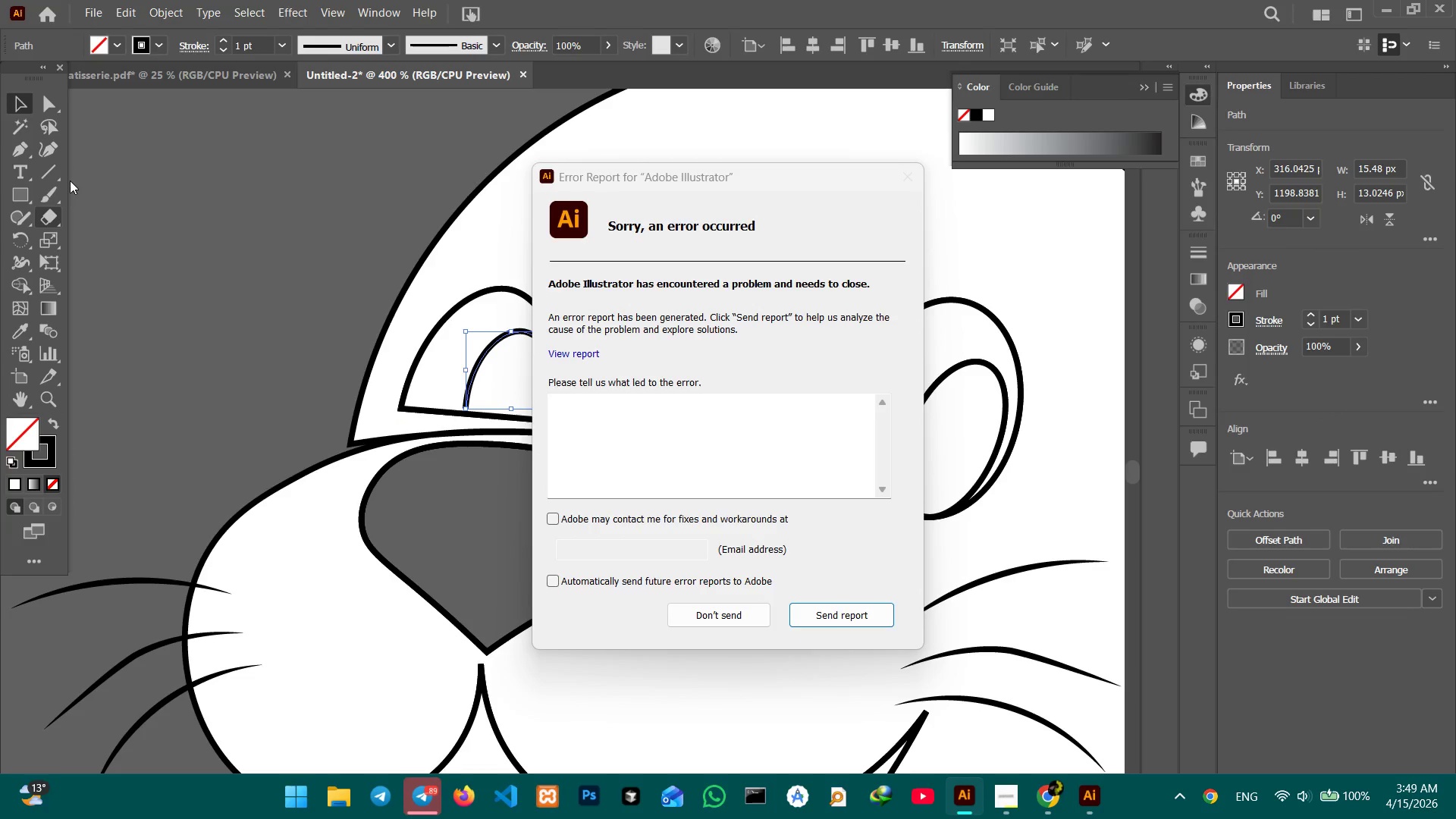 
left_click([854, 616])
 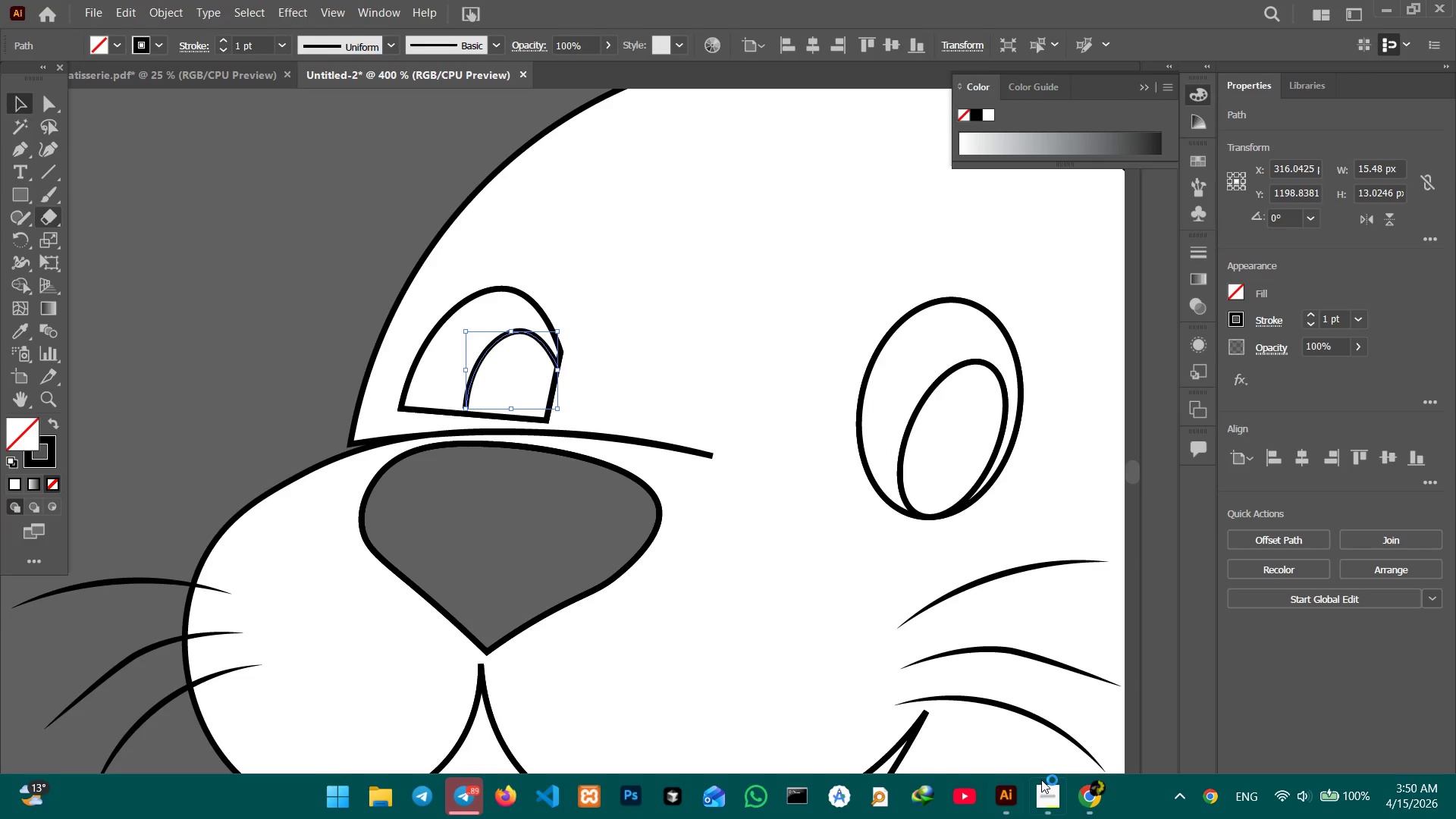 
left_click([1052, 795])